 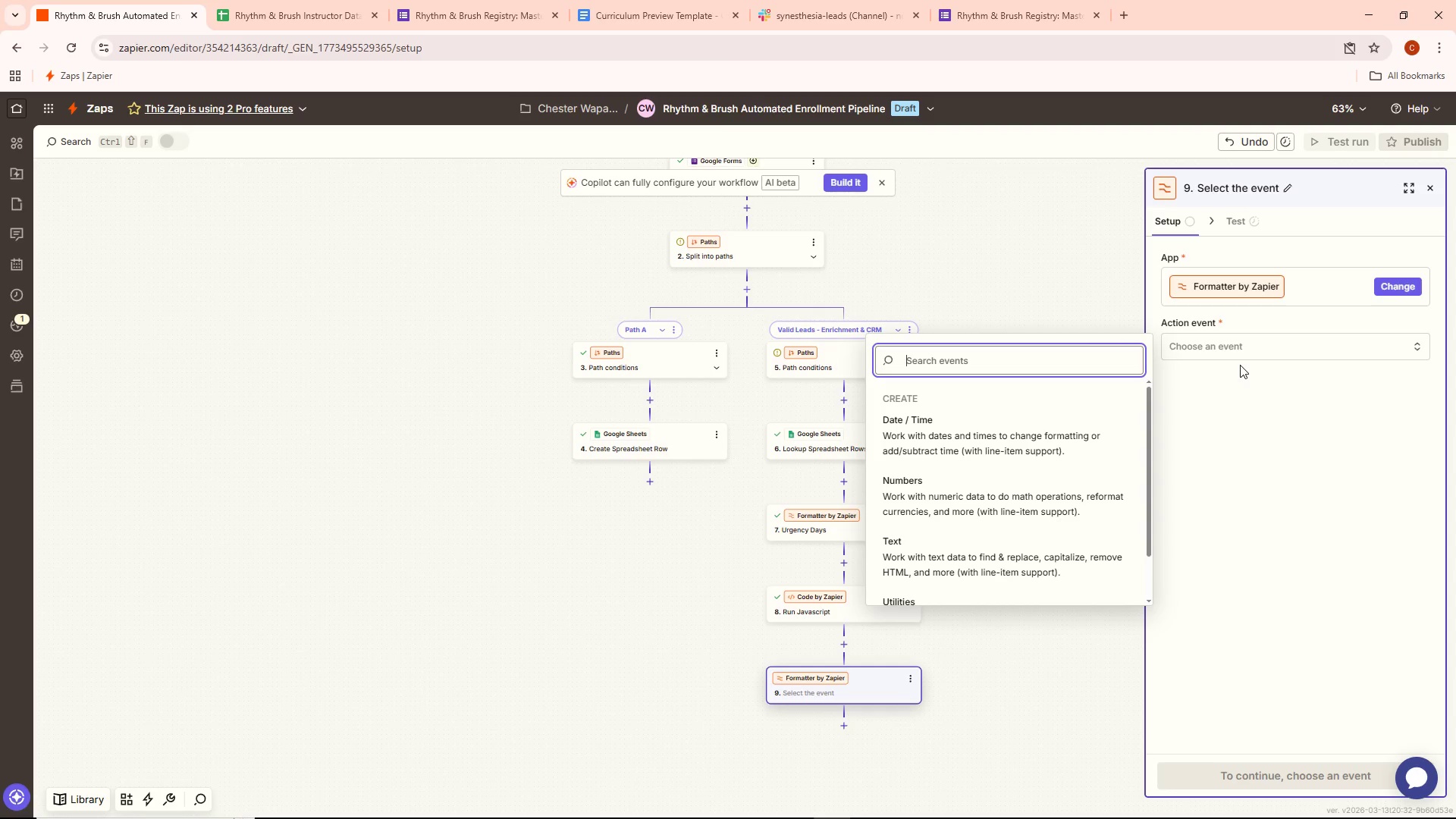 
scroll: coordinate [999, 464], scroll_direction: up, amount: 1.0
 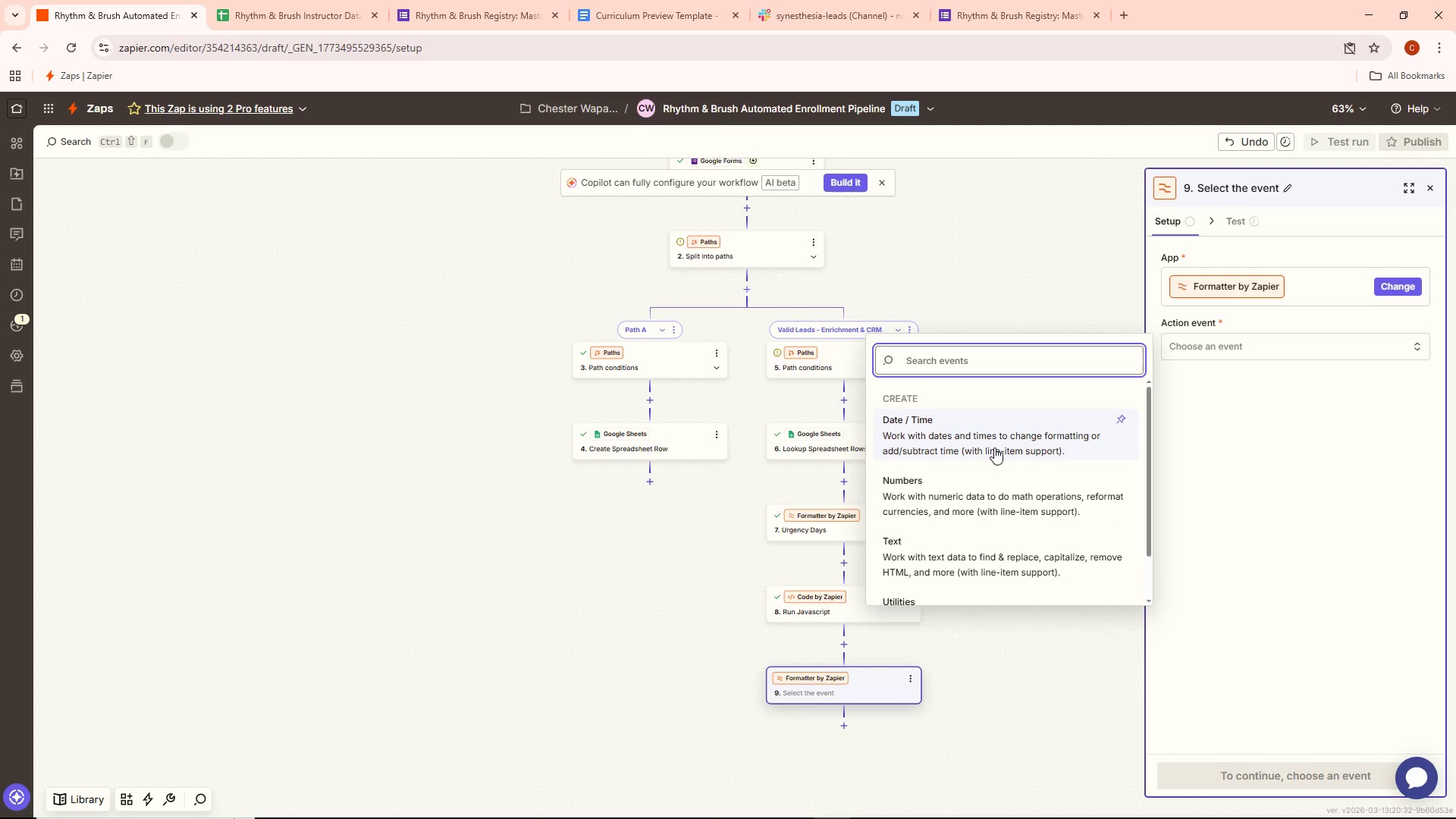 
wait(11.25)
 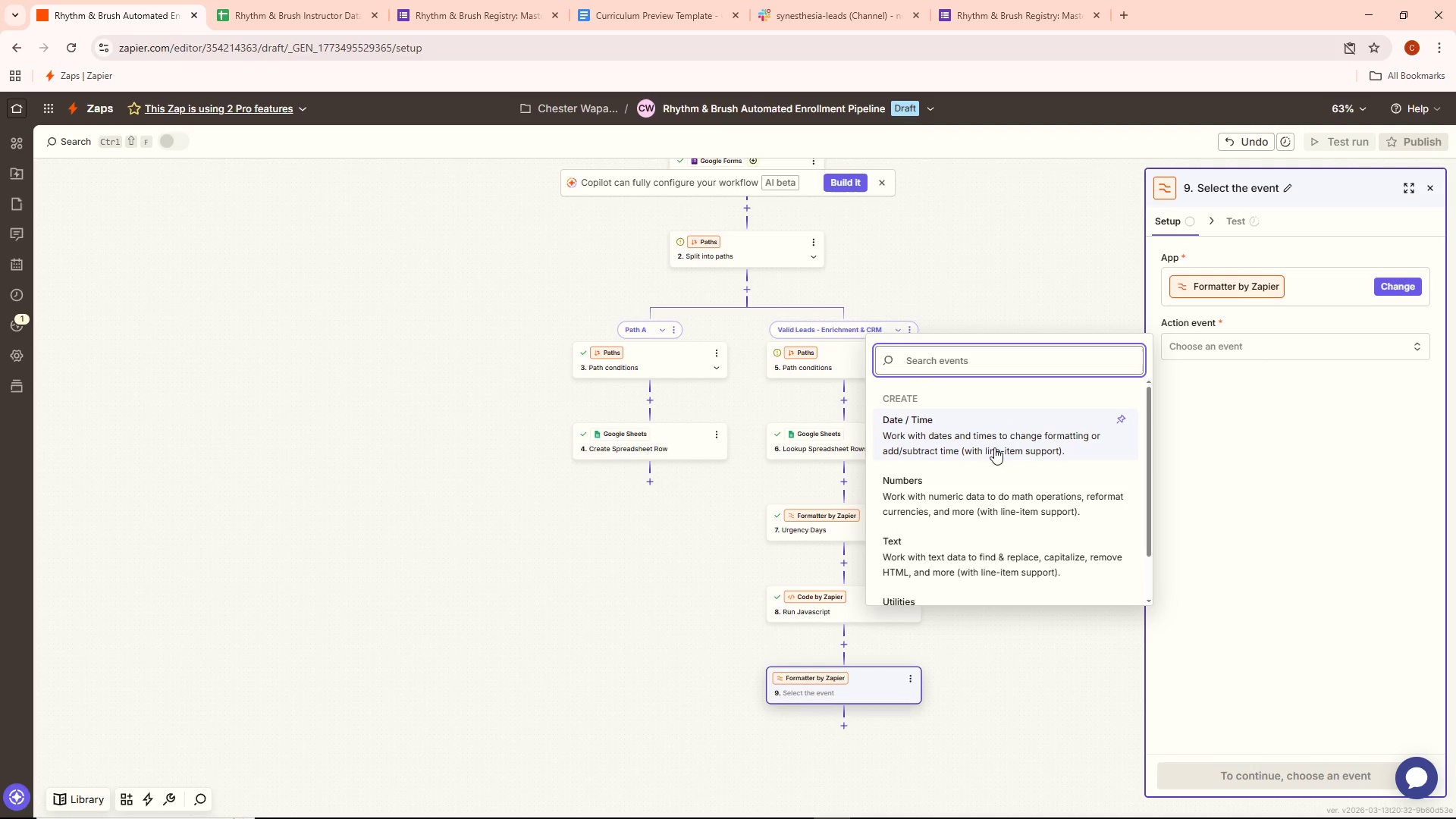 
left_click([987, 435])
 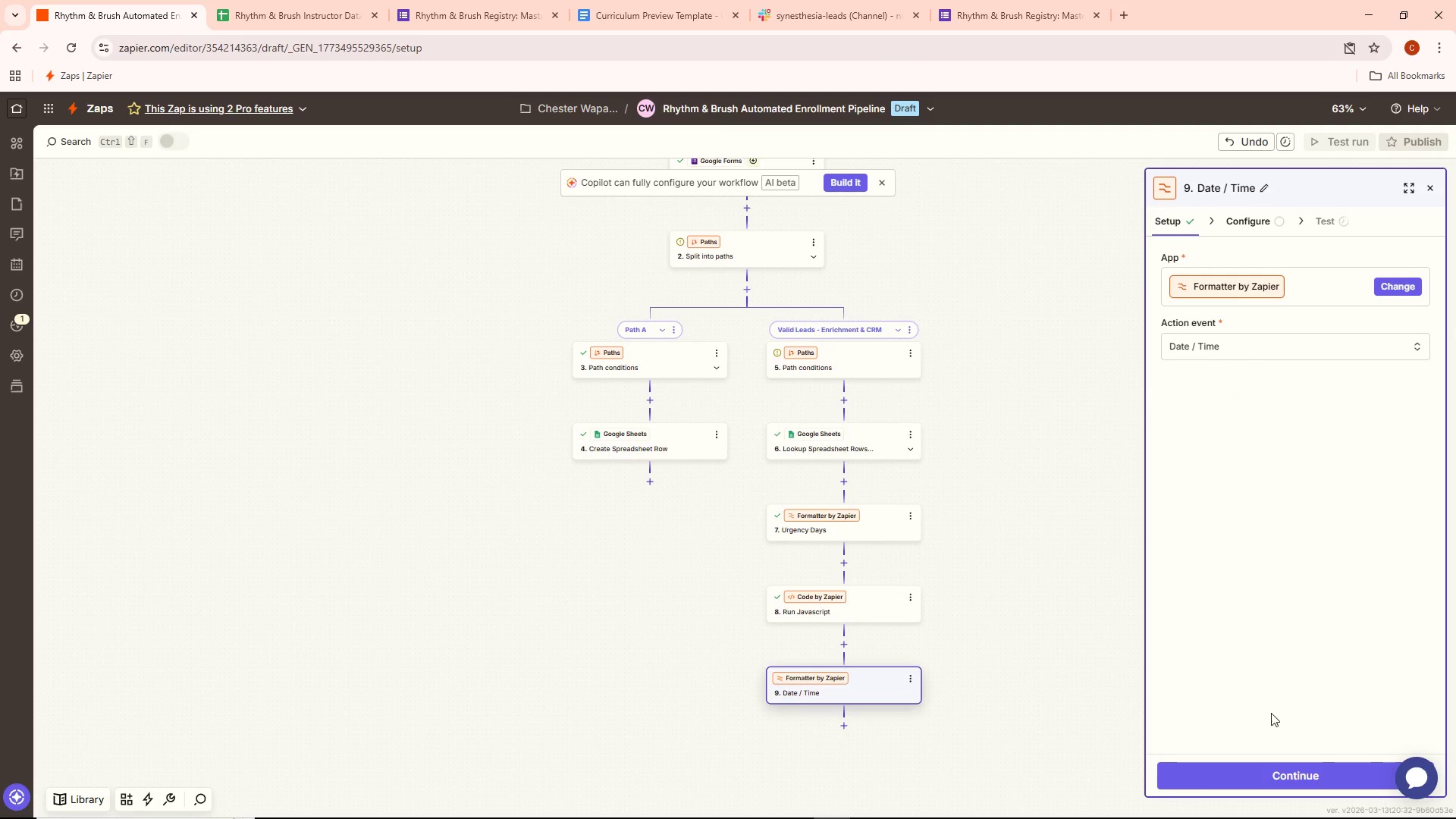 
left_click([1258, 774])
 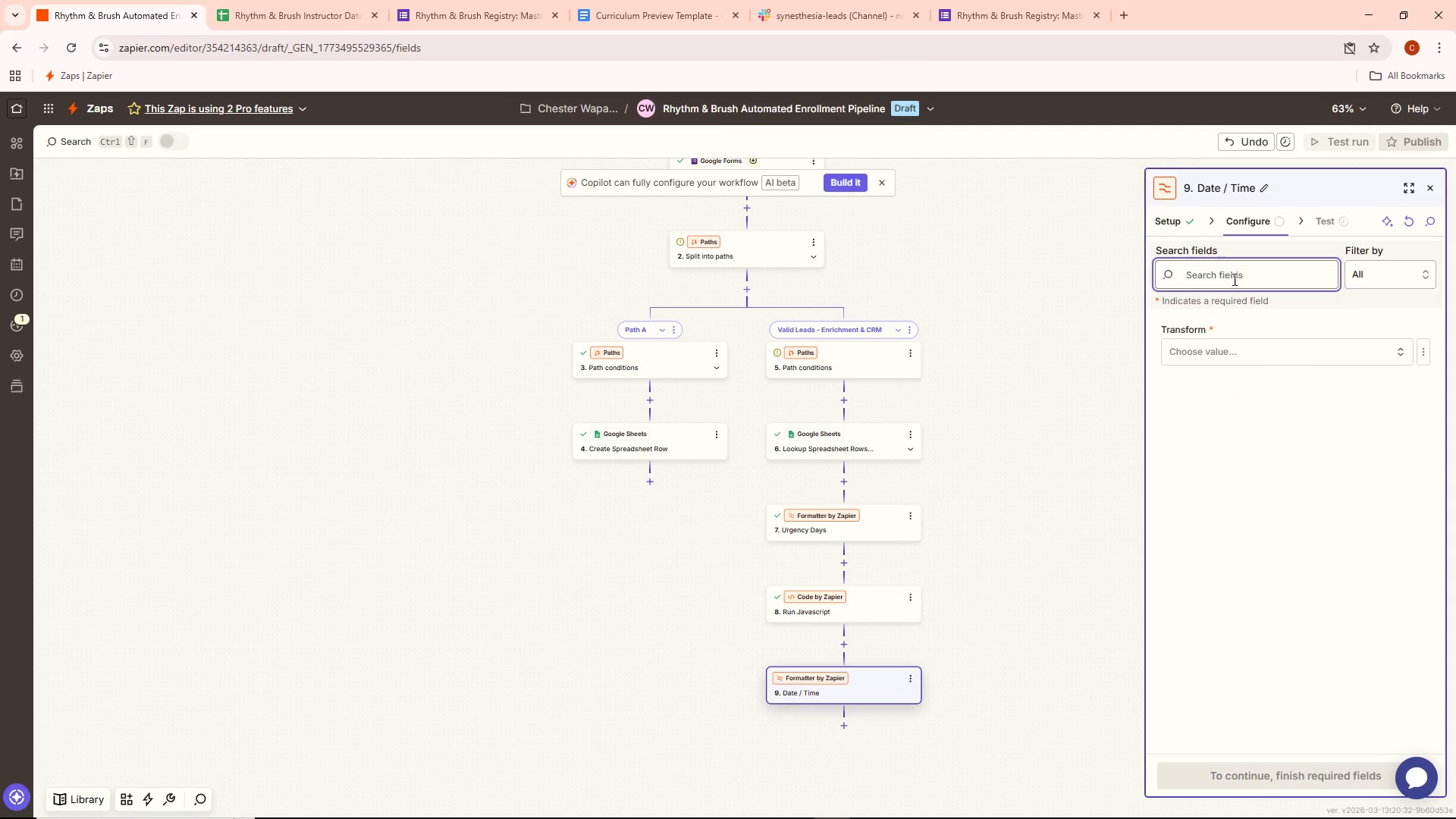 
left_click([1230, 348])
 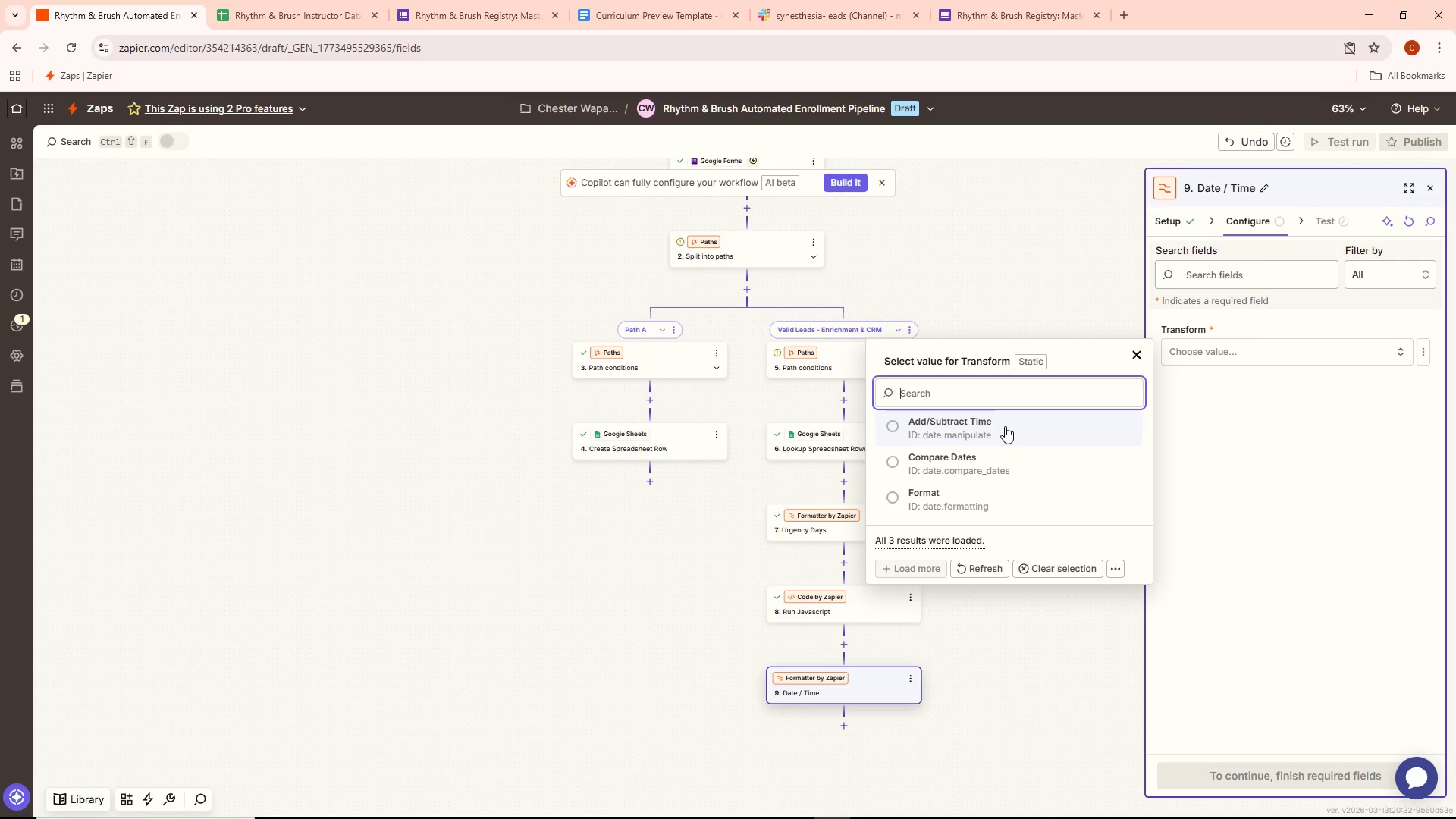 
wait(11.69)
 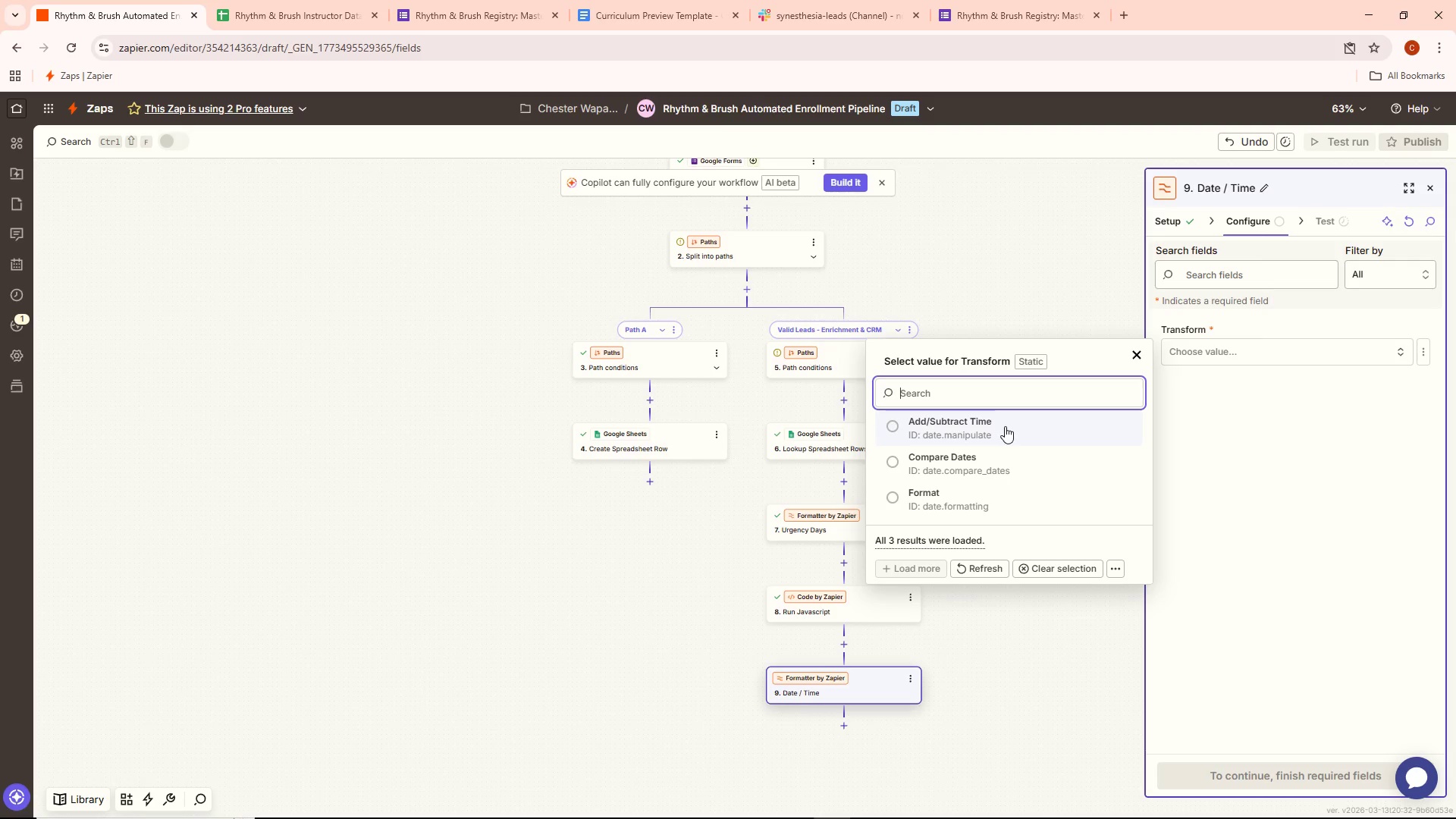 
left_click([1304, 761])
 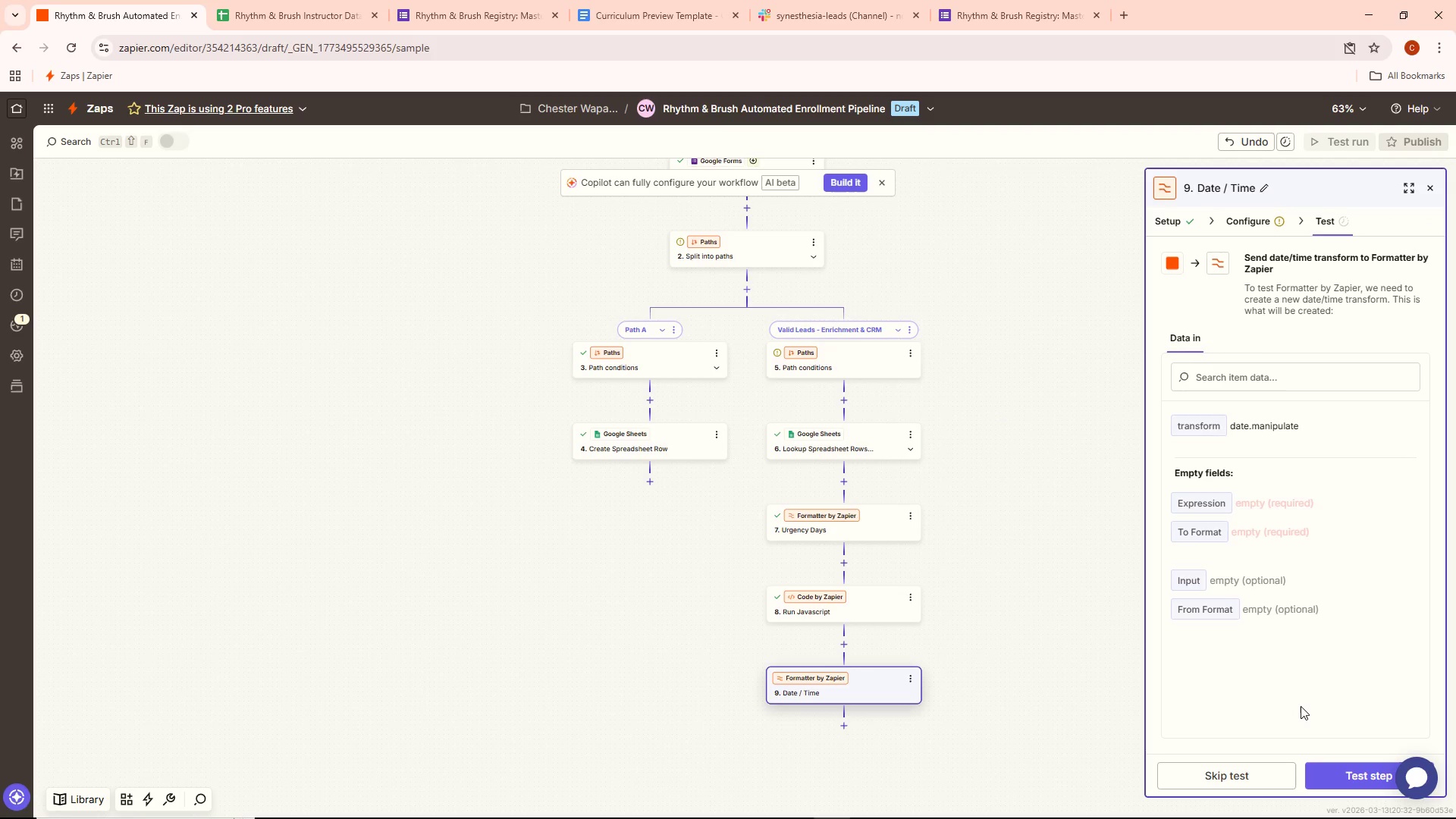 
wait(5.48)
 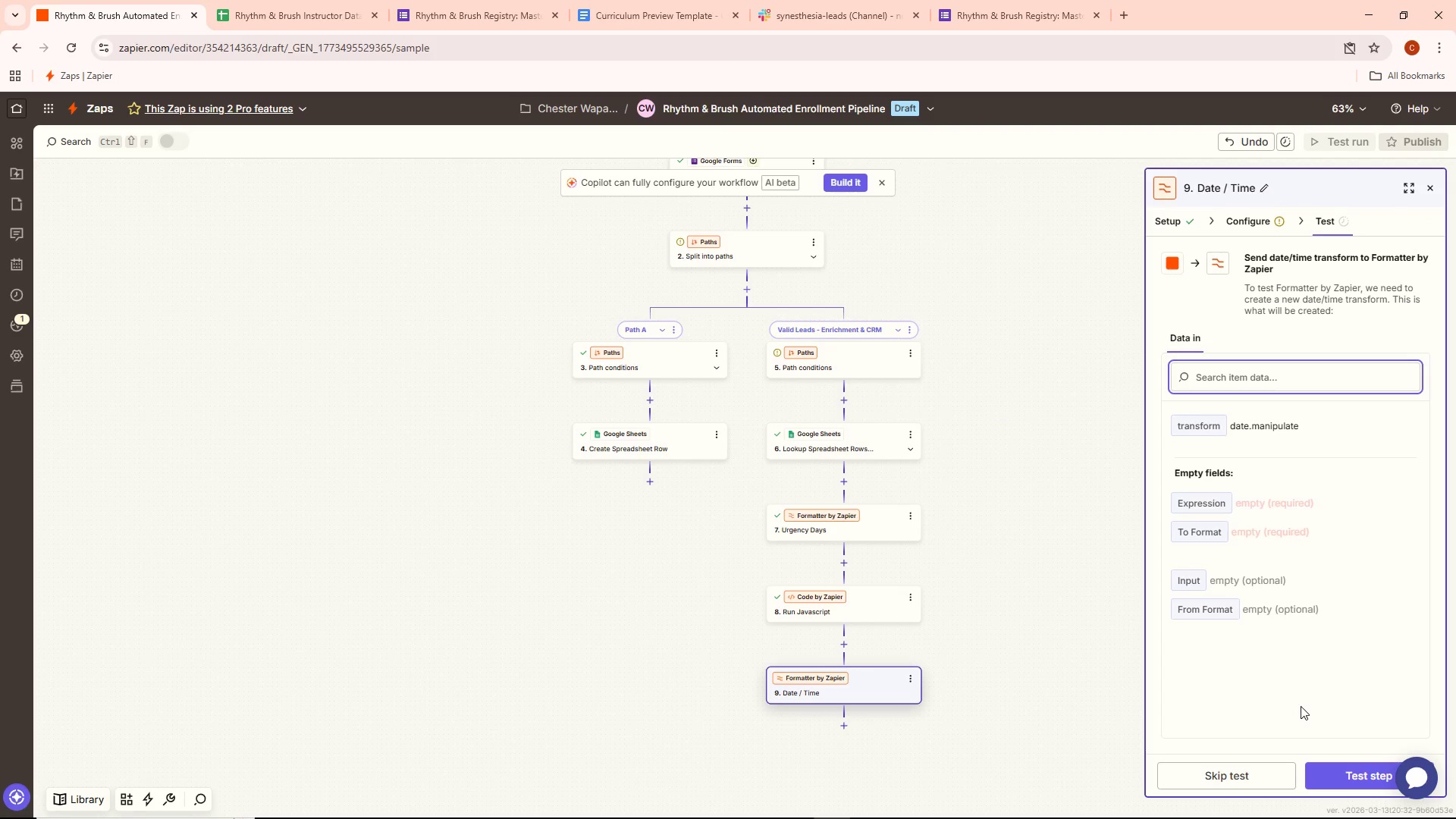 
left_click([1258, 212])
 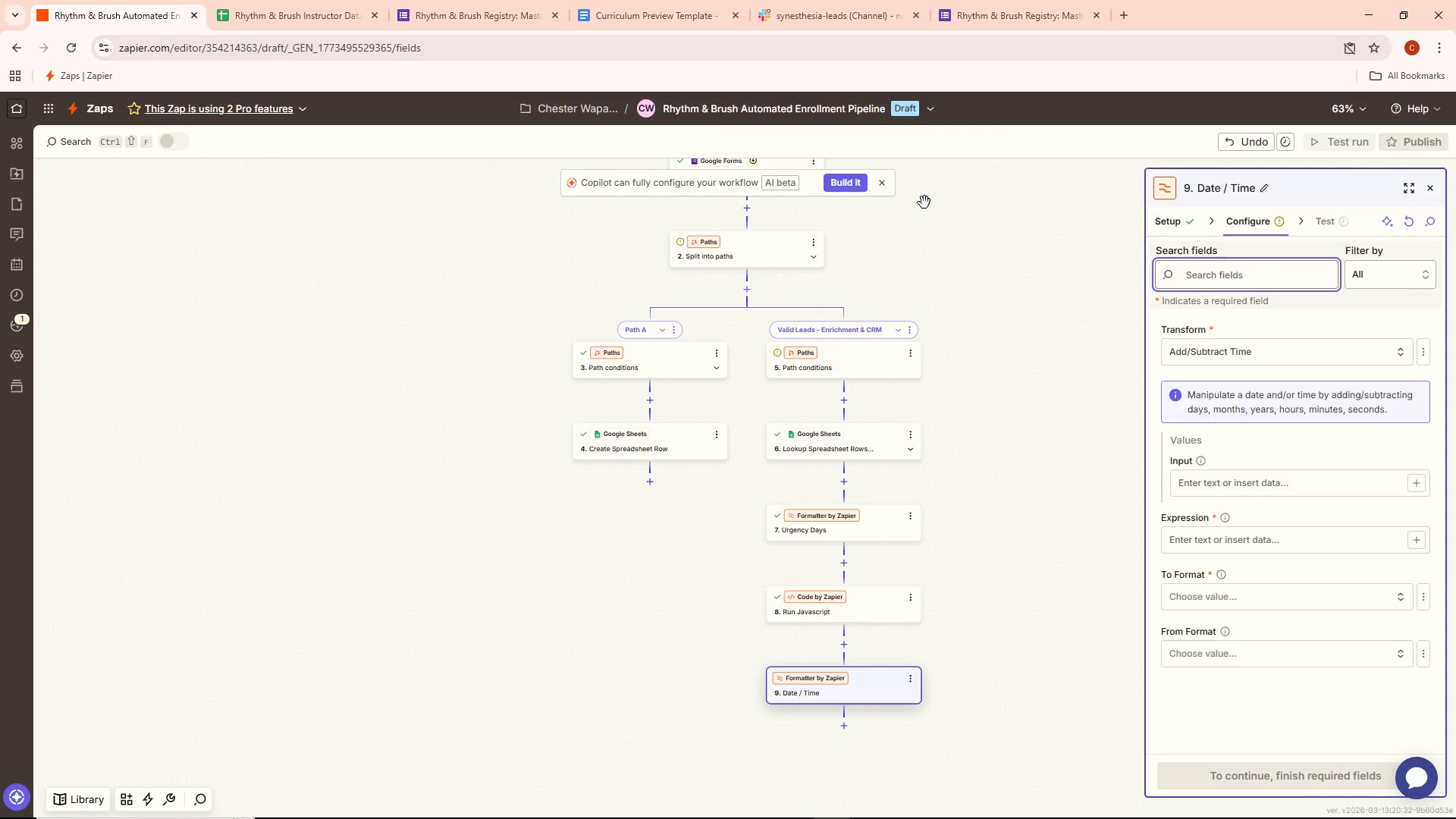 
wait(5.75)
 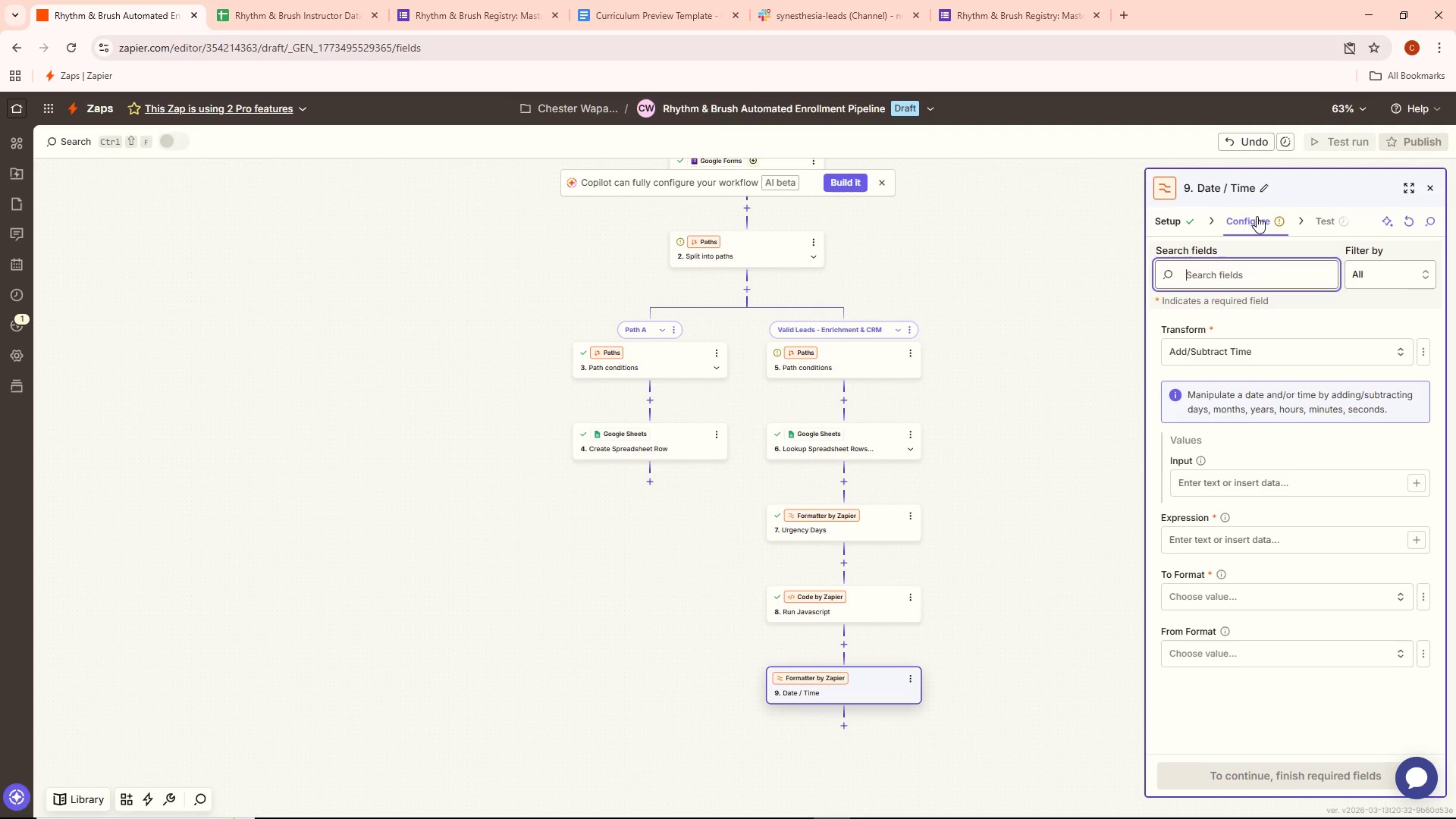 
left_click([308, 0])
 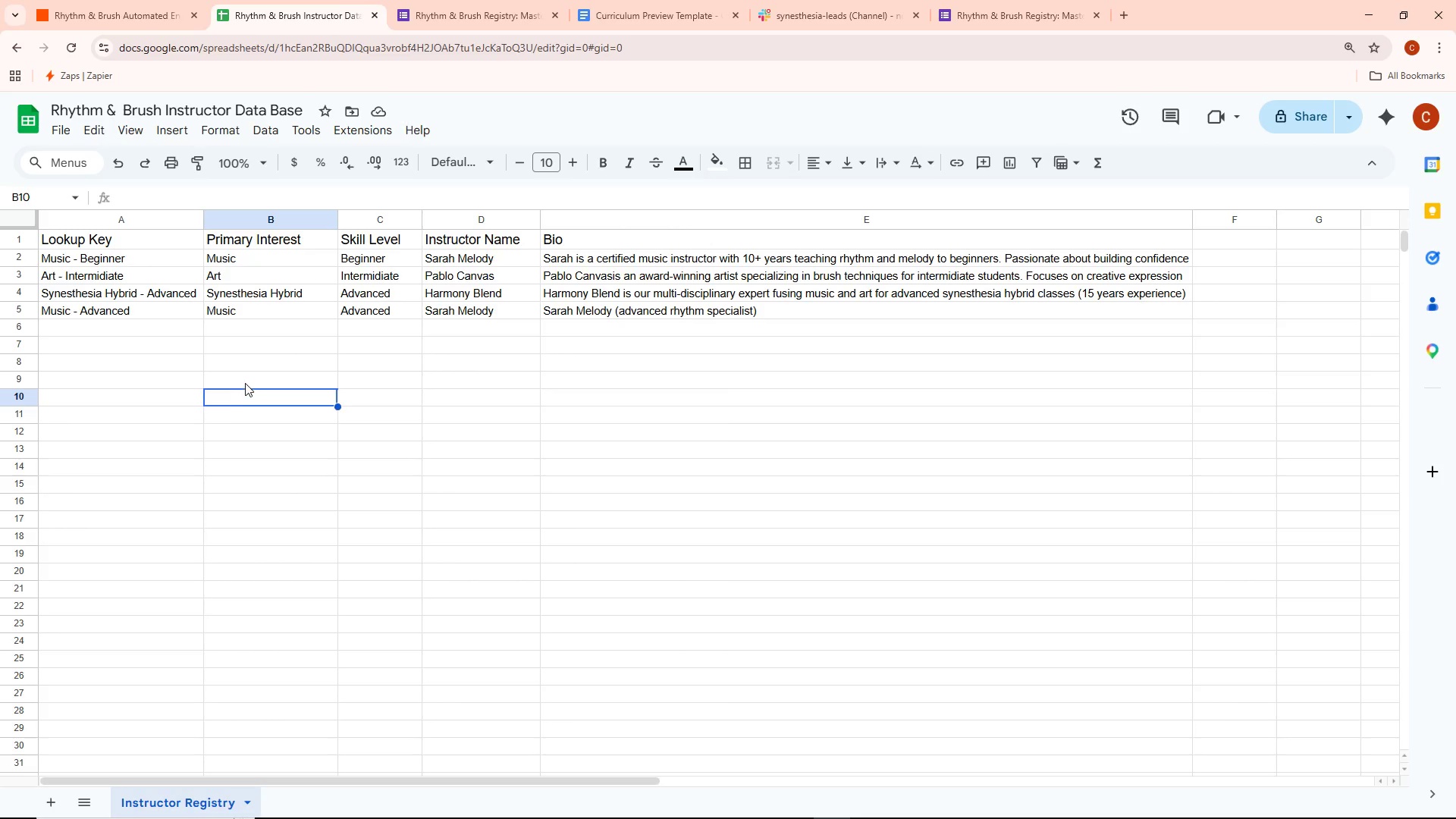 
wait(13.19)
 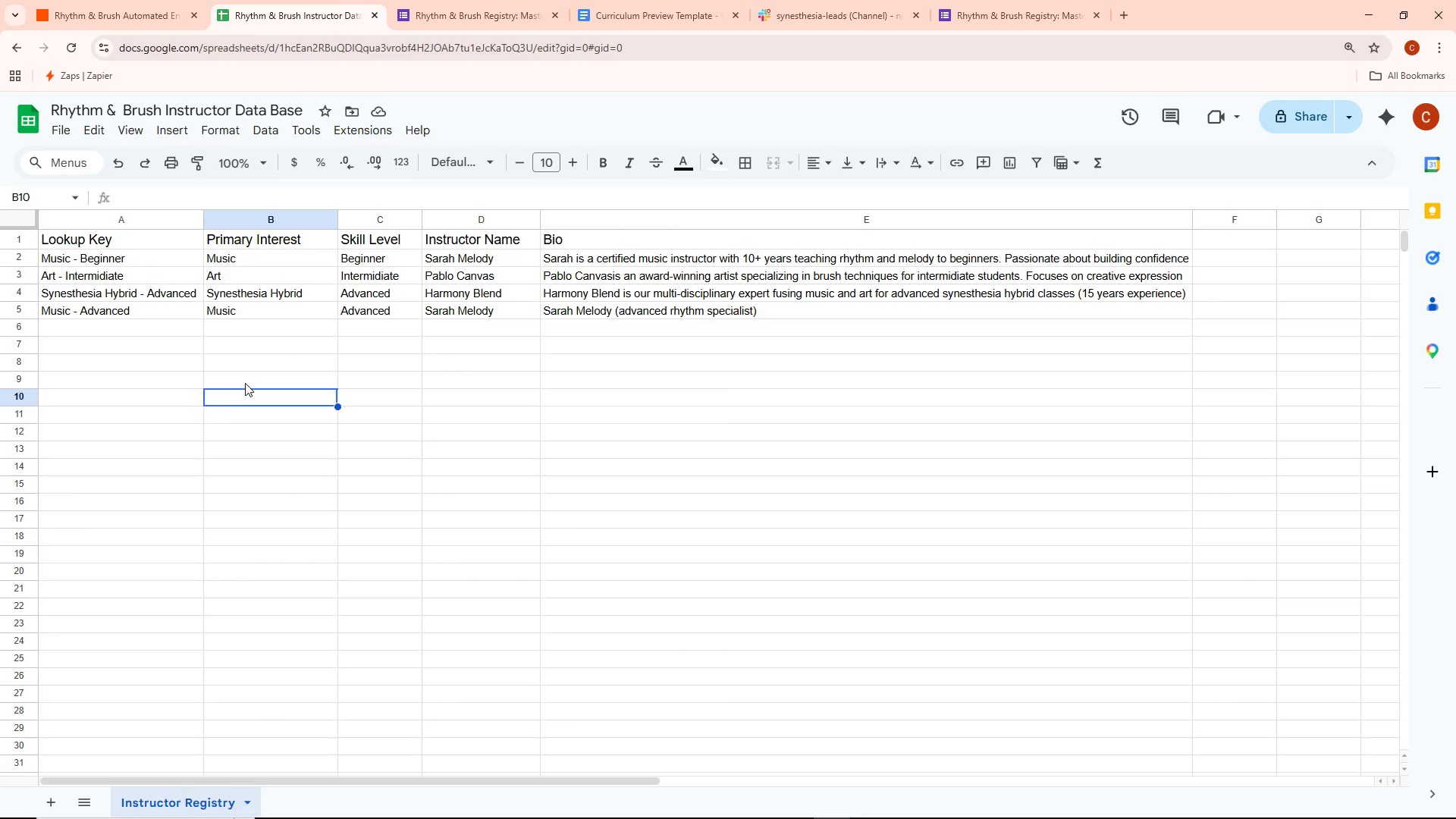 
left_click([135, 18])
 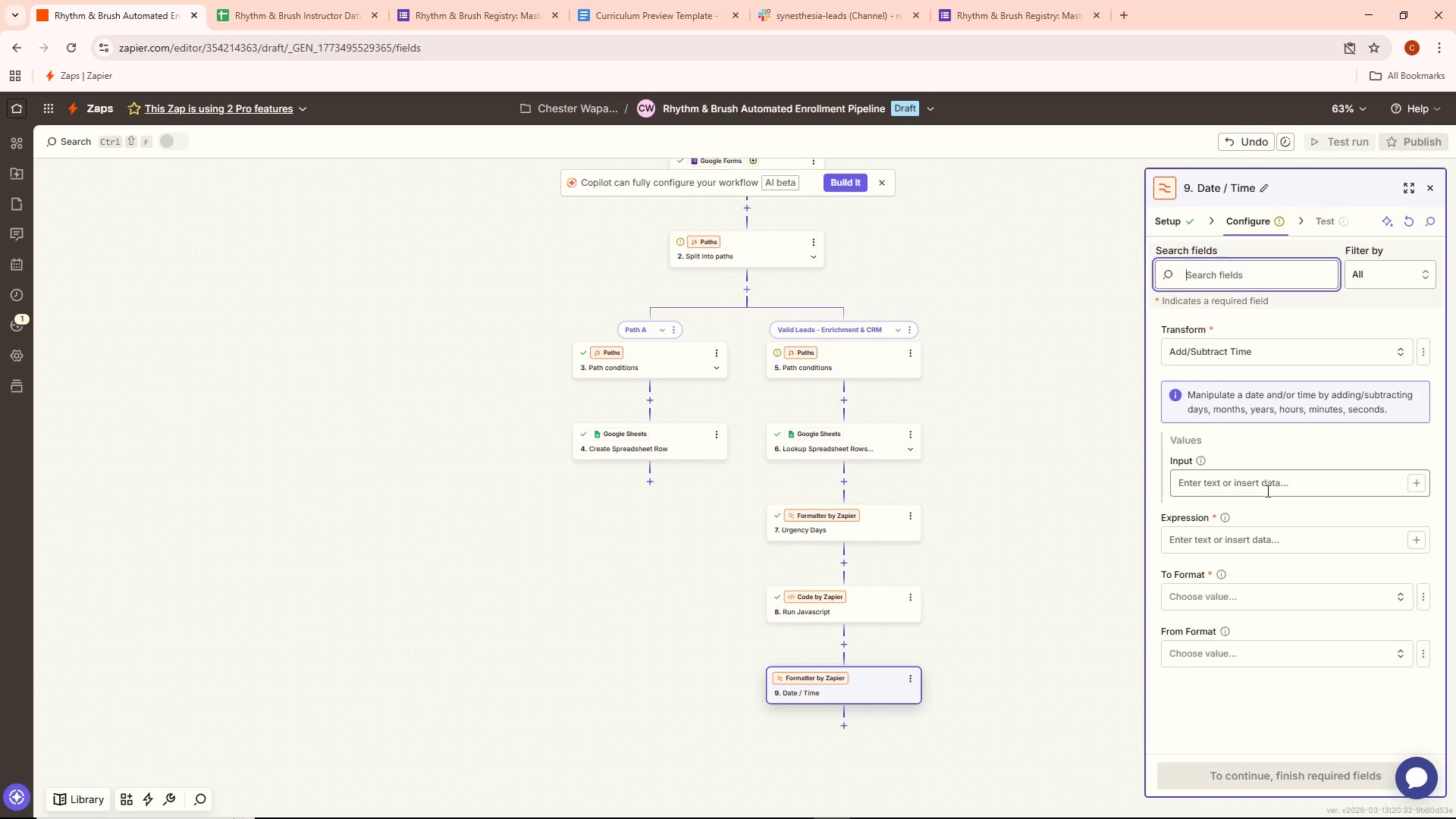 
wait(15.6)
 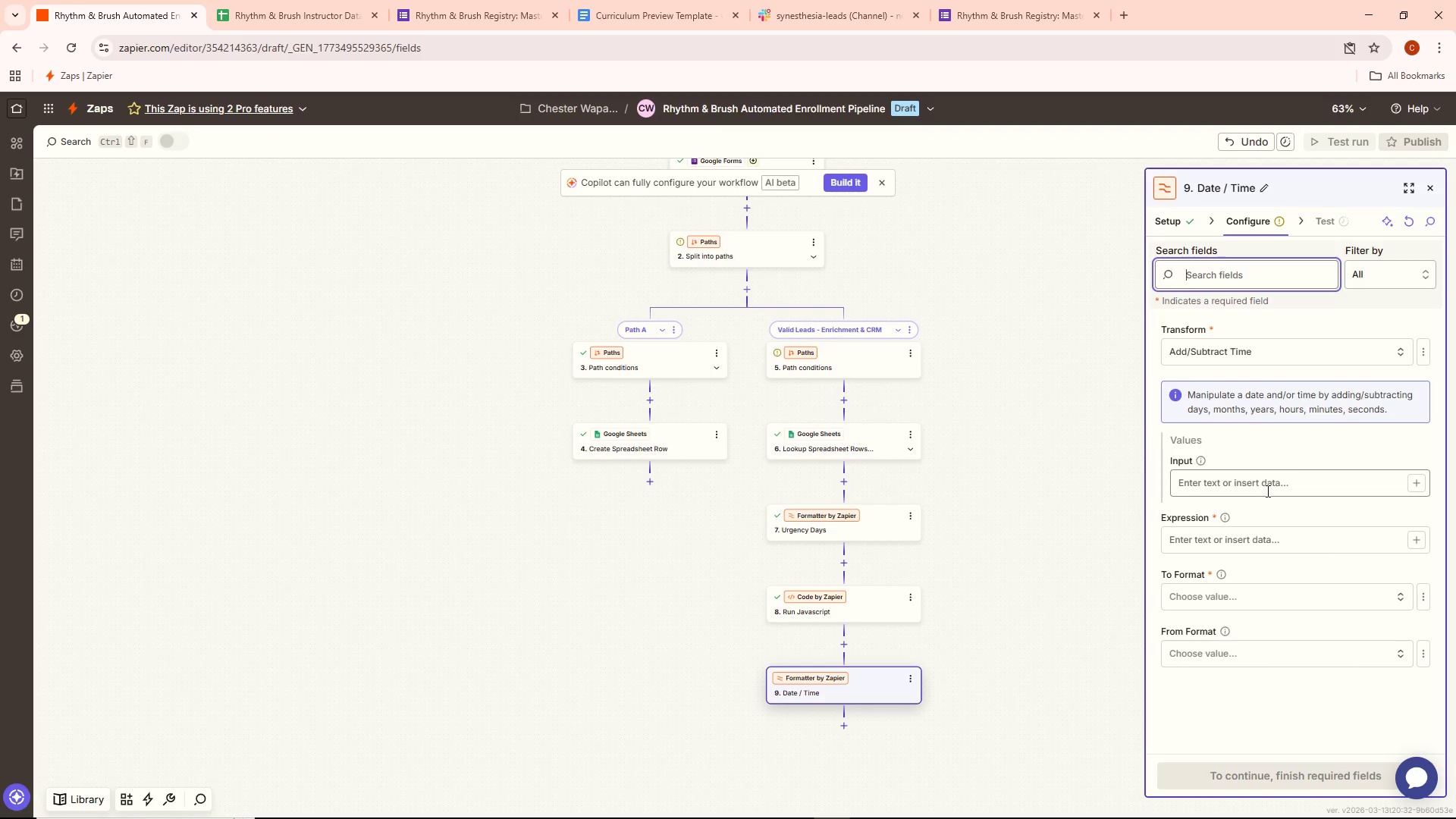 
mouse_move([1244, 485])
 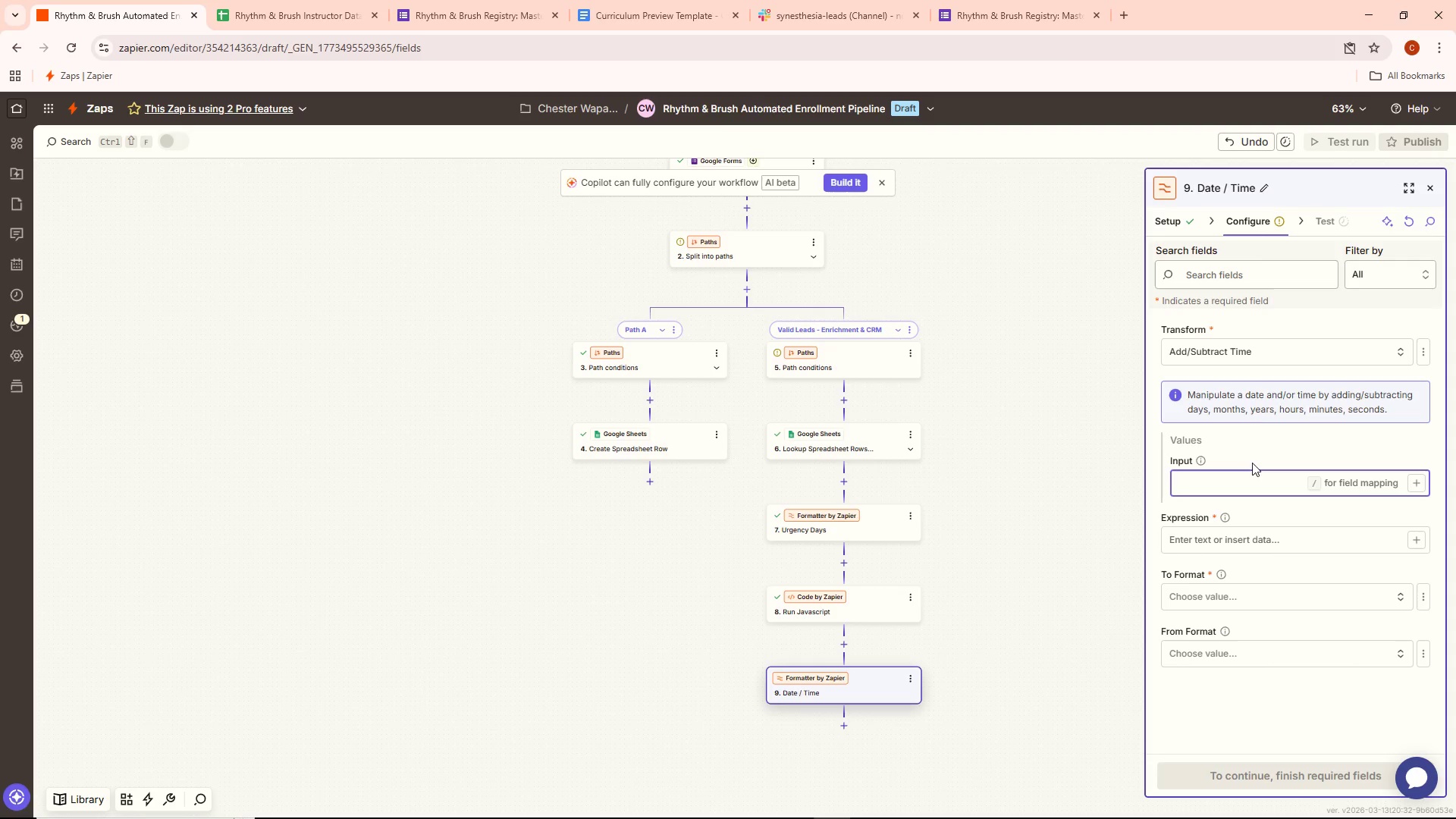 
wait(6.33)
 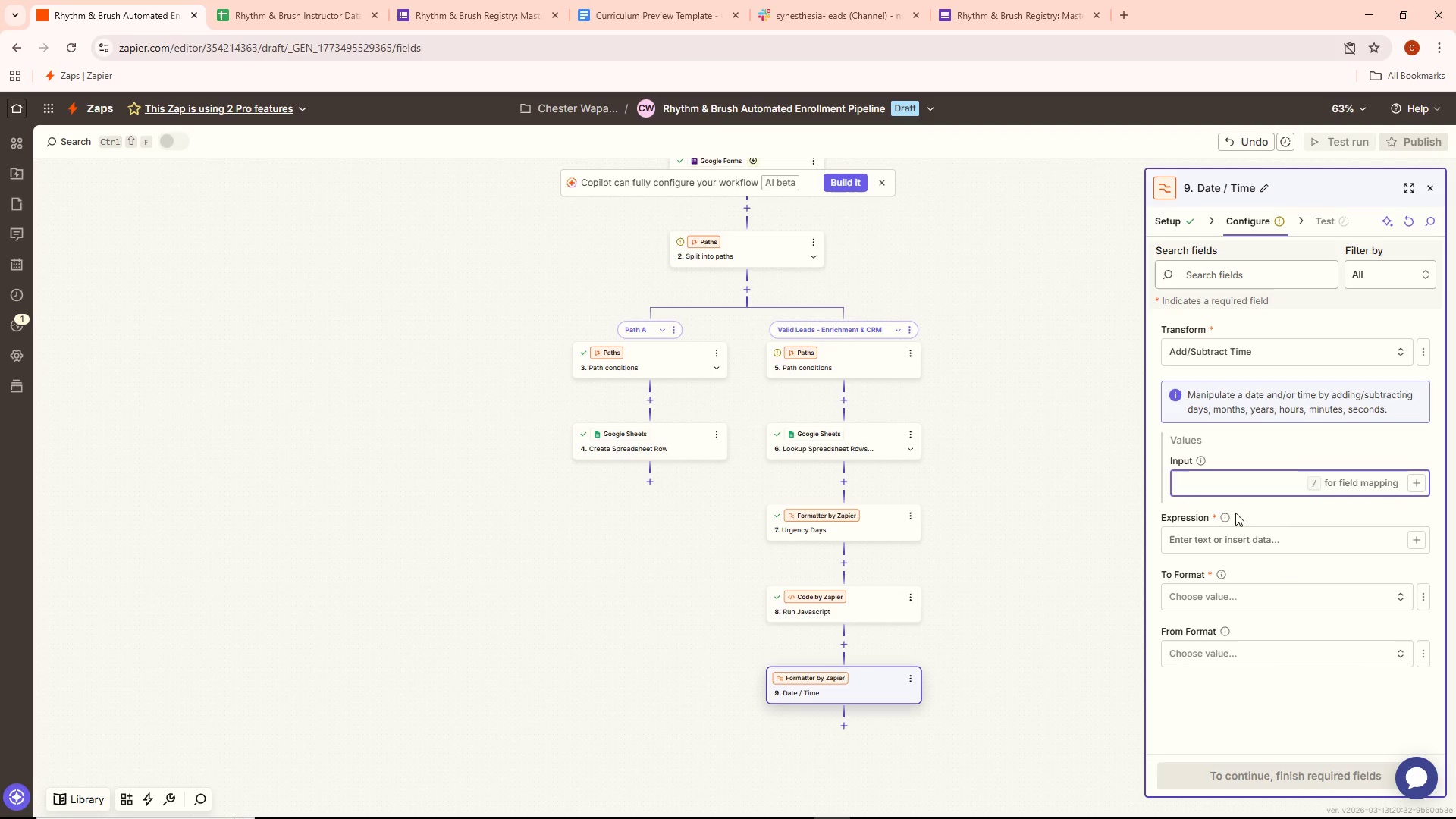 
left_click([1217, 541])
 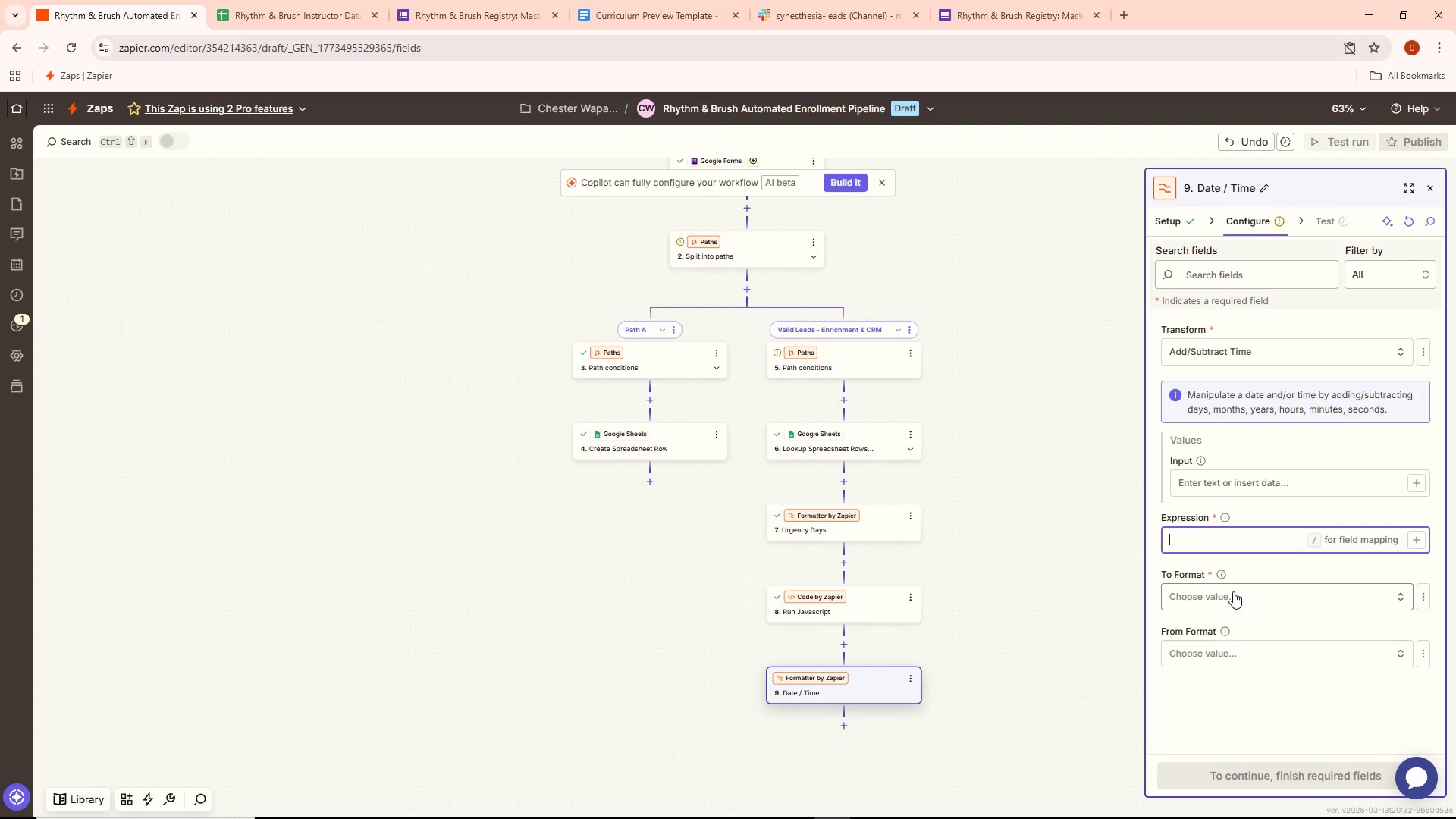 
left_click([1232, 484])
 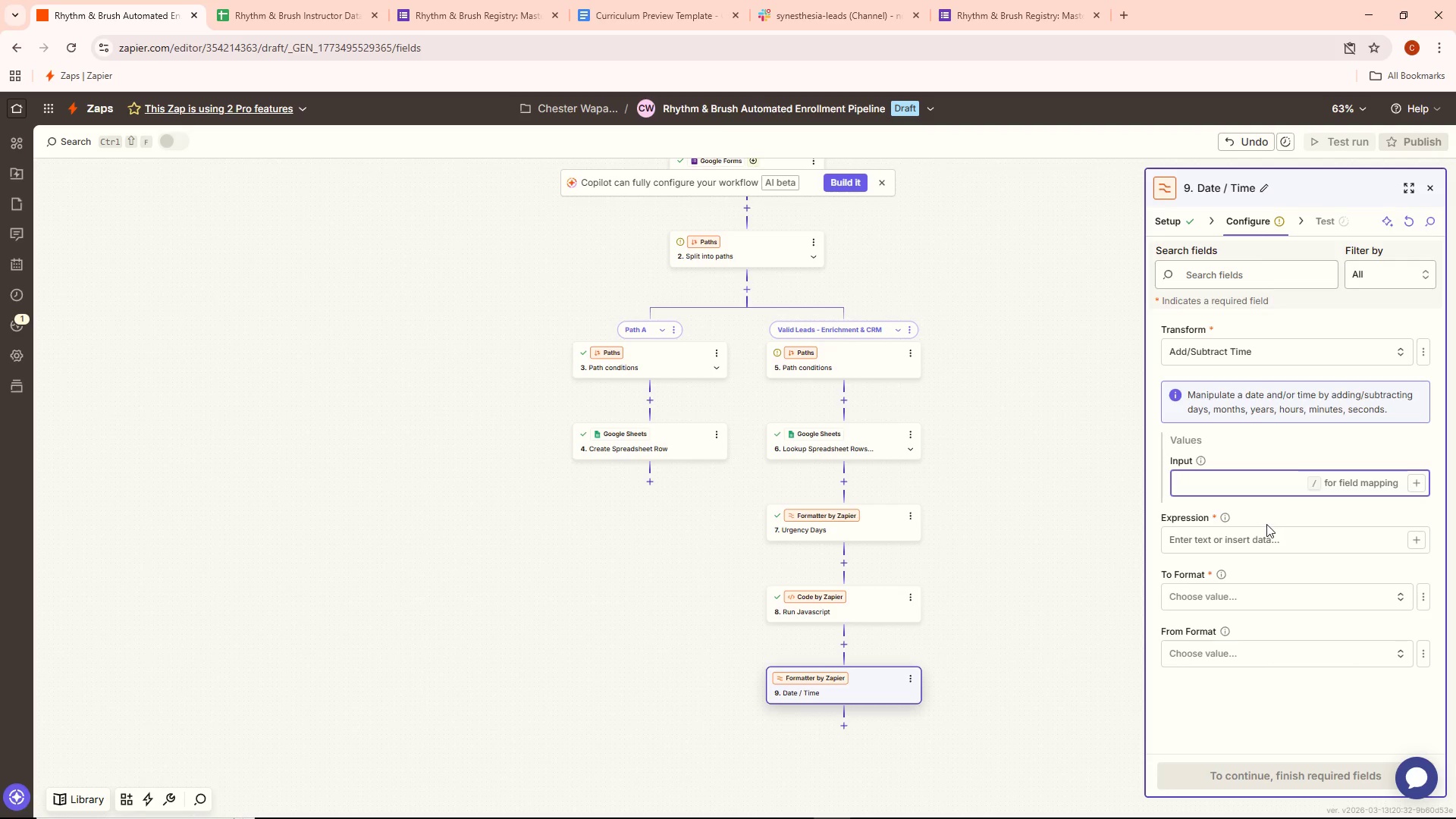 
wait(19.61)
 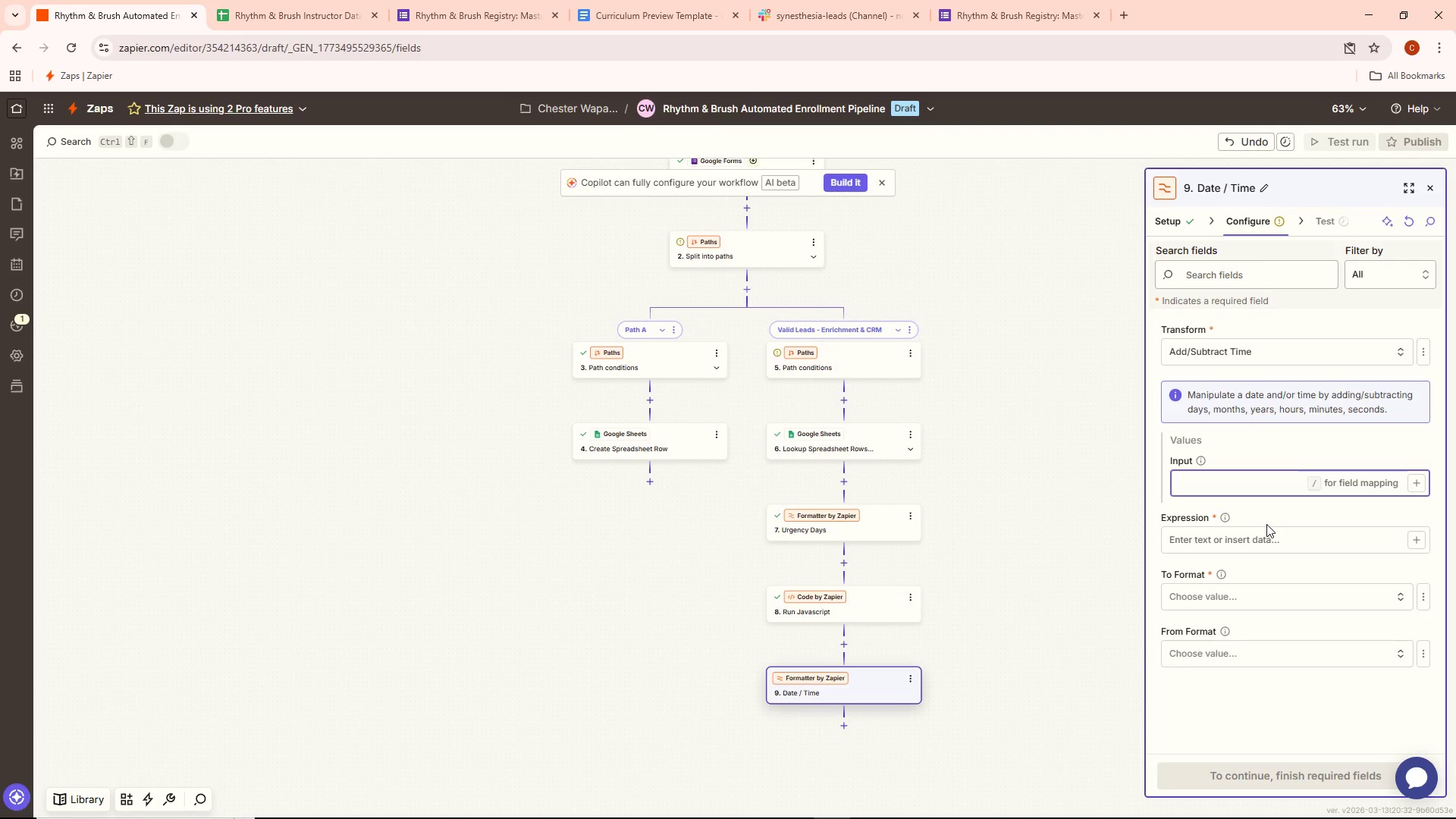 
left_click([1287, 691])
 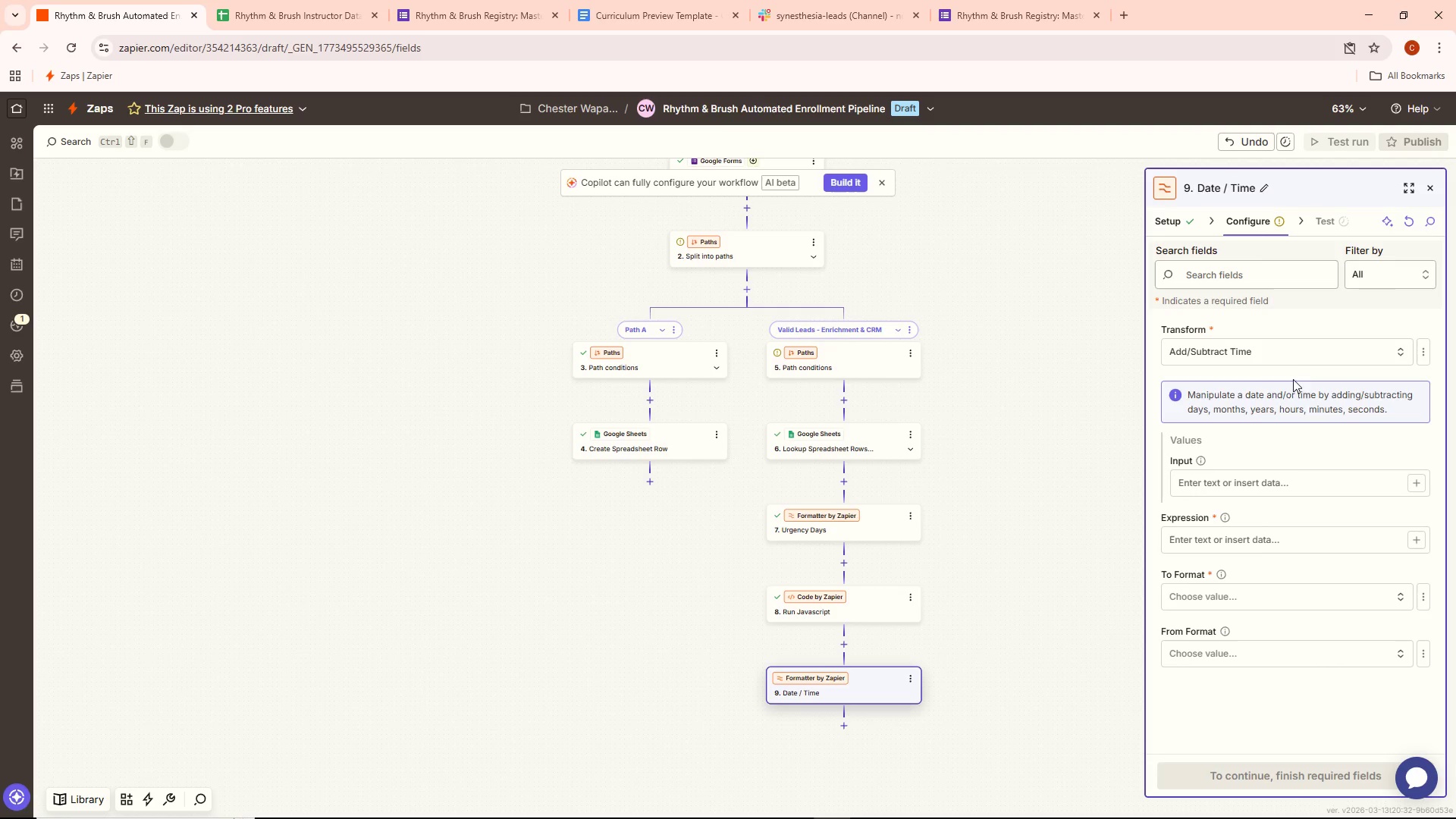 
left_click([1287, 350])
 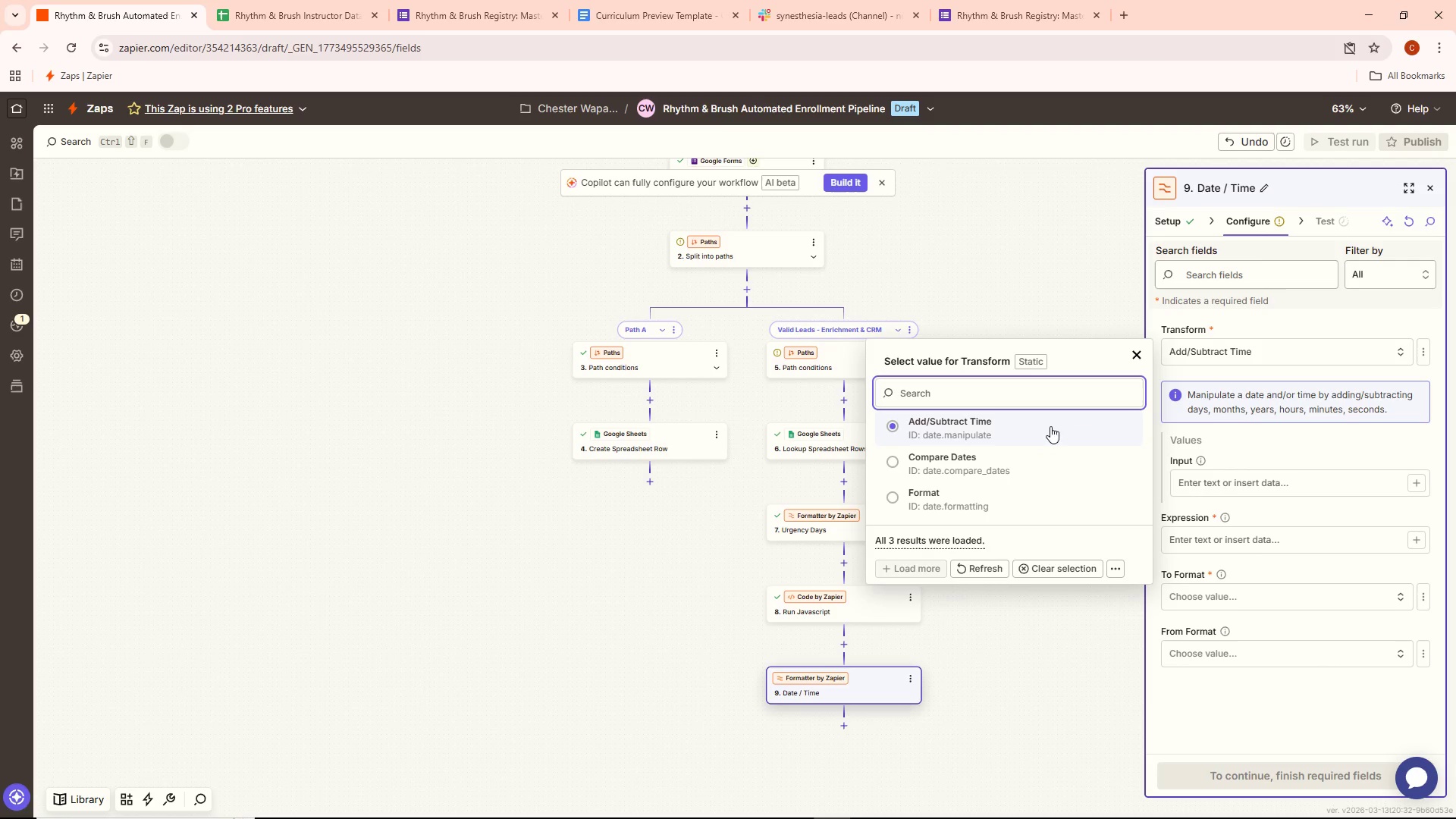 
left_click([1000, 505])
 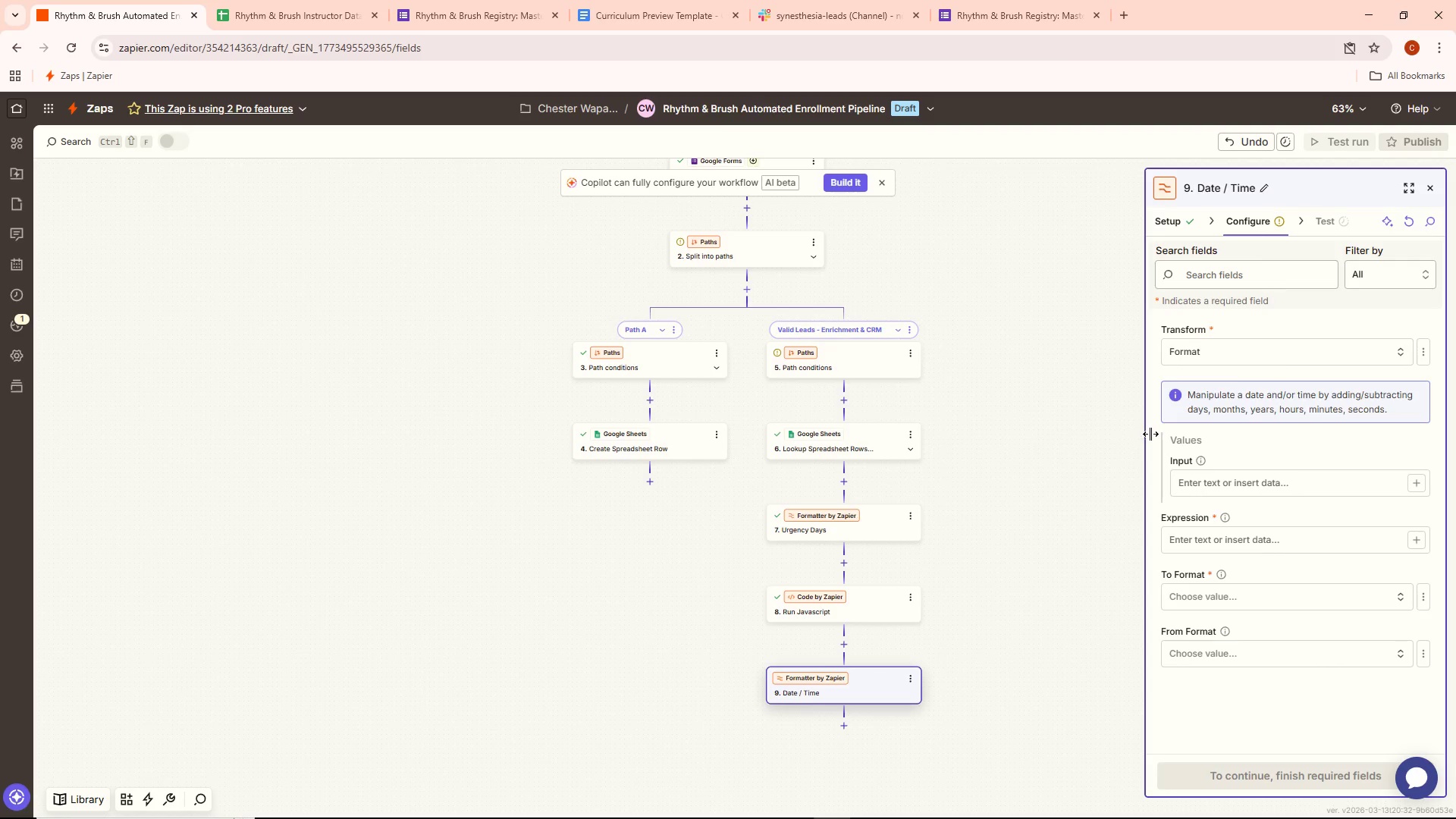 
mouse_move([1253, 372])
 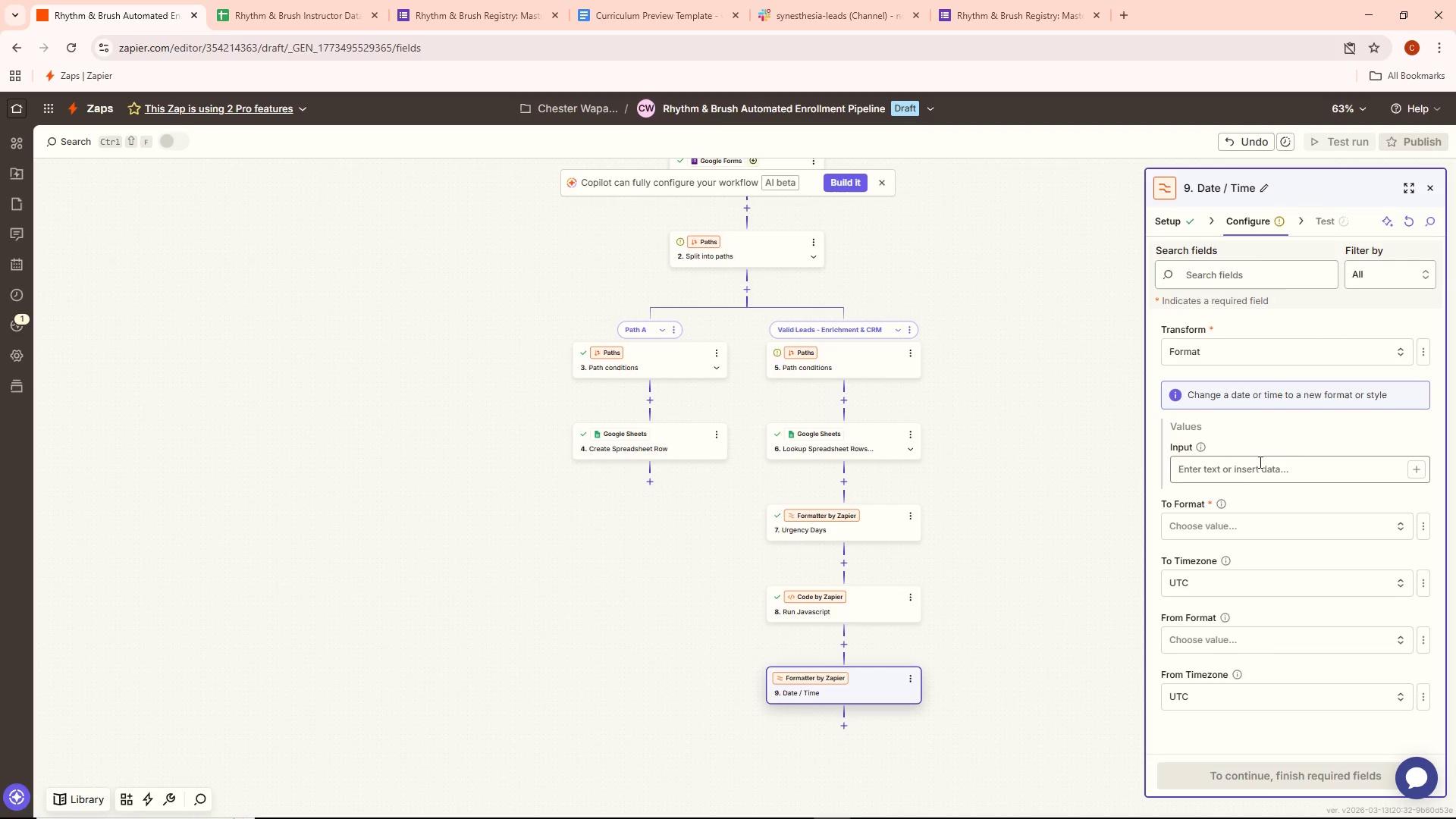 
scroll: coordinate [1259, 462], scroll_direction: down, amount: 3.0
 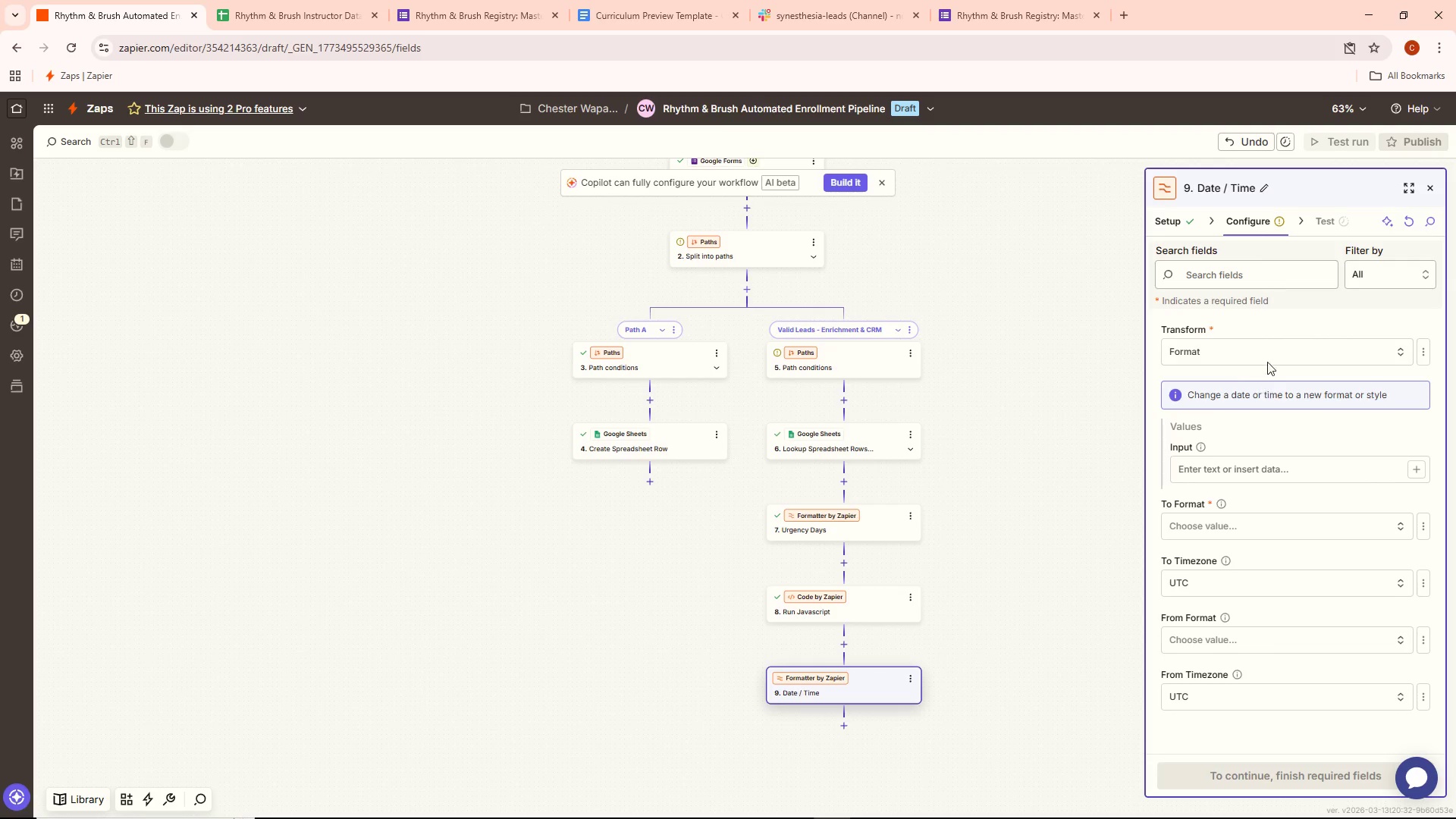 
left_click([1269, 341])
 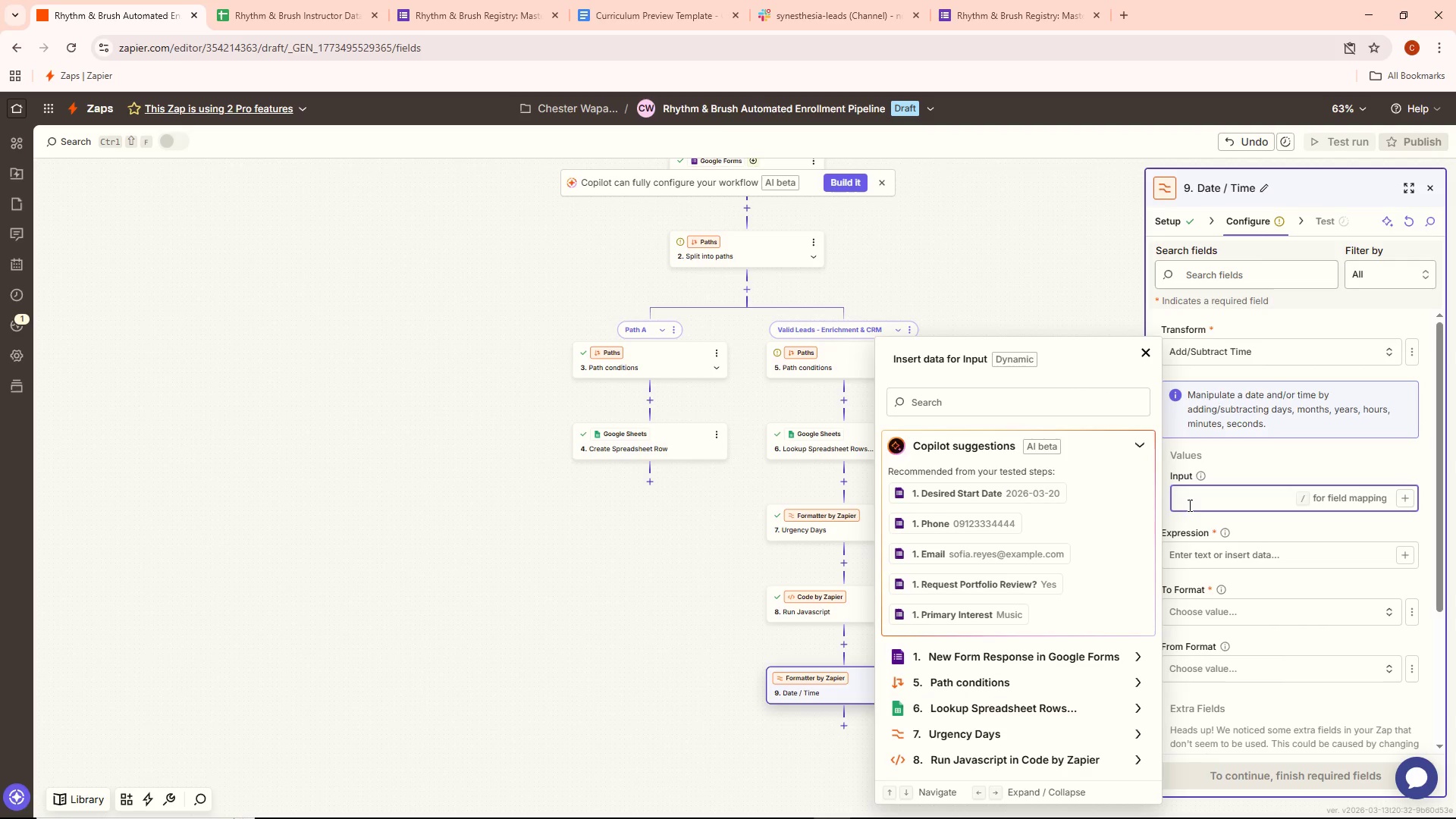 
wait(18.94)
 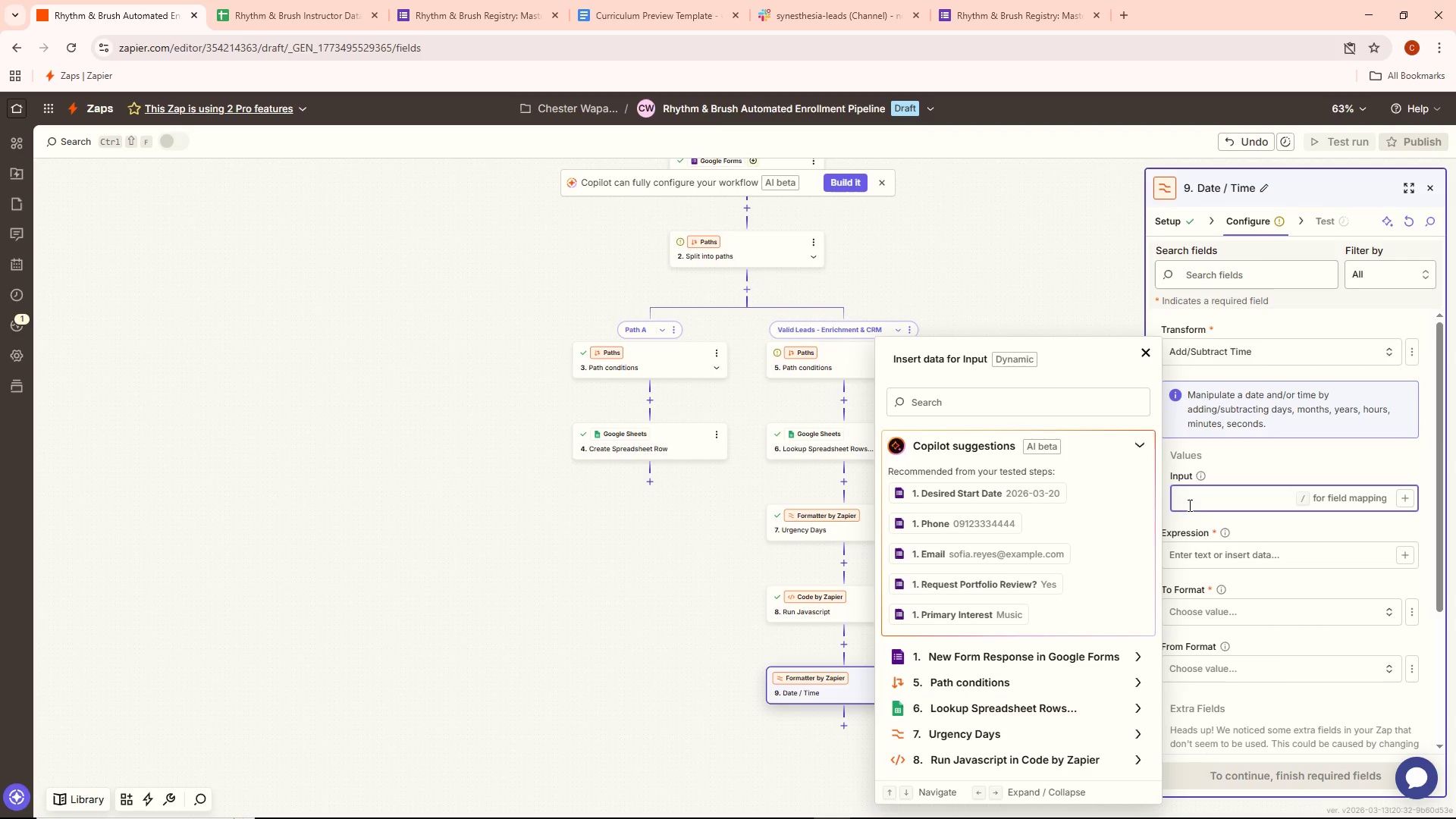 
left_click([1238, 558])
 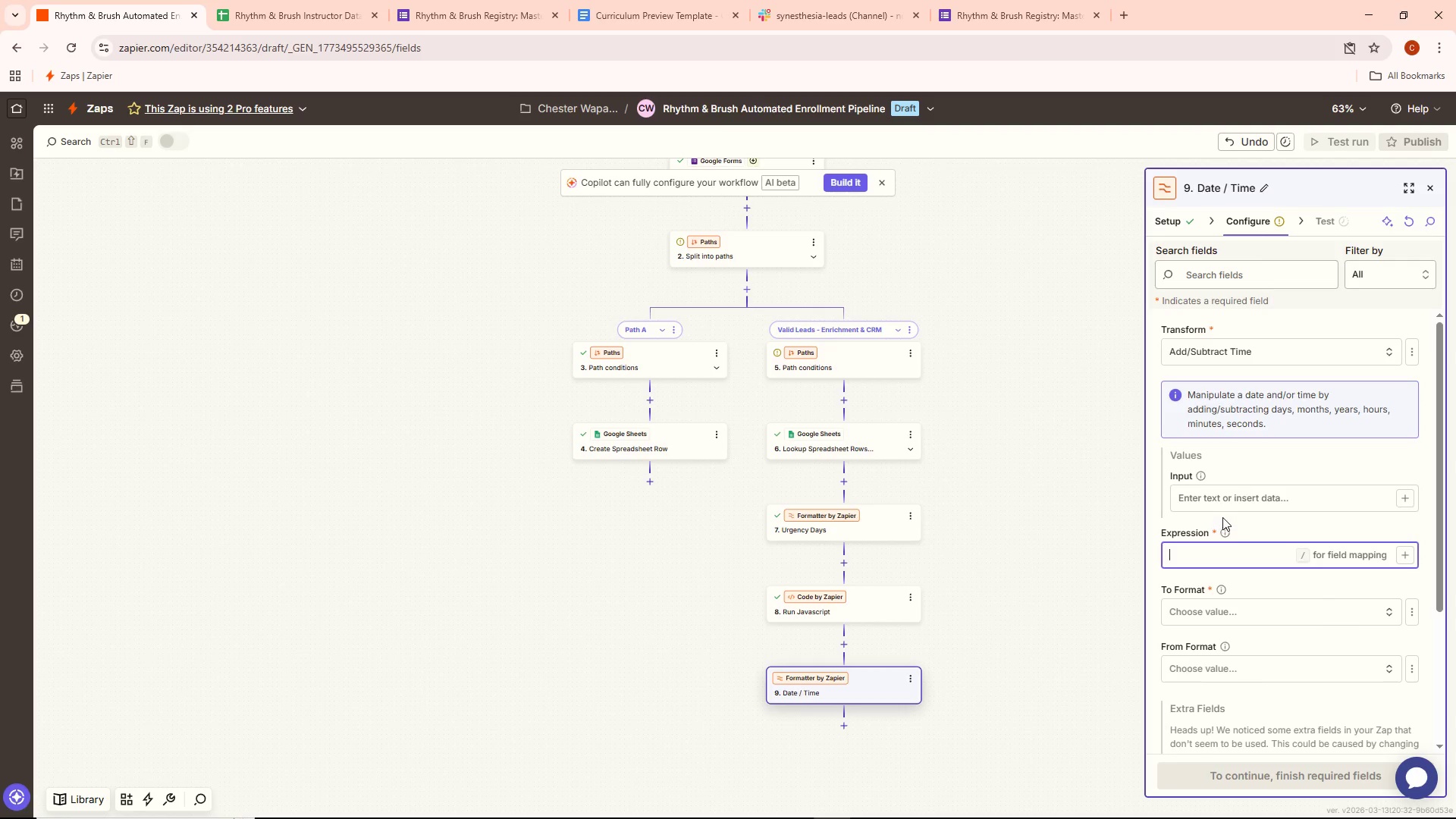 
left_click([1222, 507])
 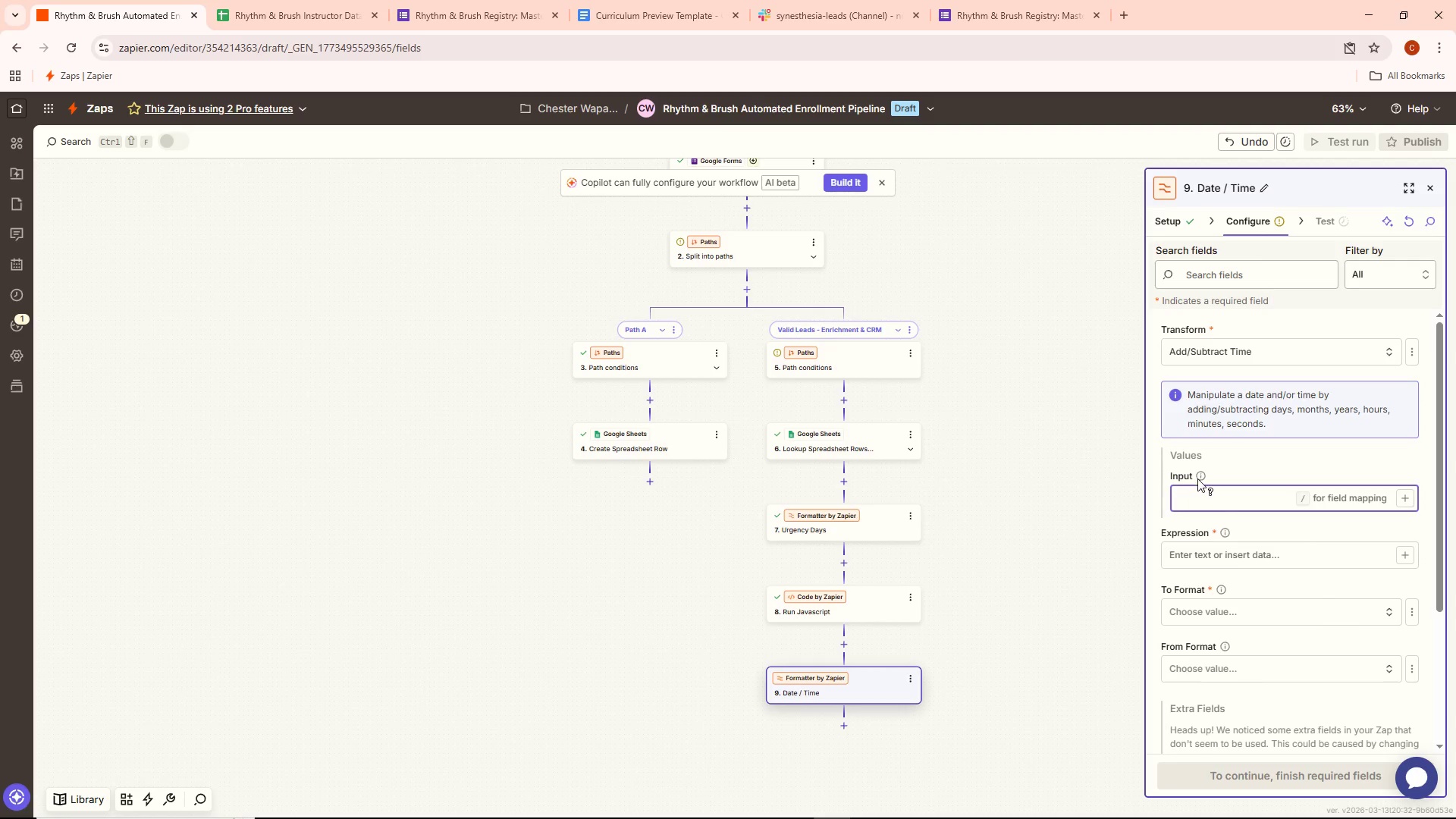 
mouse_move([1207, 492])
 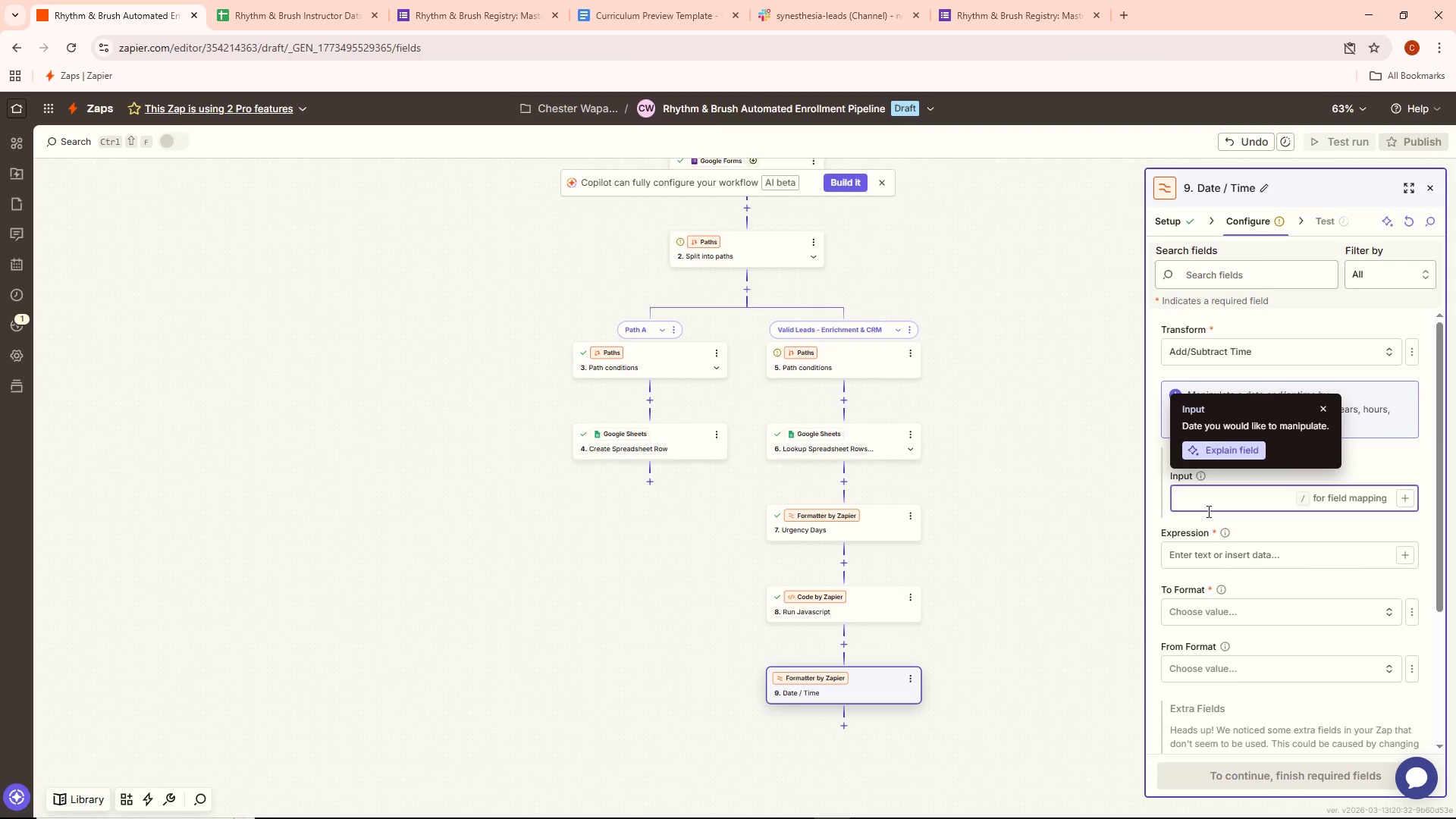 
wait(10.36)
 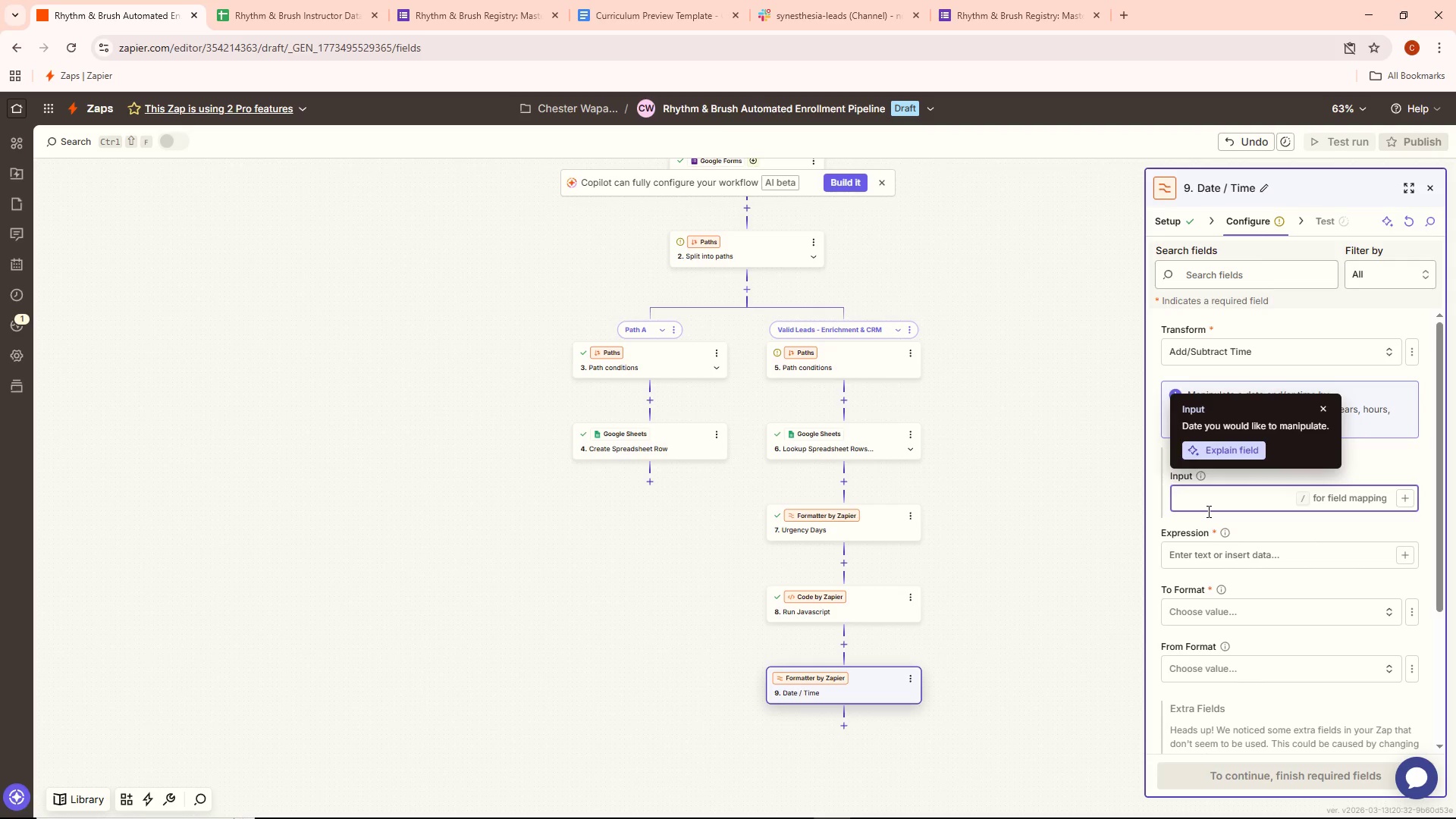 
type({{zap_meta_human_now}})
 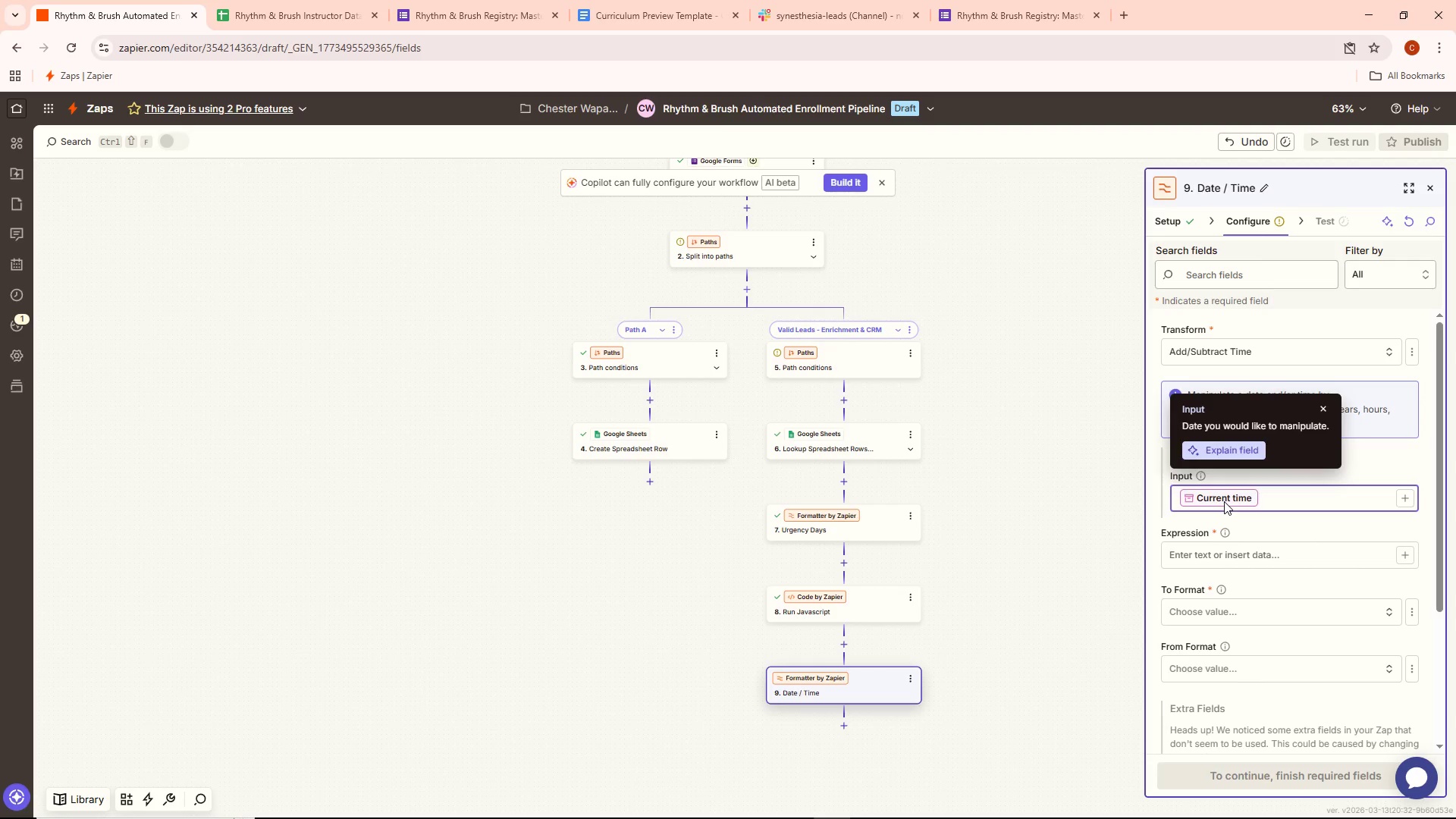 
left_click([1325, 408])
 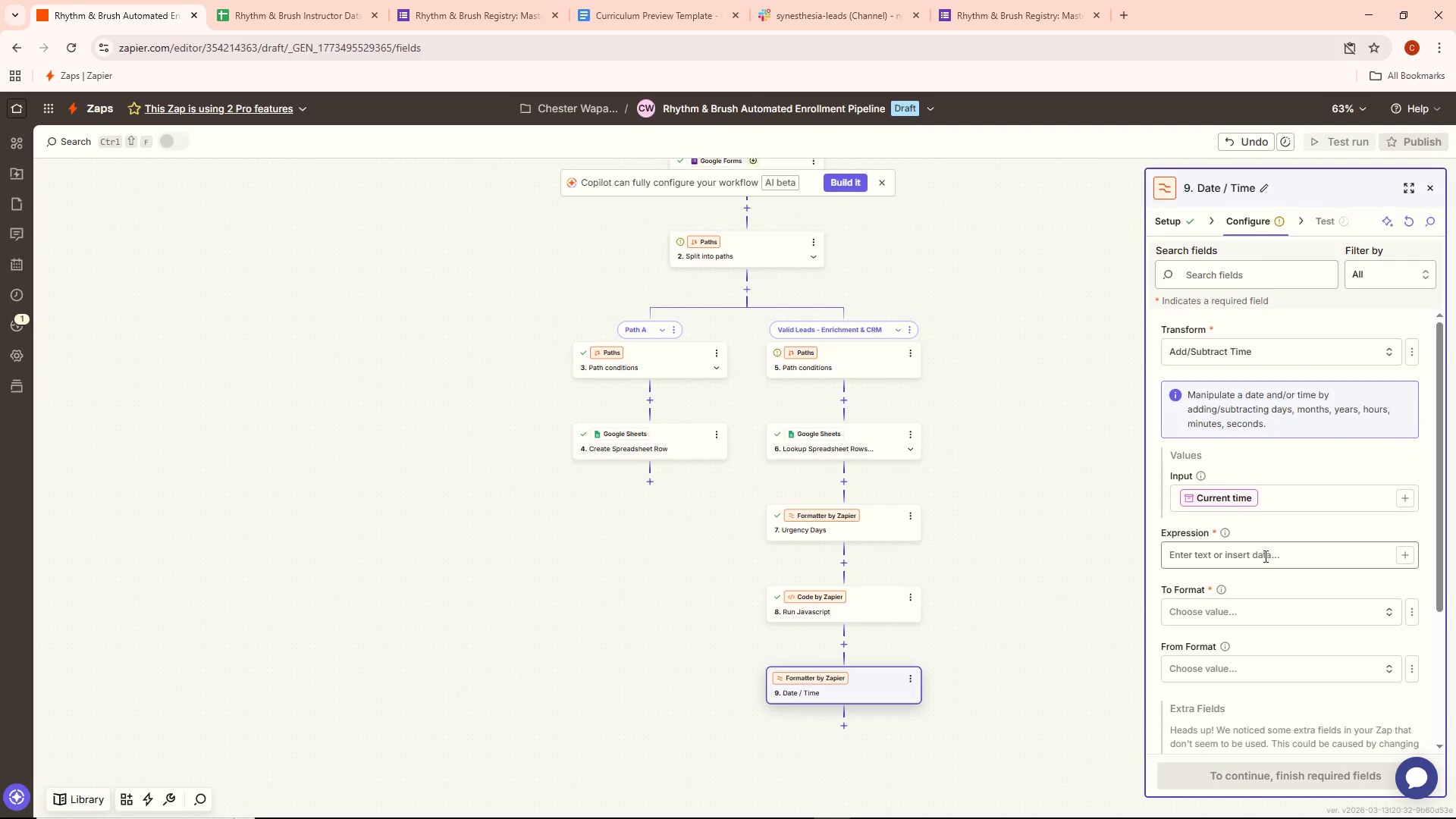 
left_click([1264, 556])
 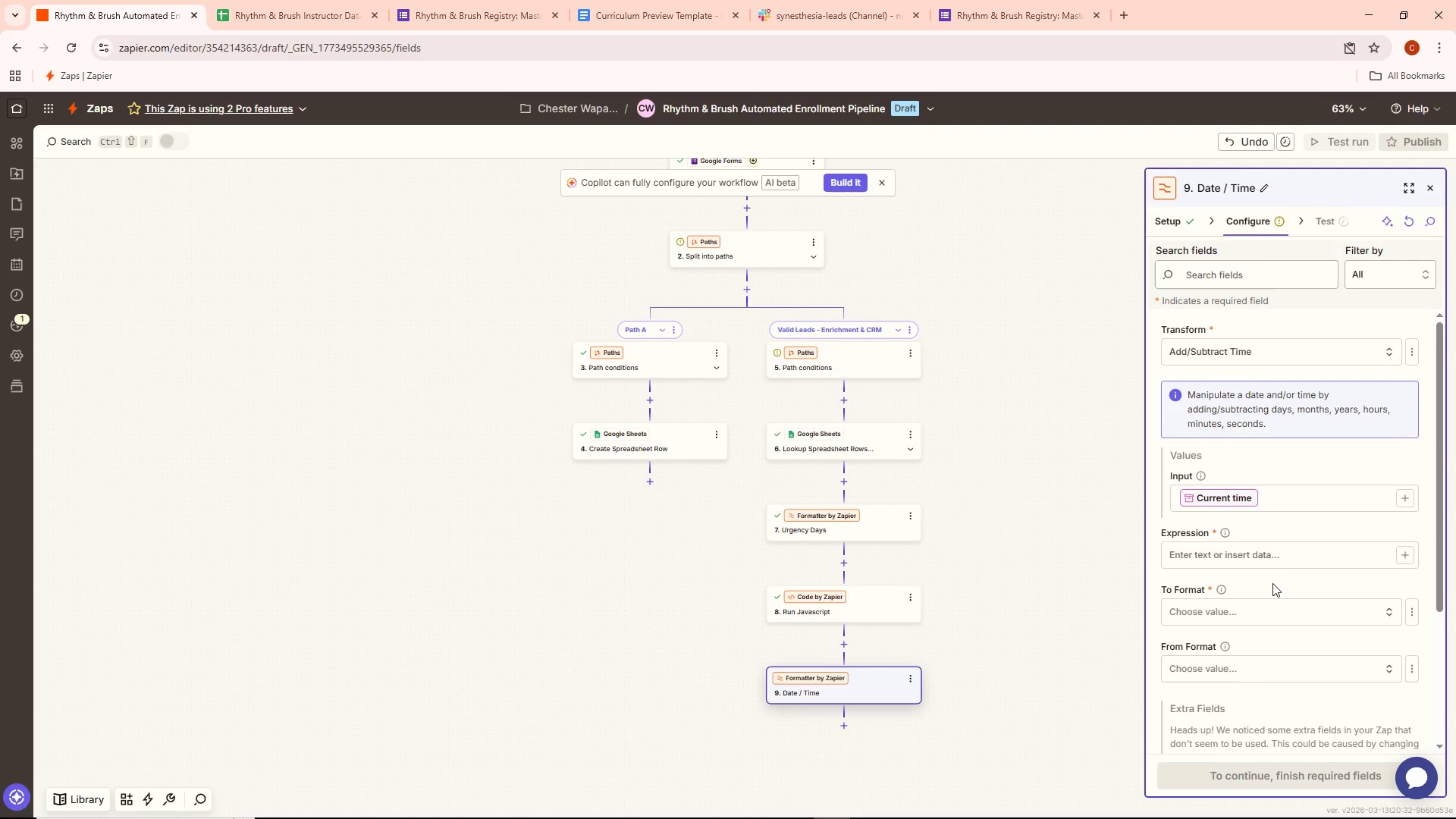 
wait(8.75)
 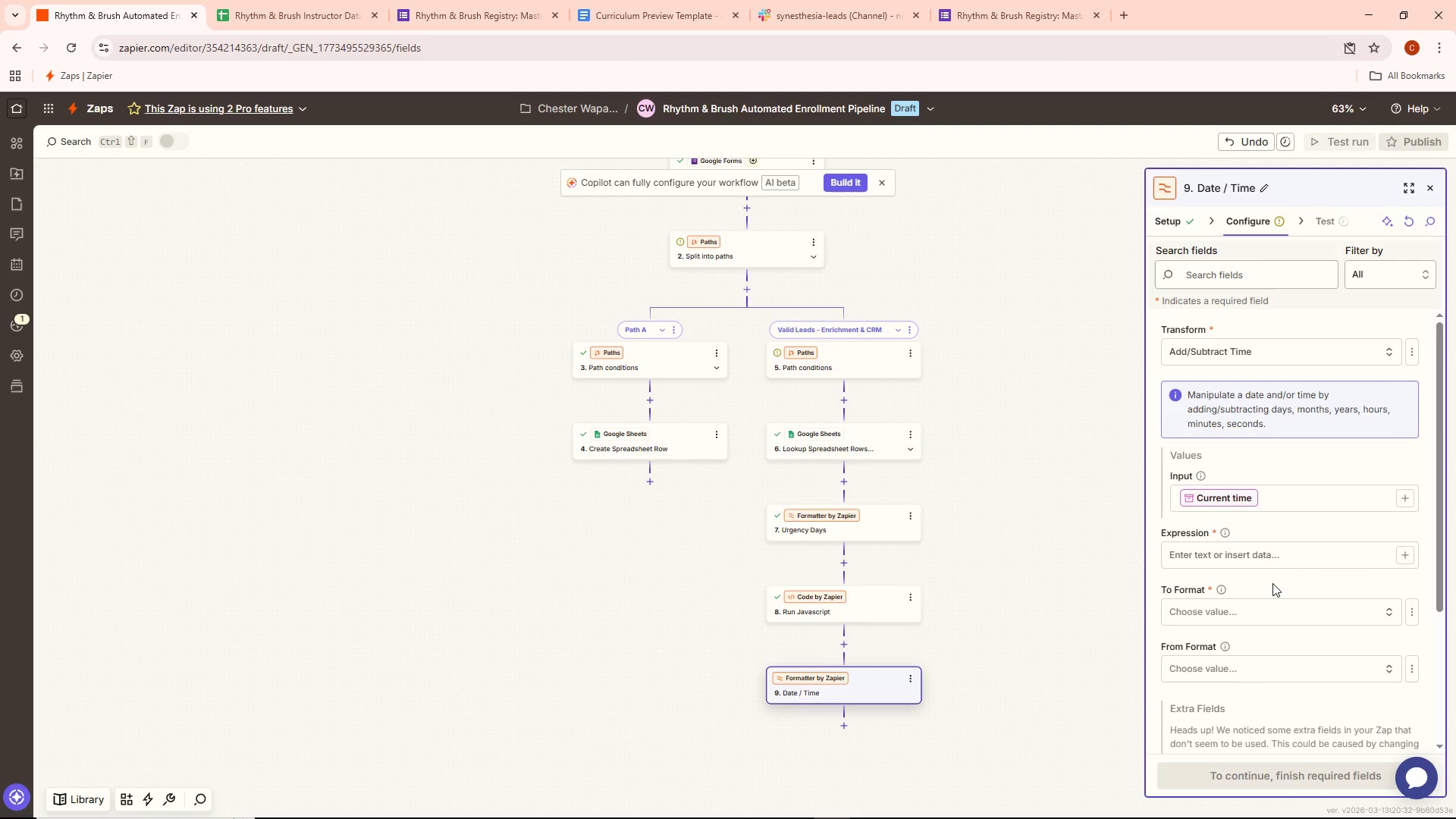 
left_click([1226, 561])
 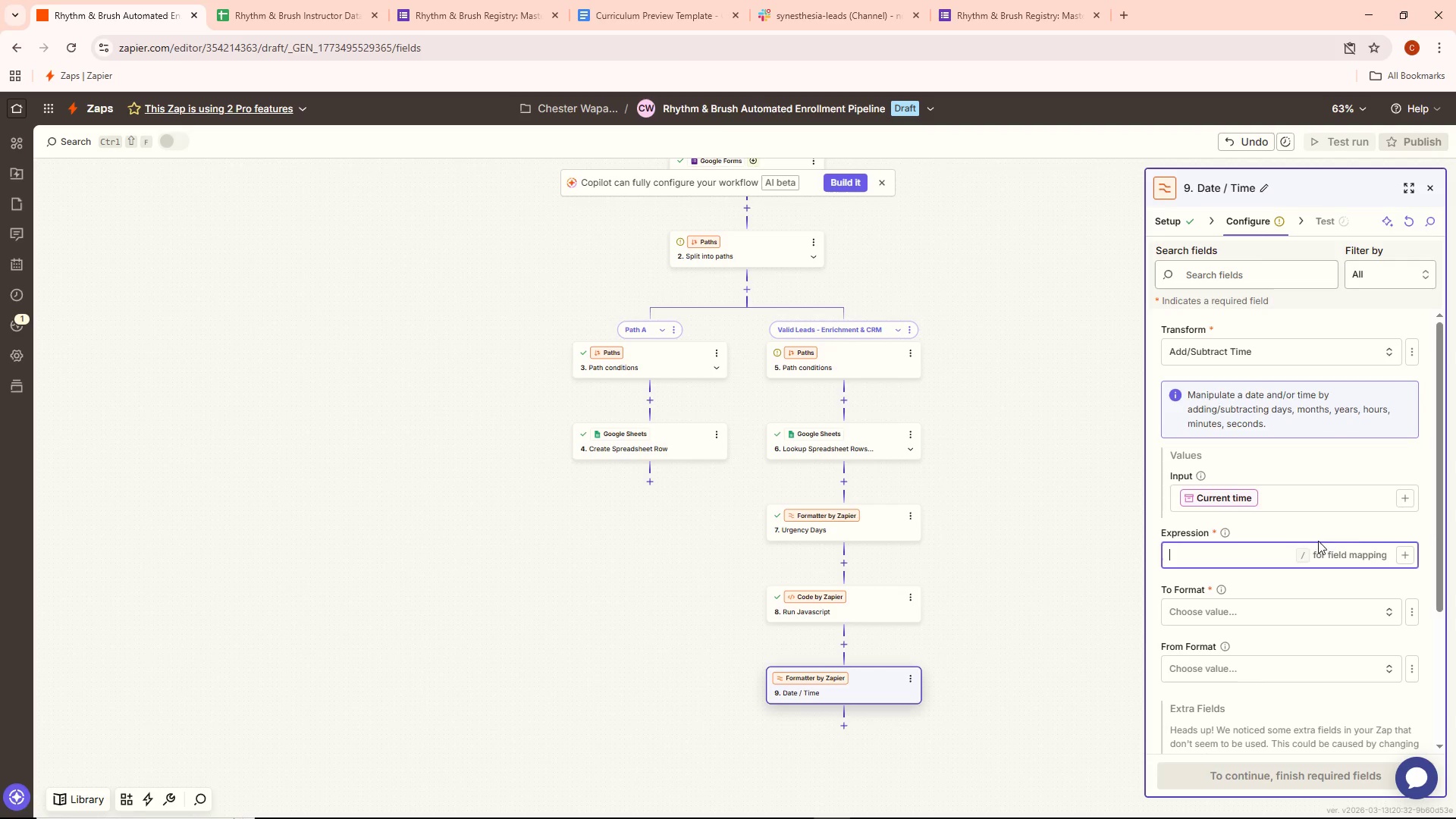 
mouse_move([1206, 536])
 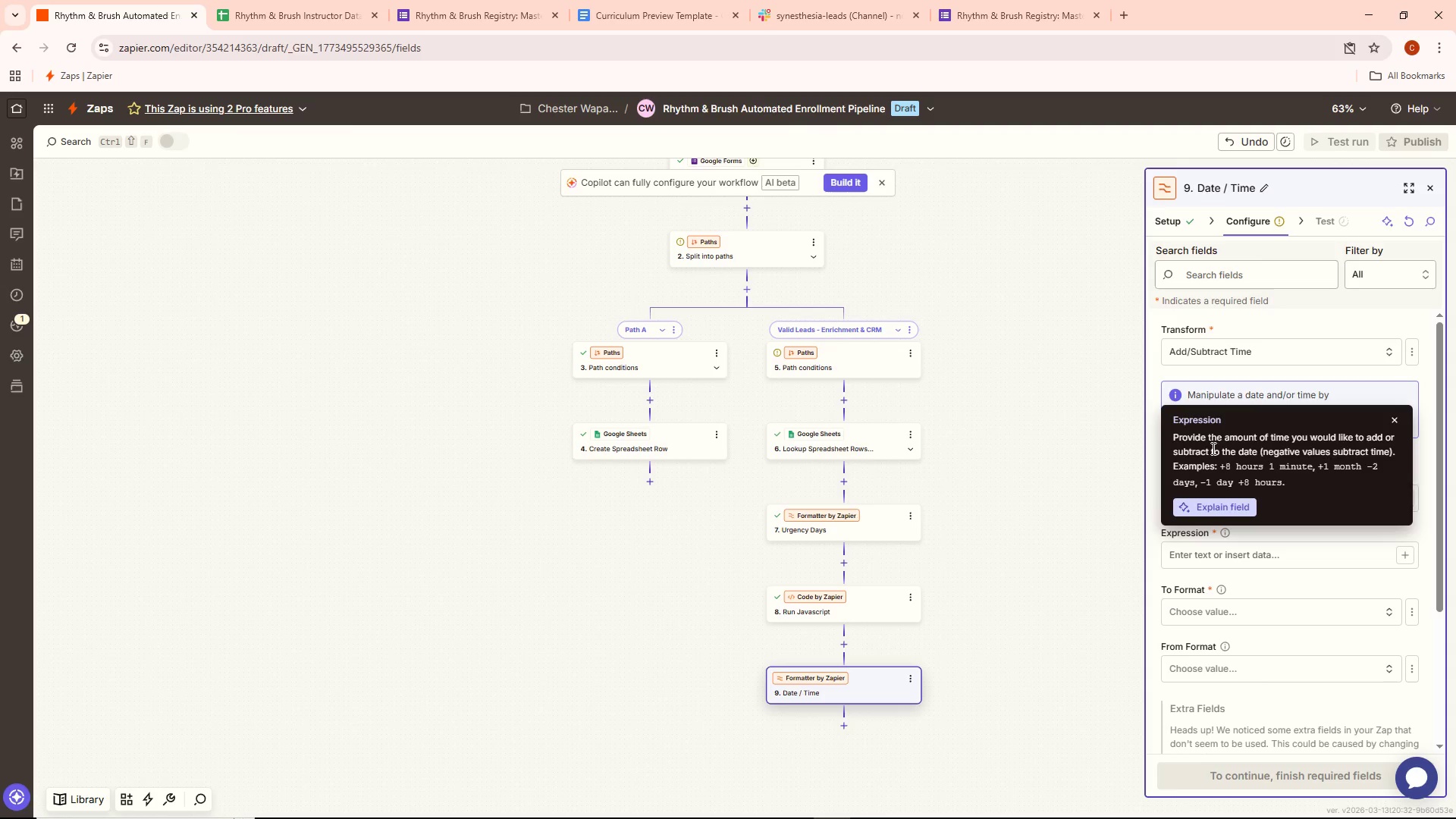 
wait(13.28)
 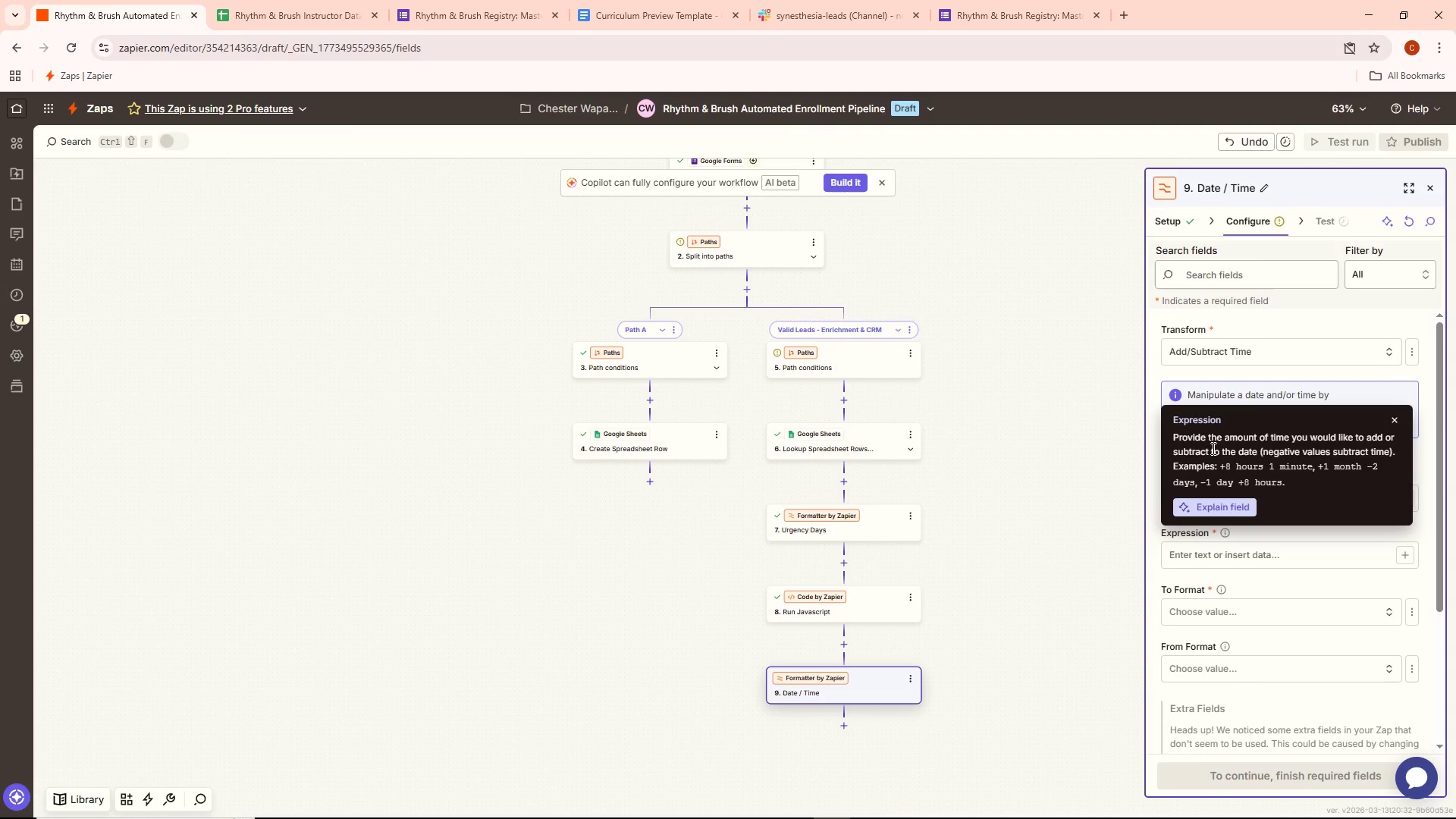 
left_click([1241, 562])
 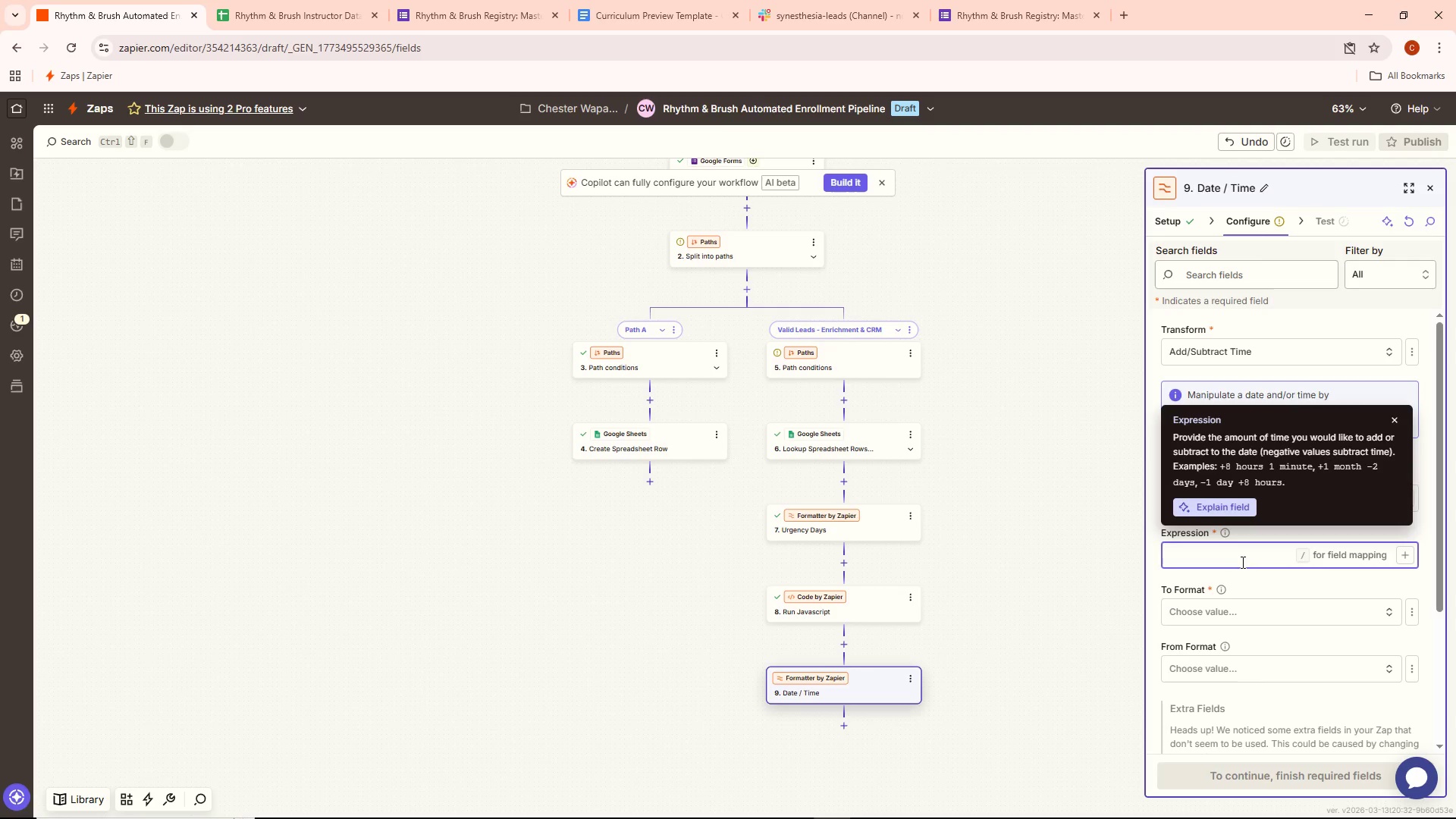 
type(+2 days)
 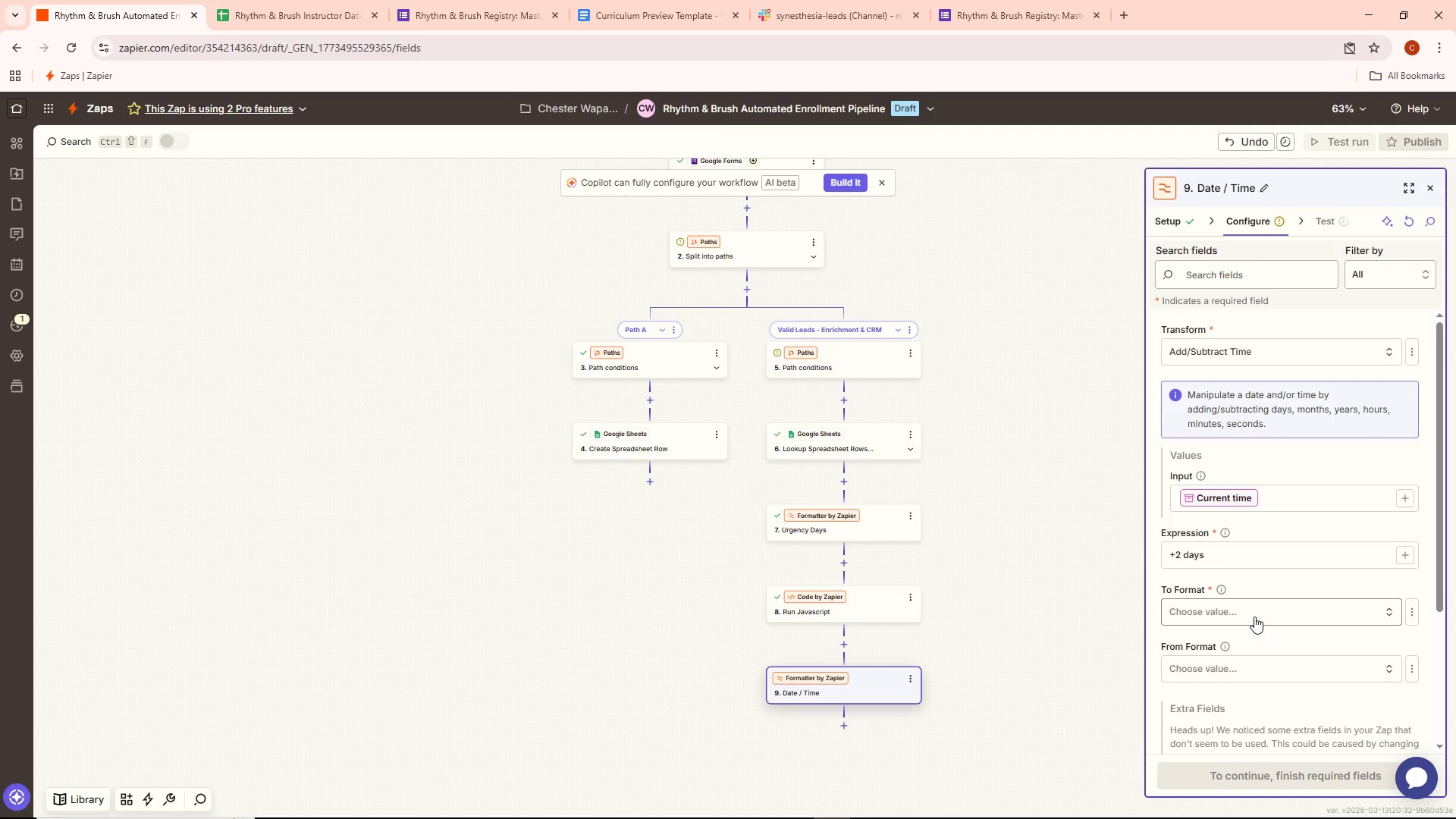 
wait(27.44)
 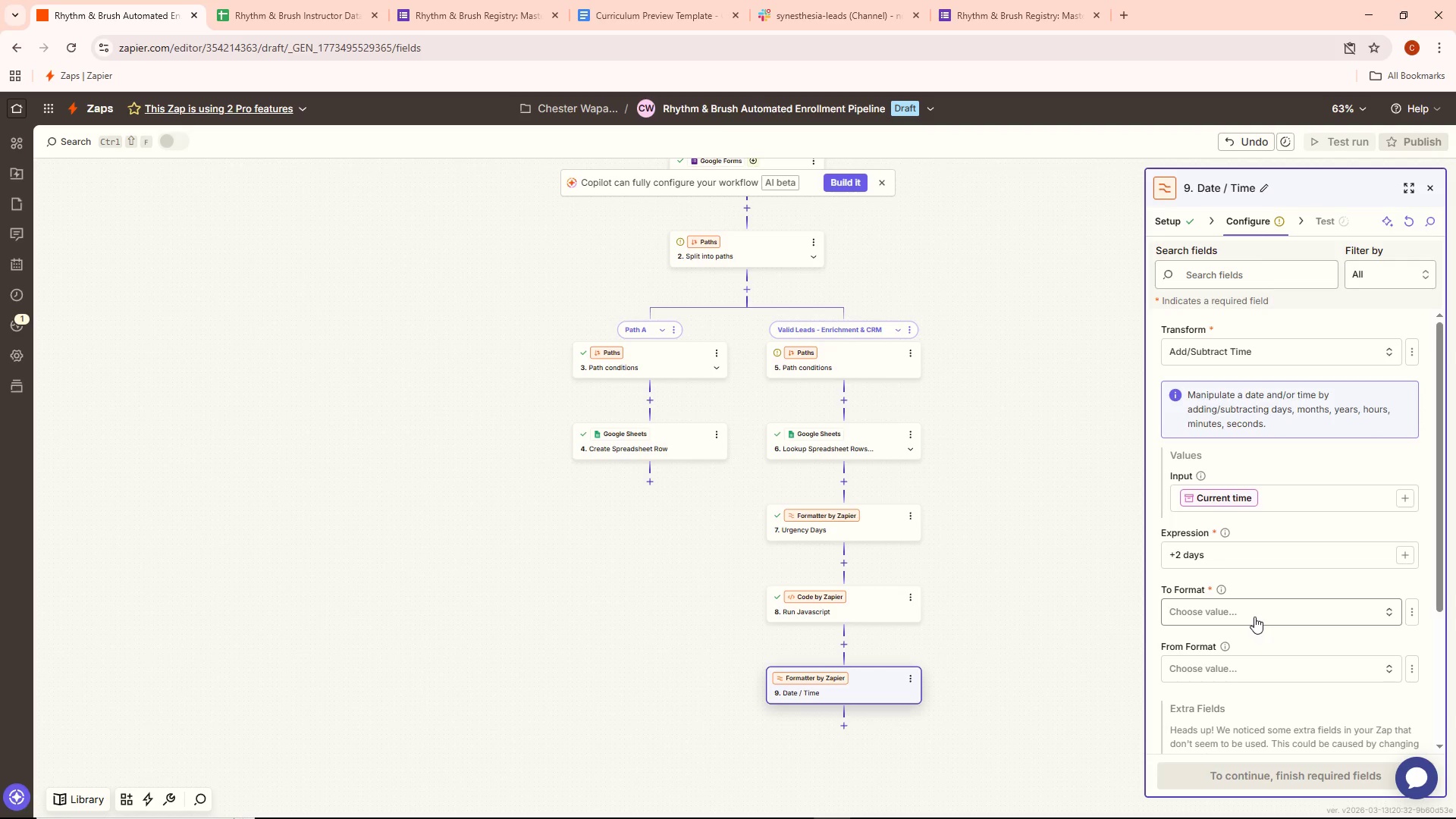 
scroll: coordinate [1243, 557], scroll_direction: down, amount: 7.0
 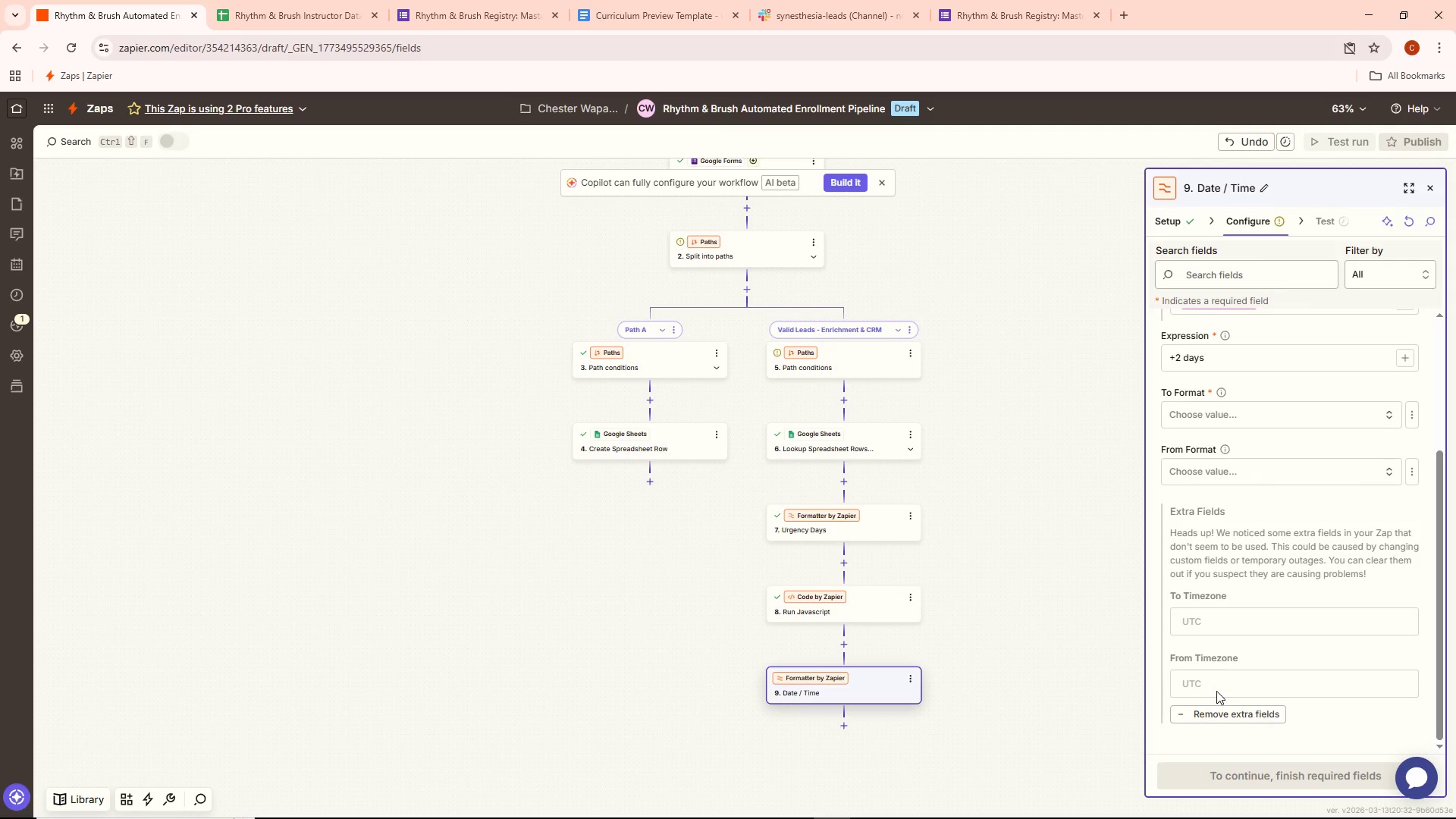 
scroll: coordinate [1227, 572], scroll_direction: up, amount: 3.0
 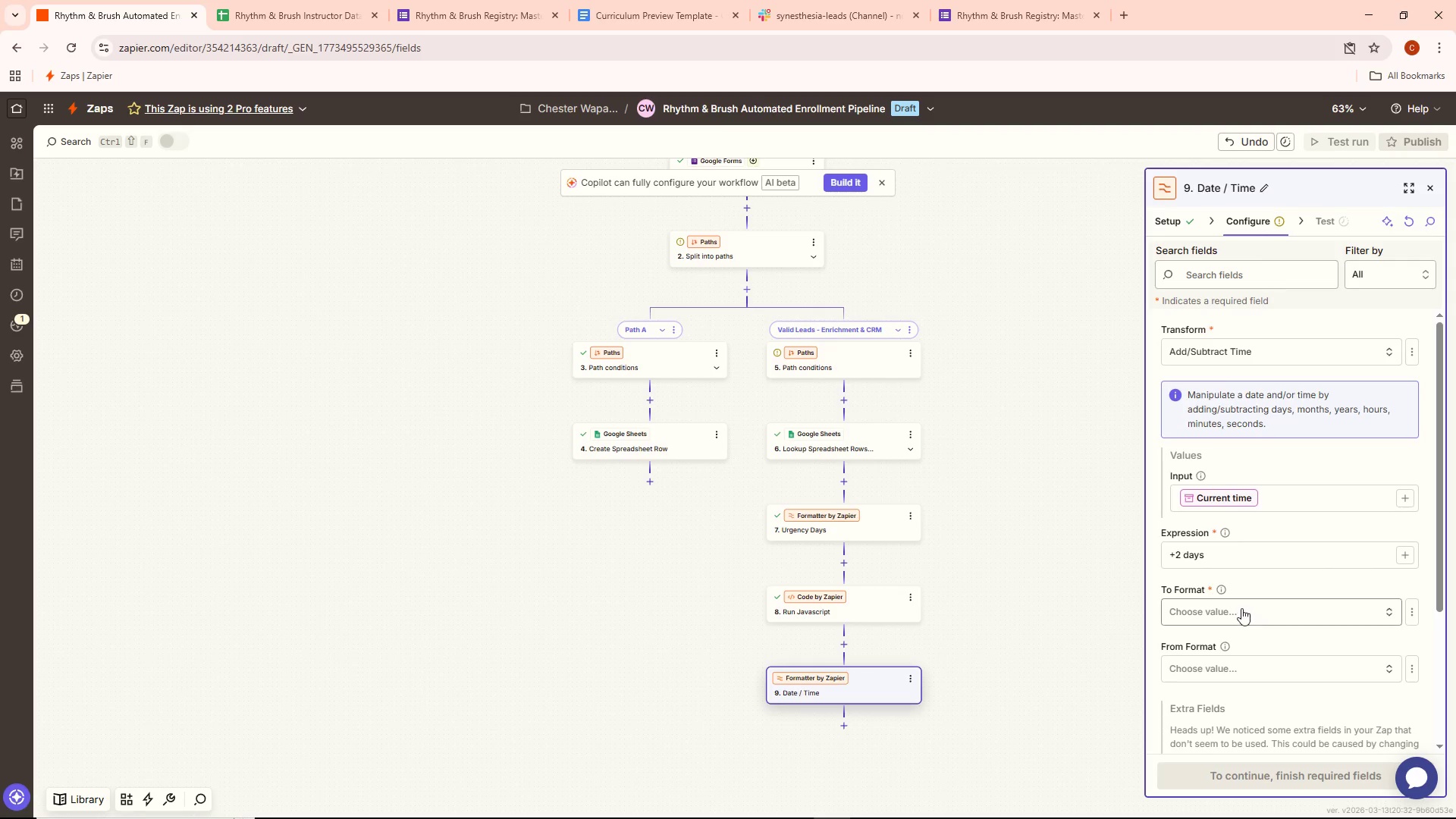 
left_click([1241, 608])
 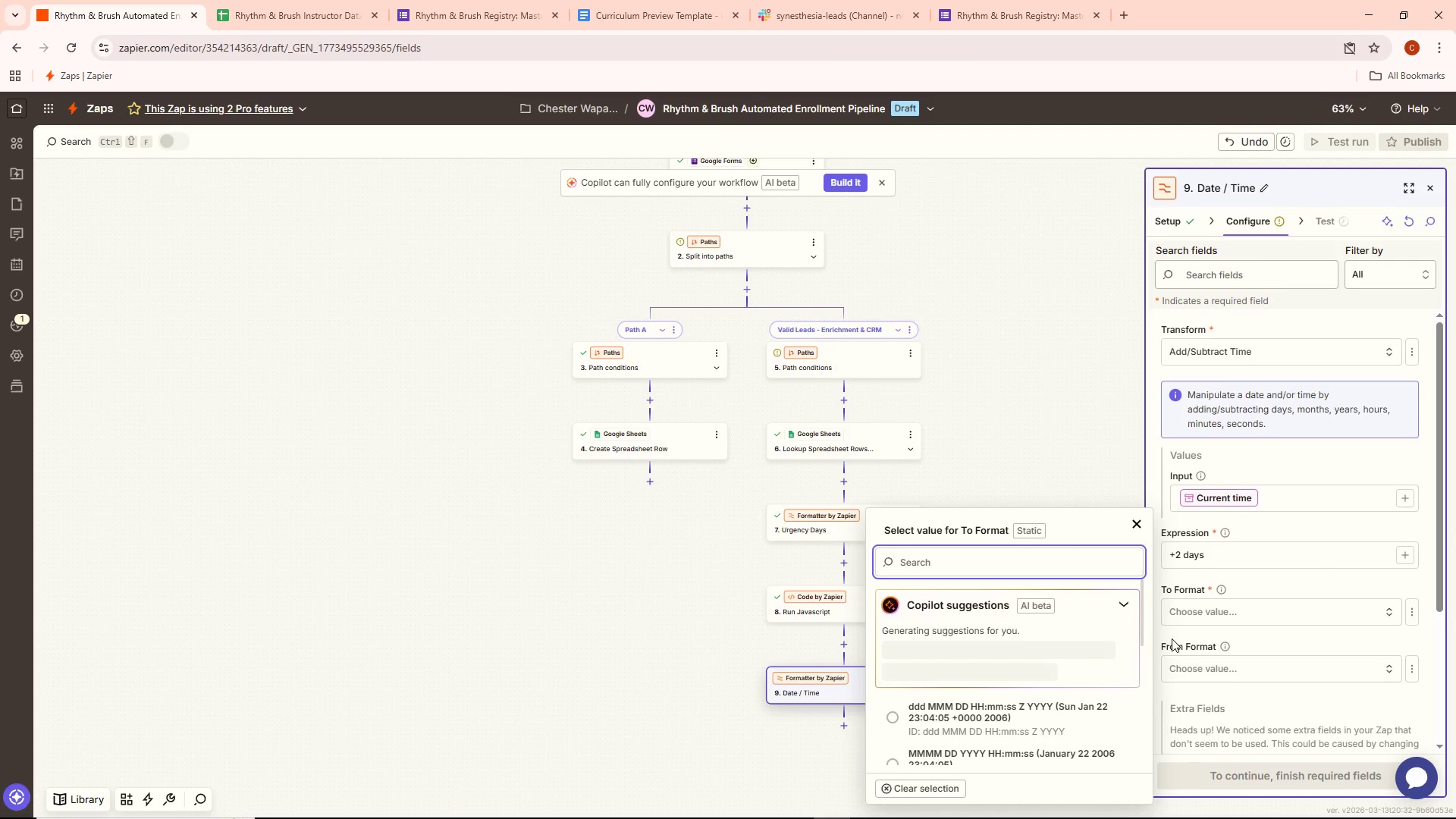 
scroll: coordinate [998, 670], scroll_direction: down, amount: 4.0
 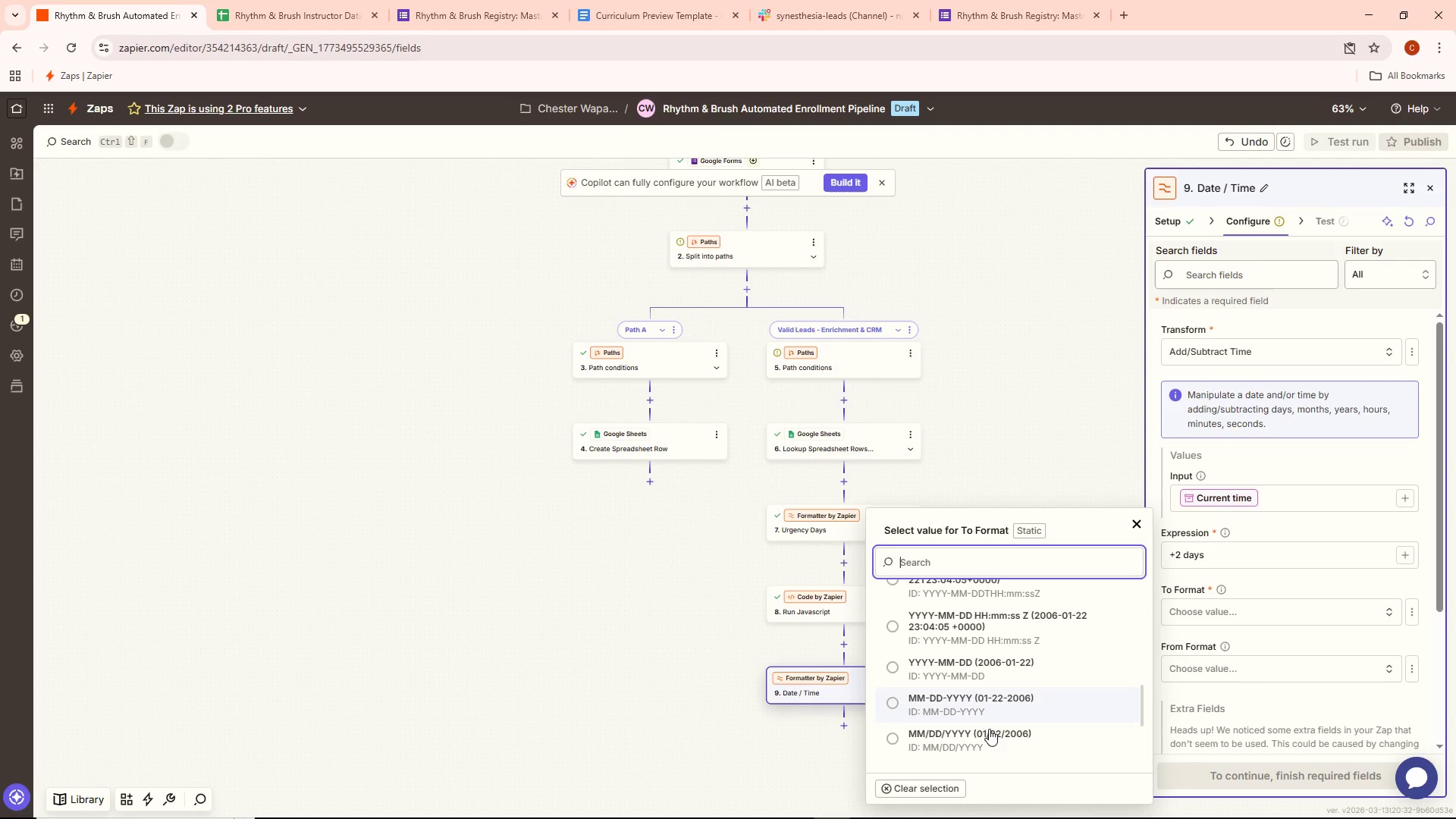 
wait(5.76)
 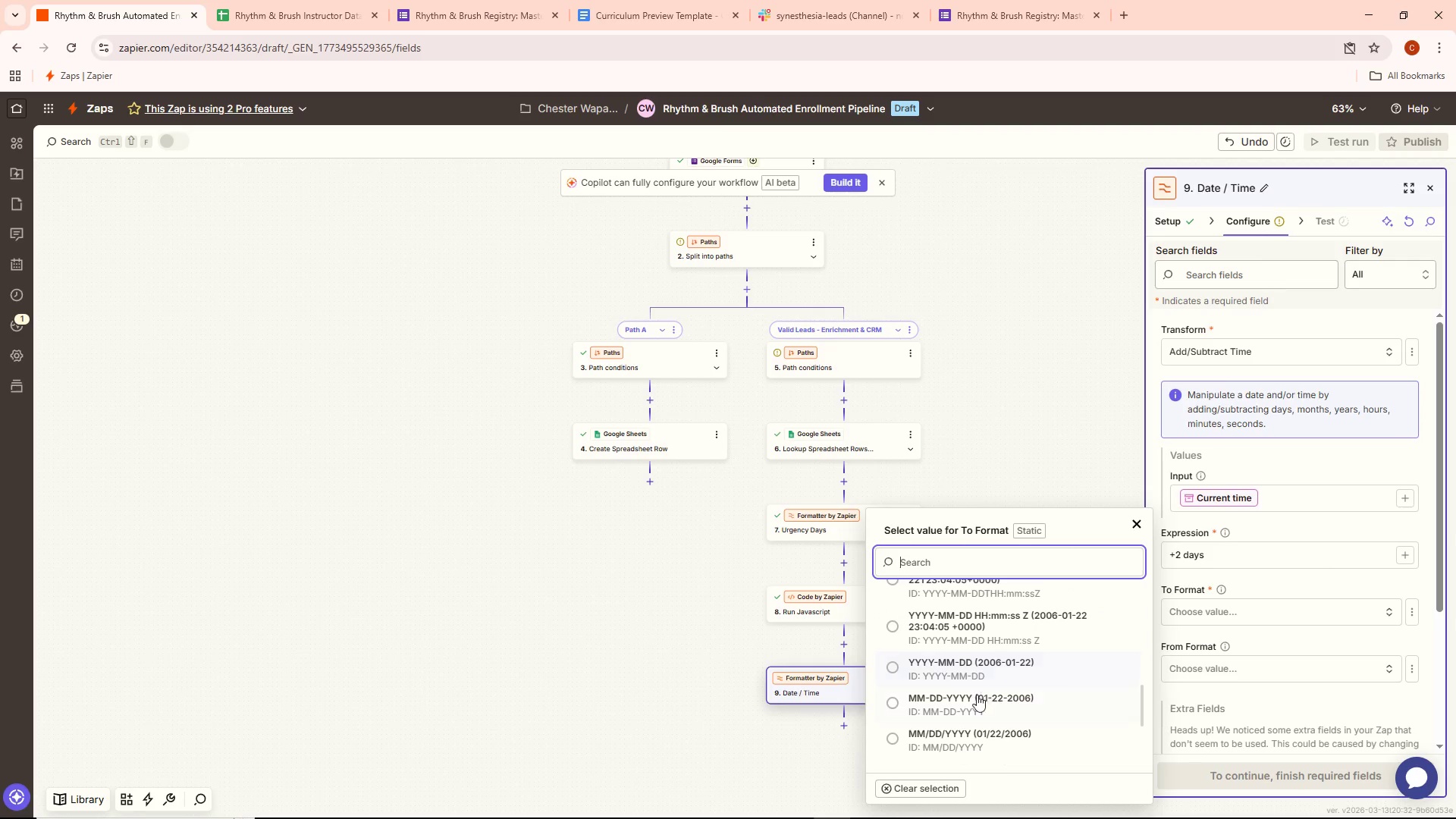 
left_click([988, 710])
 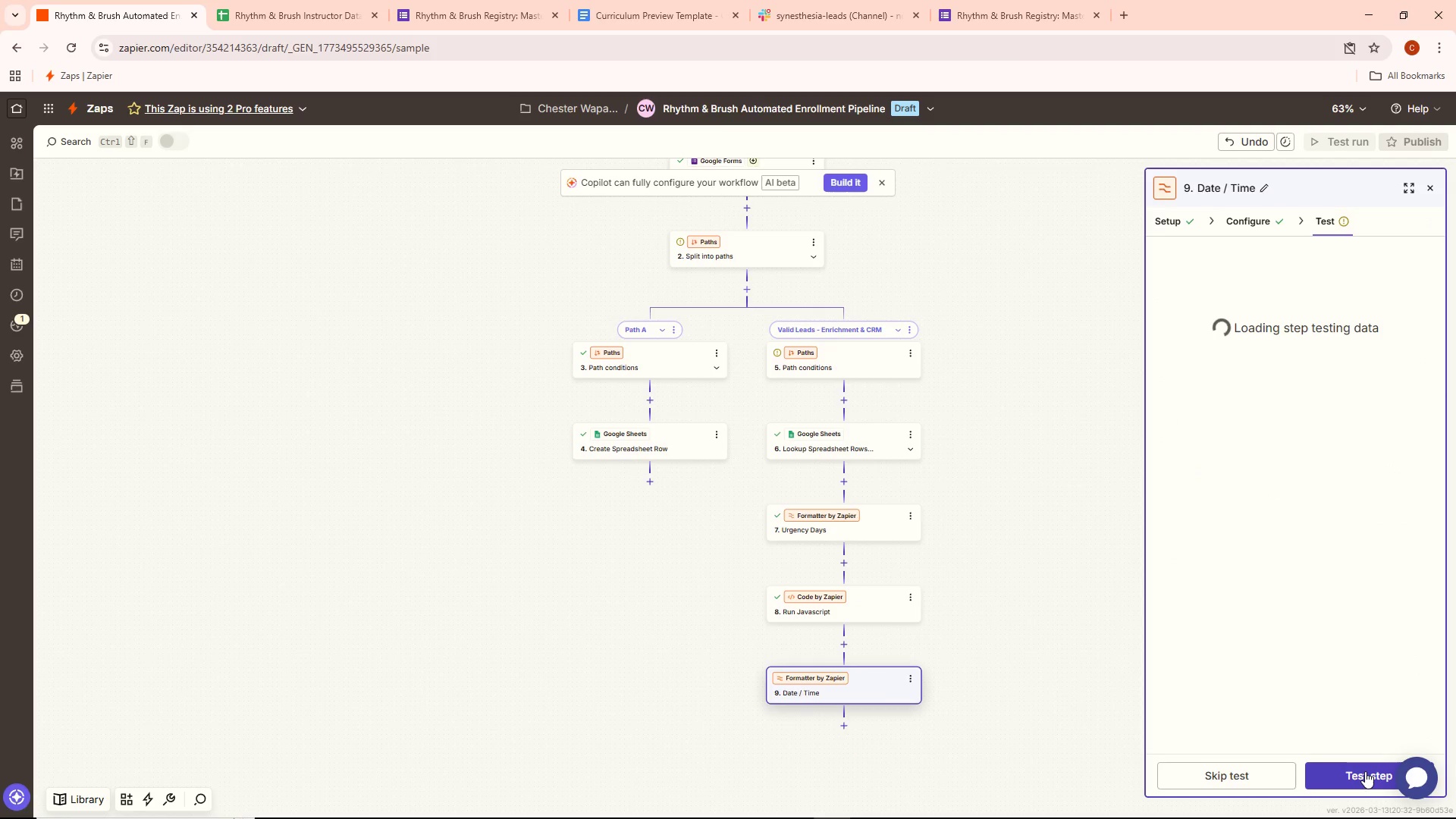 
left_click([1365, 770])
 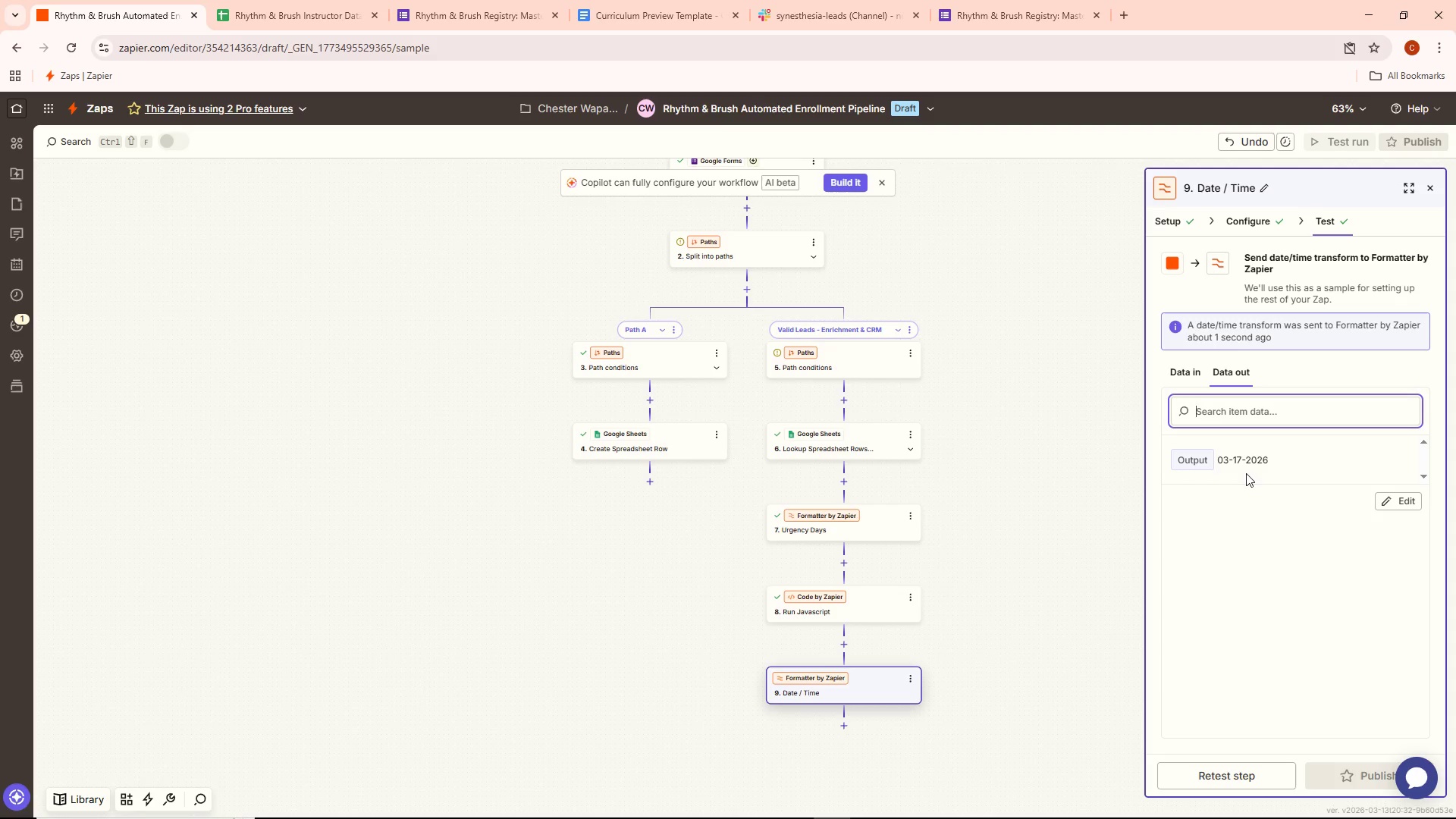 
wait(19.62)
 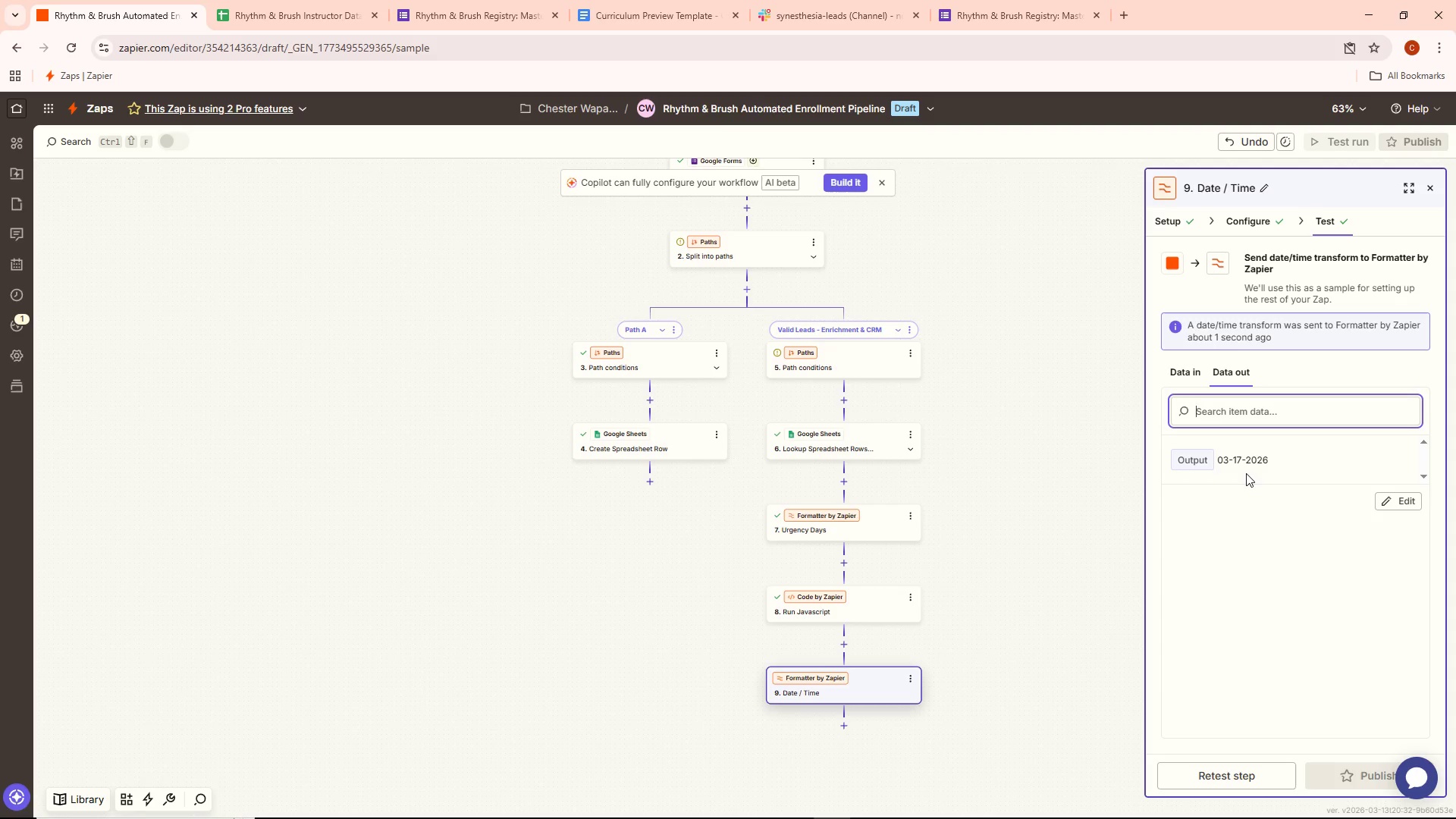 
left_click([1429, 186])
 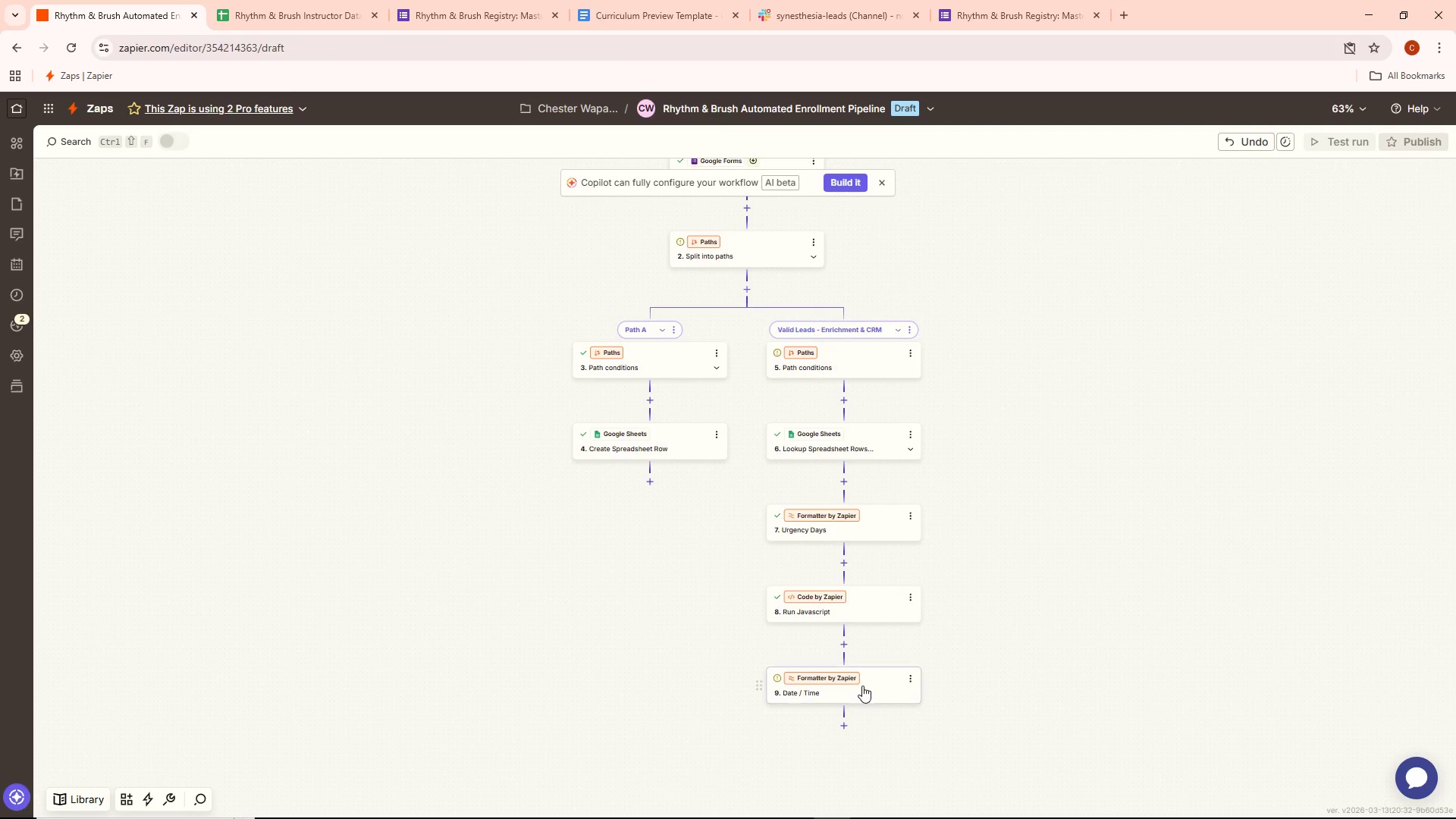 
left_click([843, 734])
 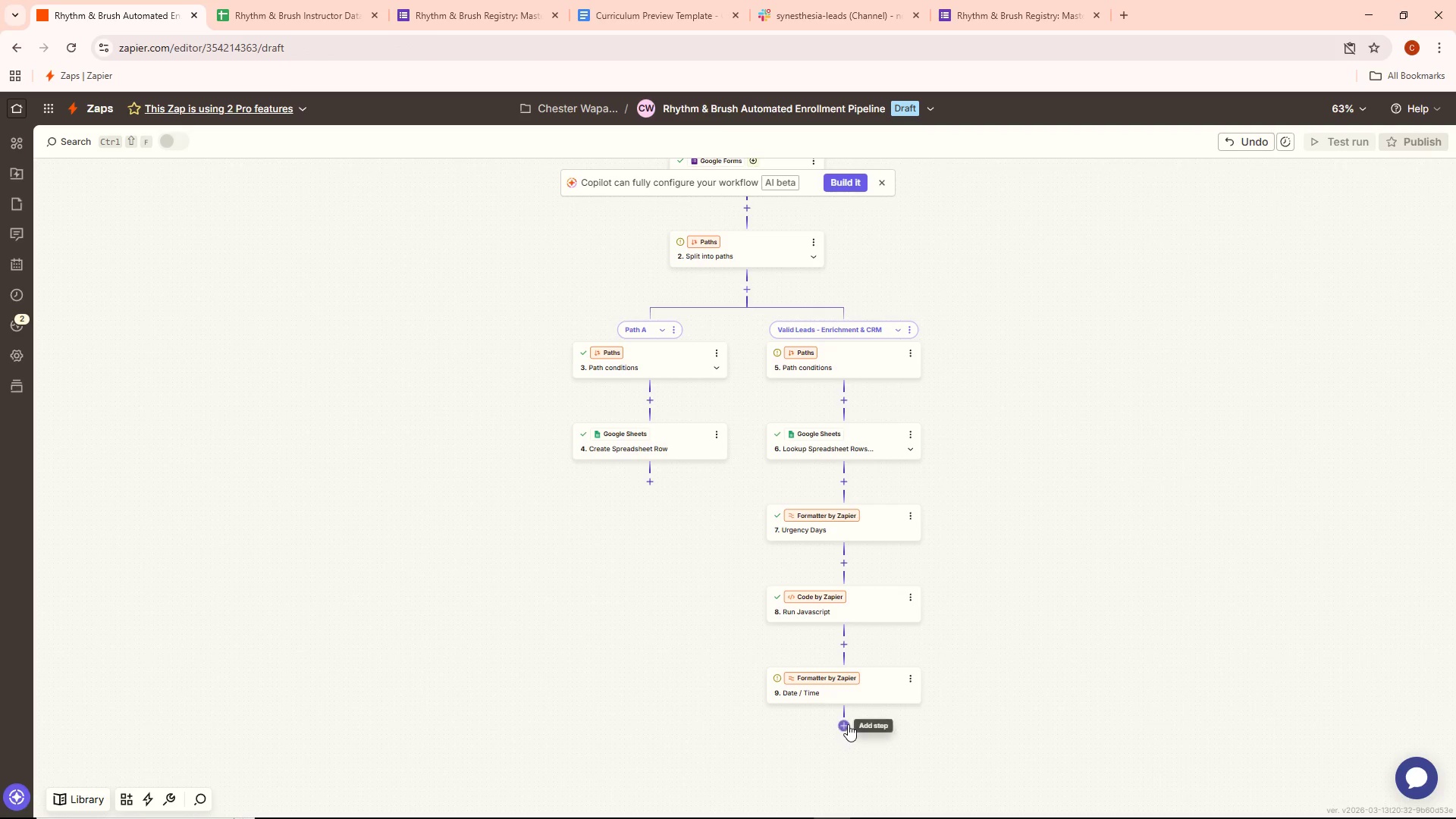 
left_click([848, 724])
 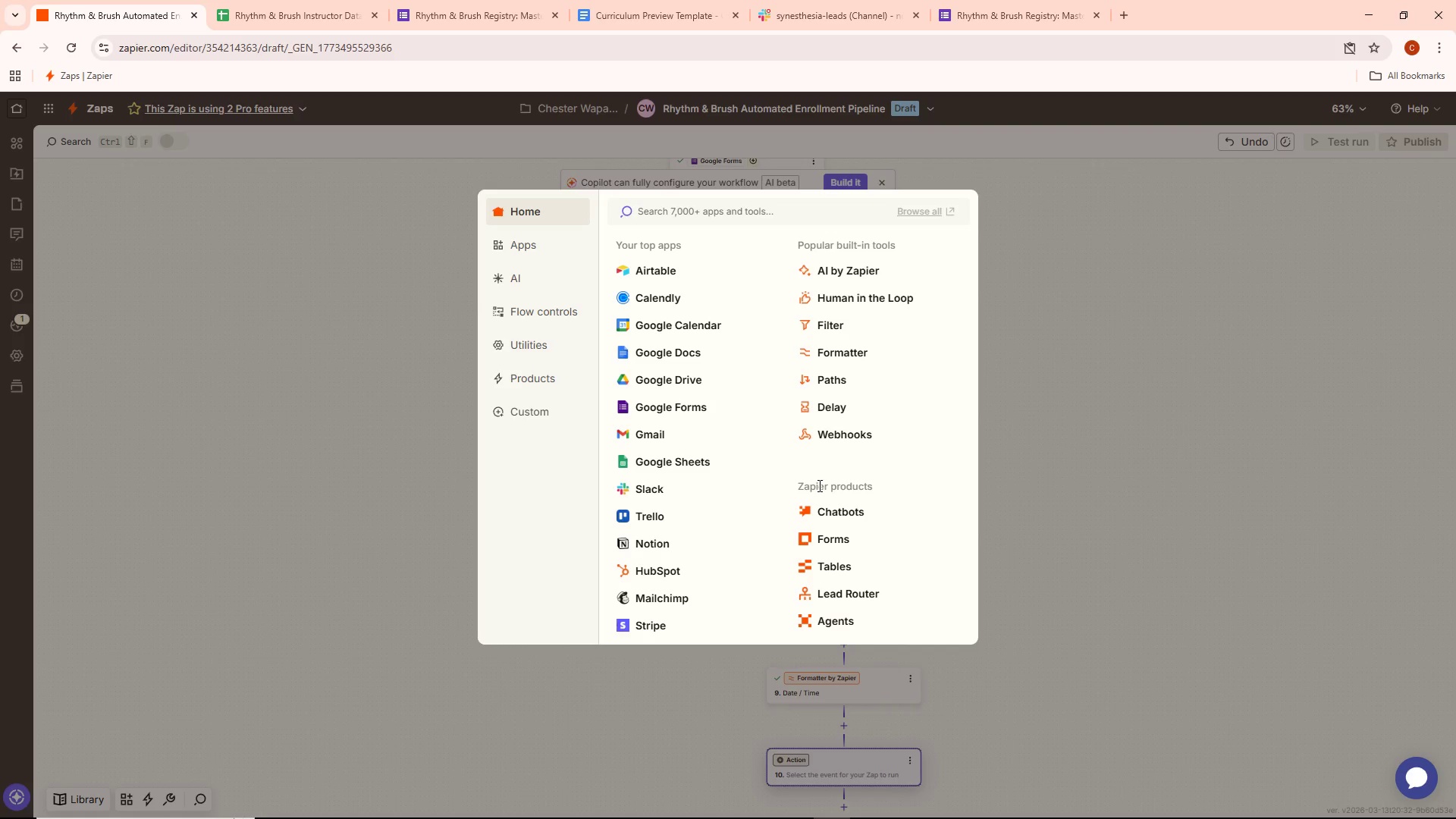 
wait(19.95)
 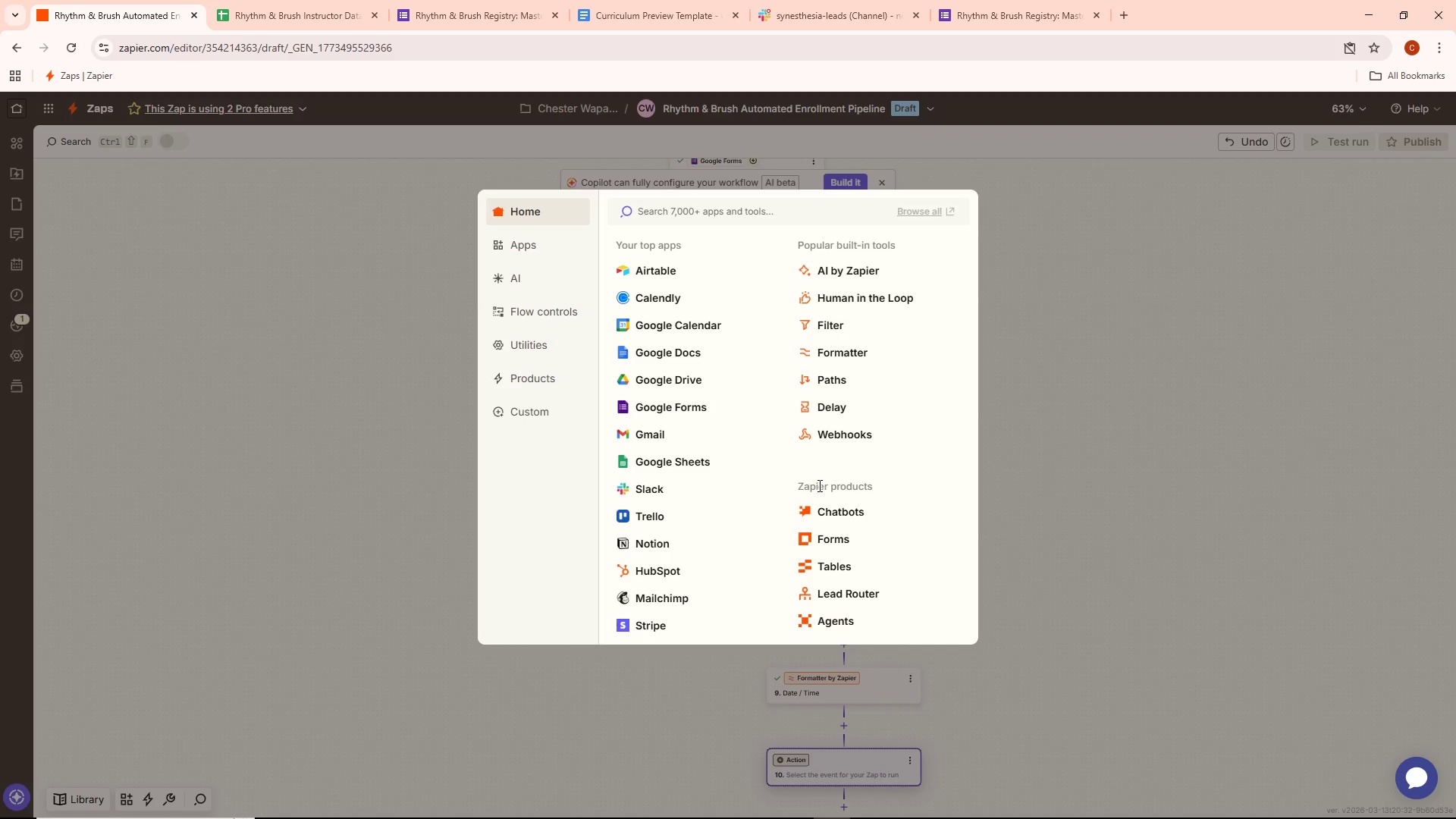 
scroll: coordinate [667, 336], scroll_direction: down, amount: 1.0
 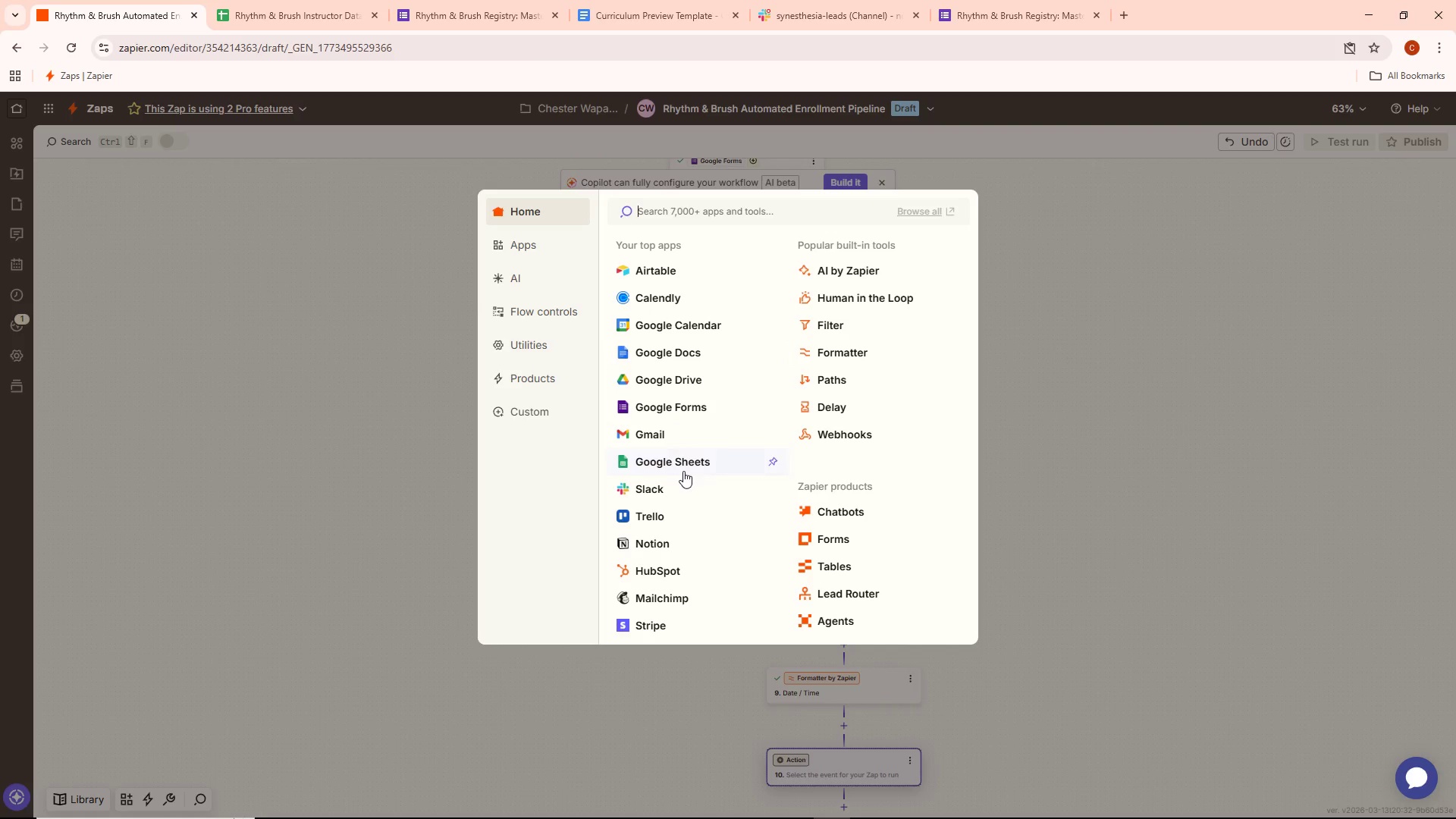 
left_click([676, 459])
 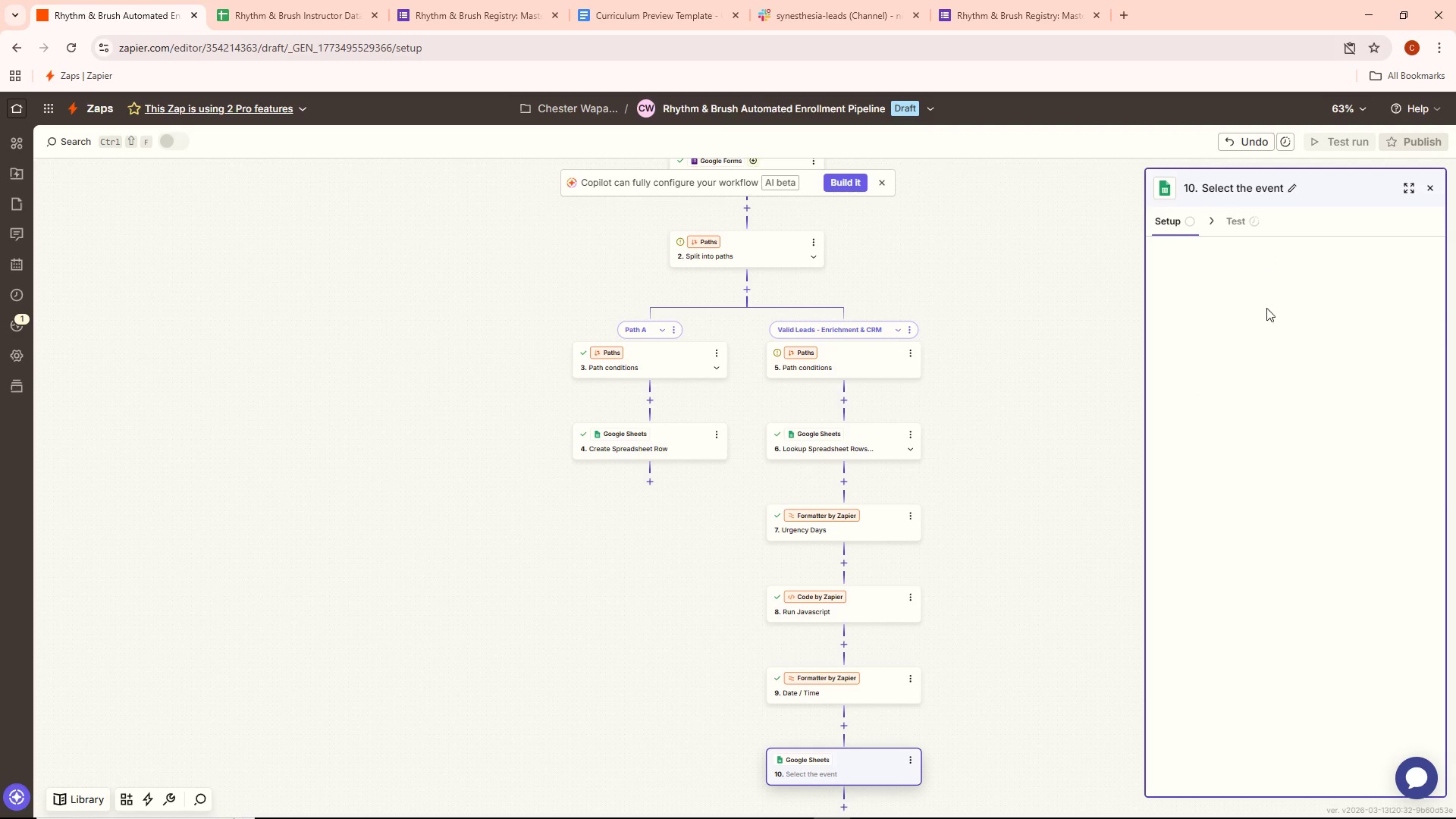 
left_click([1271, 343])
 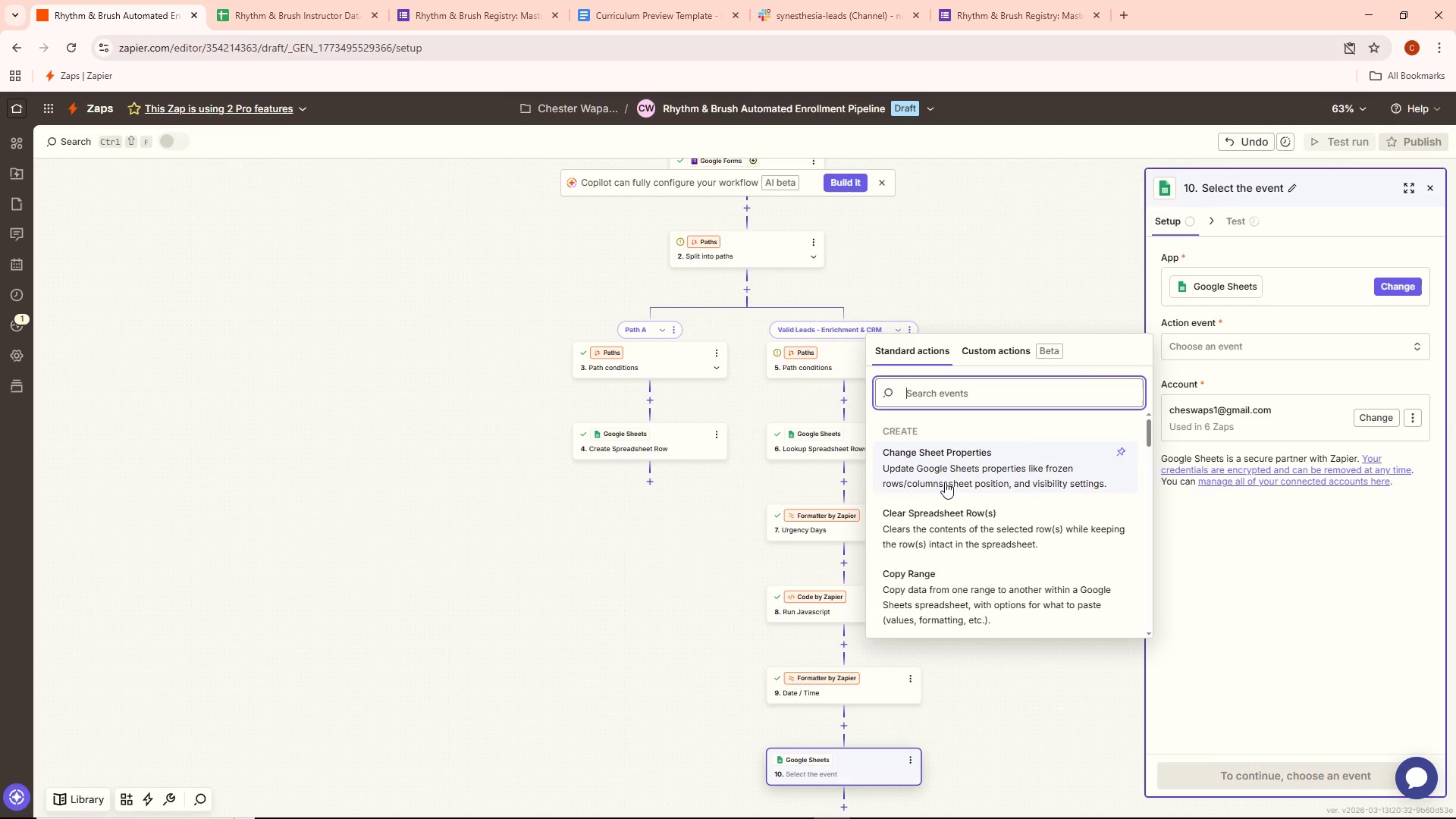 
scroll: coordinate [982, 495], scroll_direction: down, amount: 4.0
 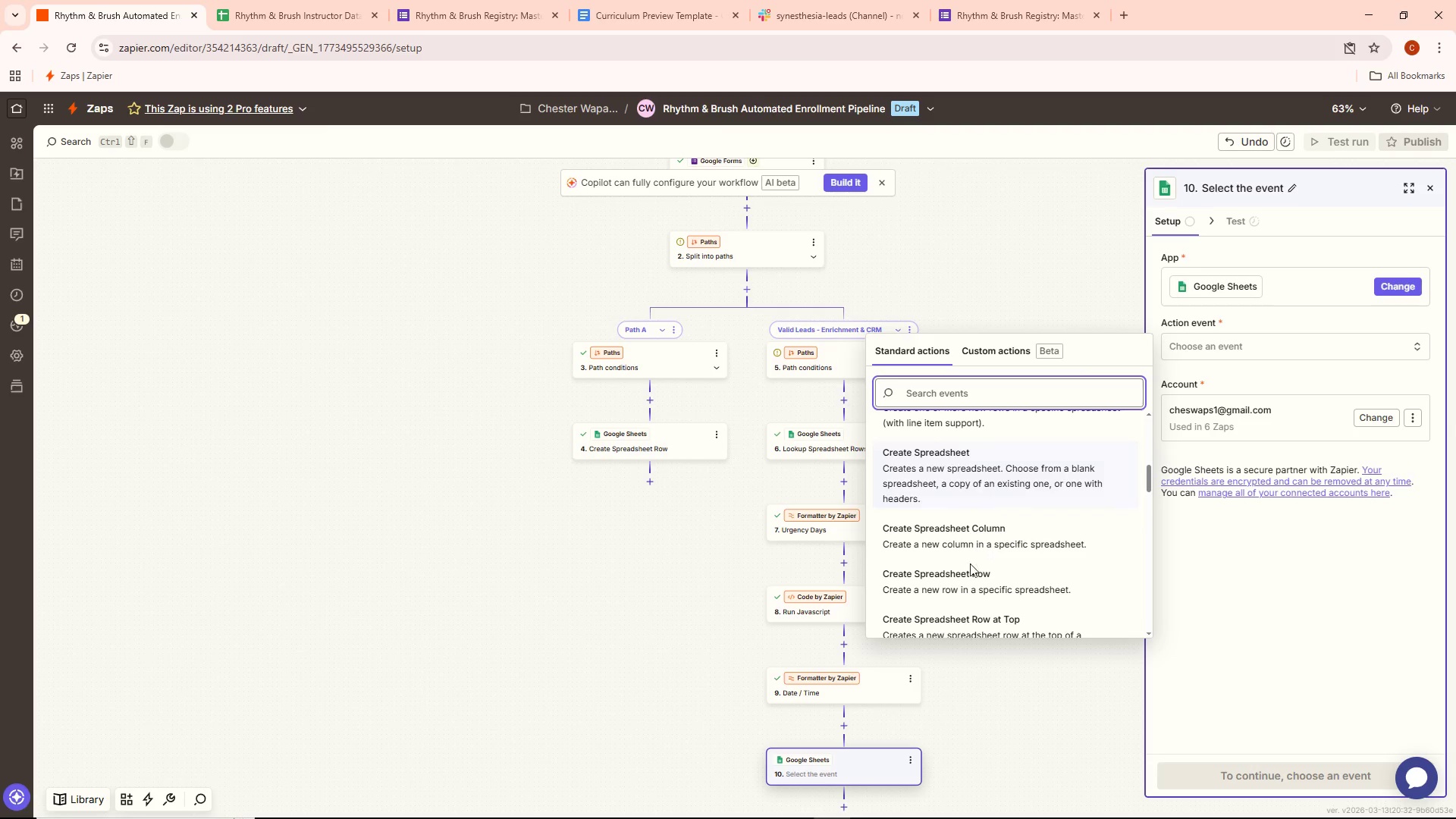 
left_click([962, 572])
 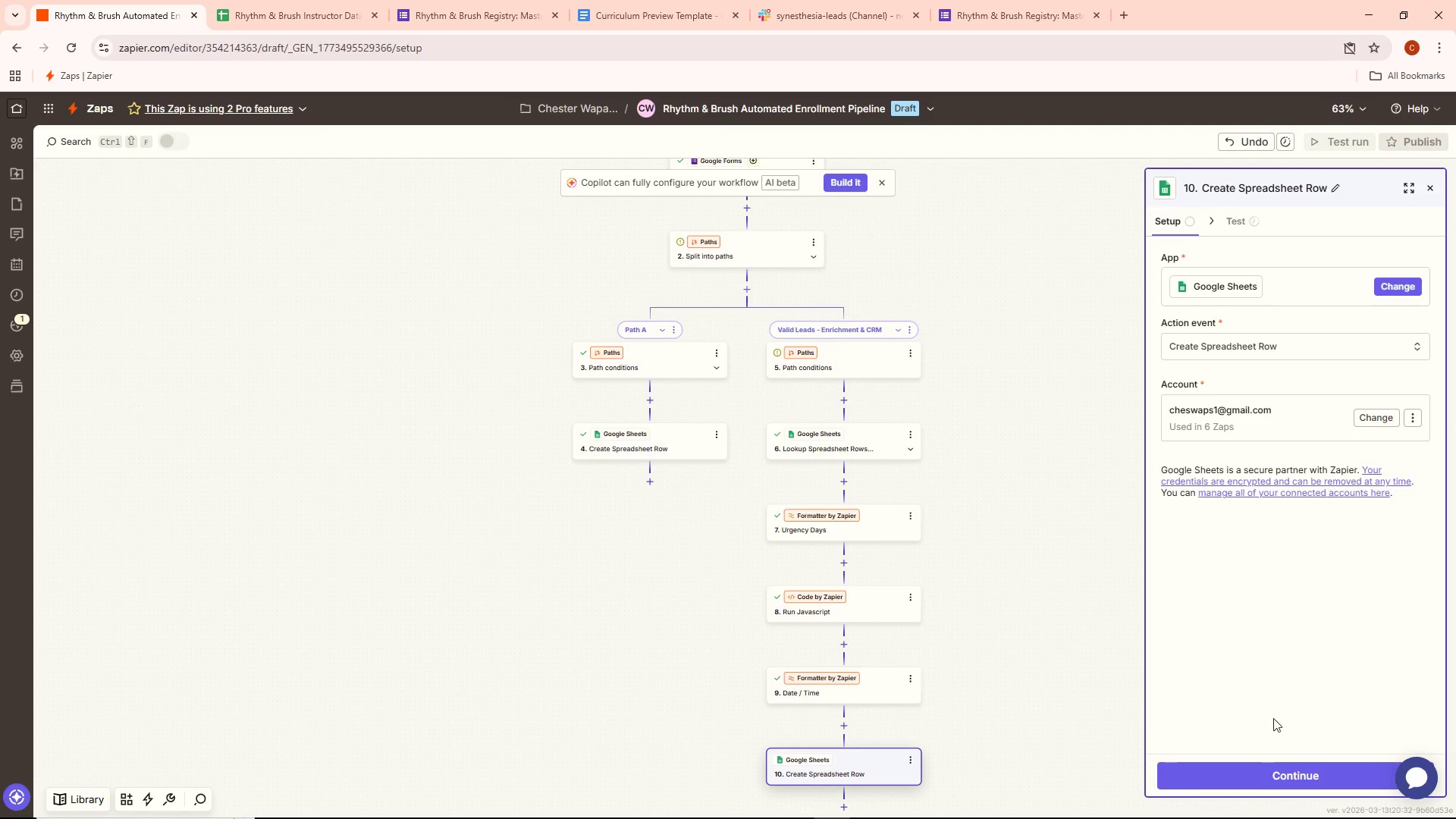 
left_click([1263, 771])
 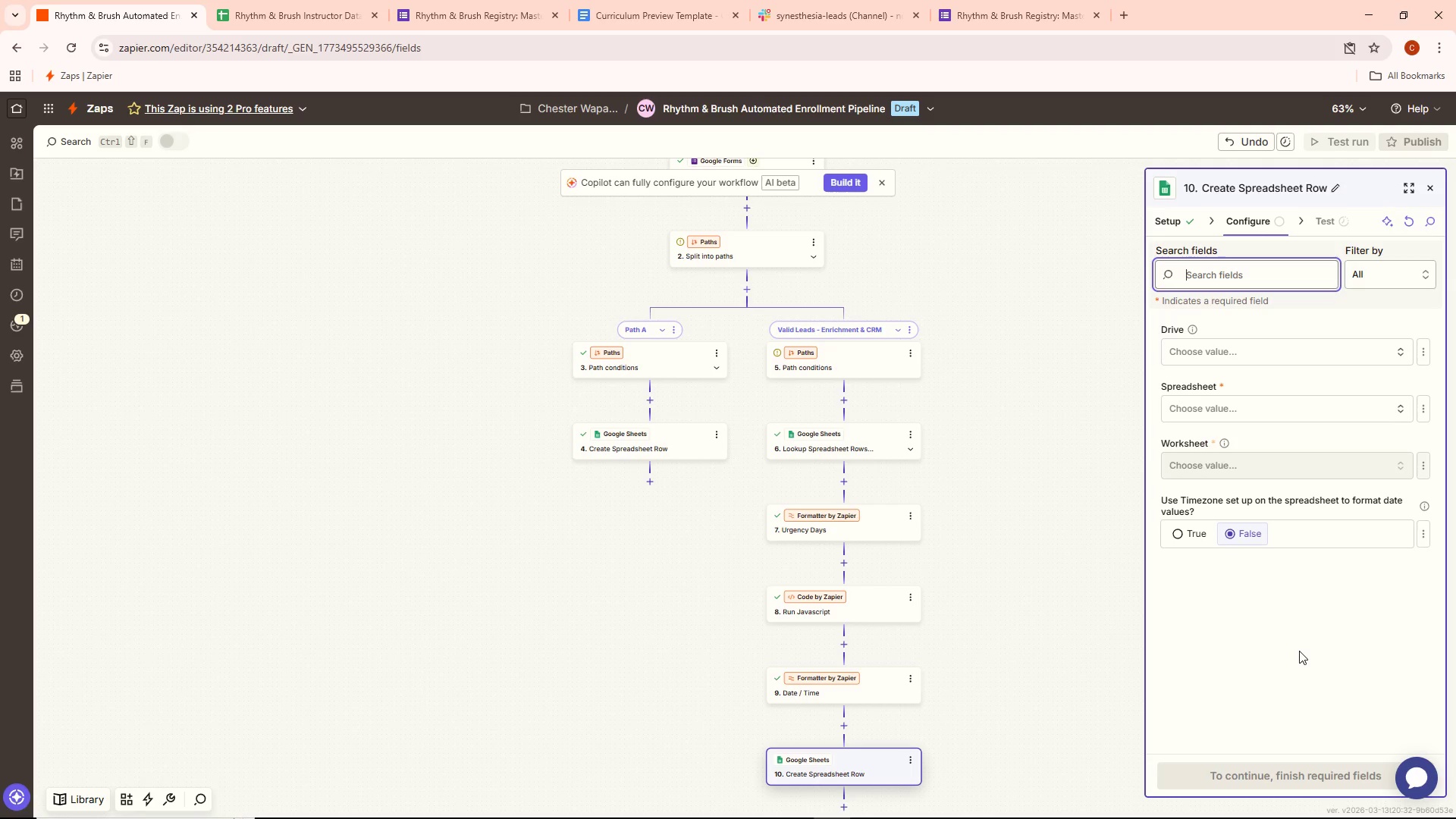 
wait(27.86)
 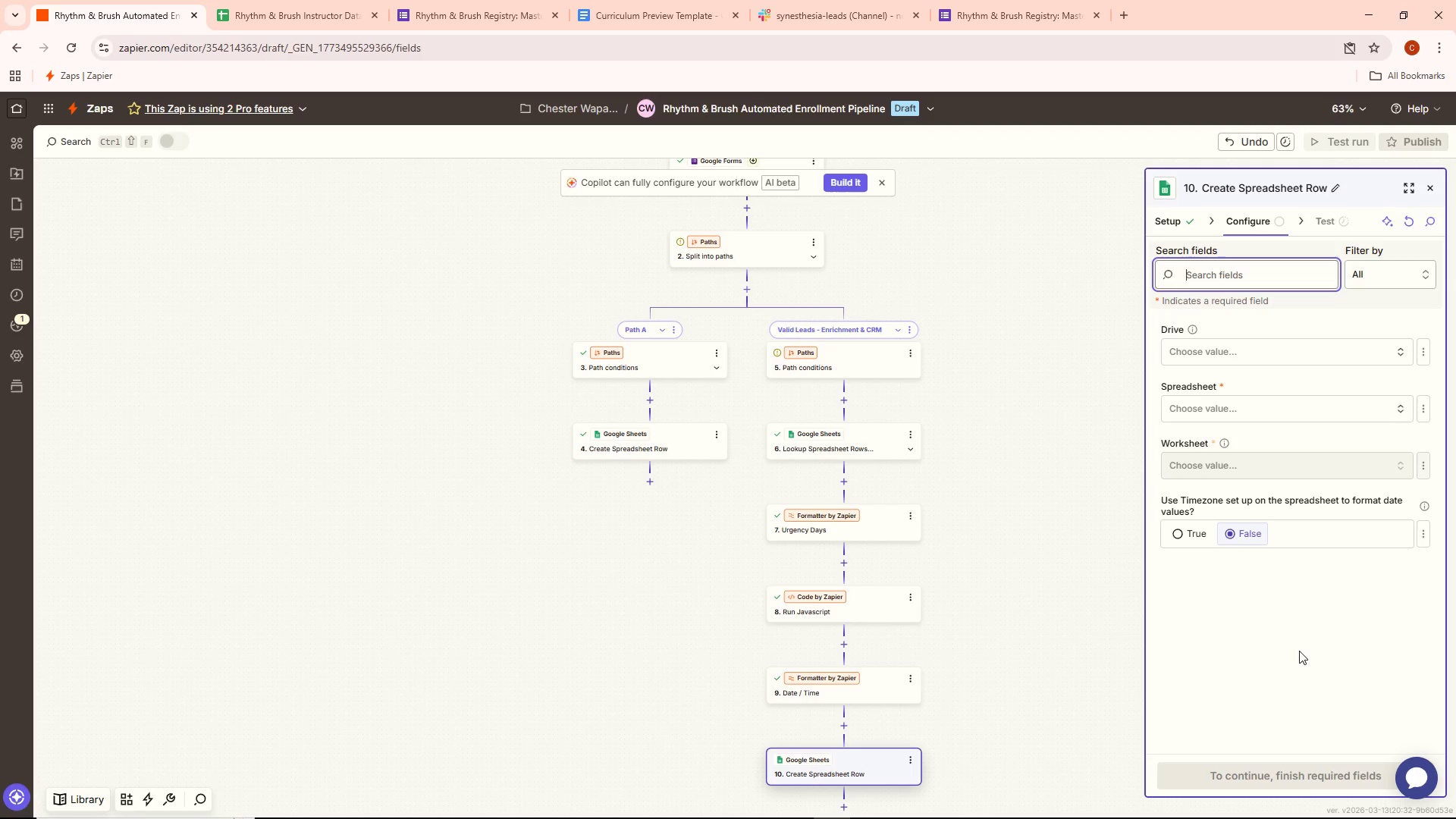 
left_click([1271, 355])
 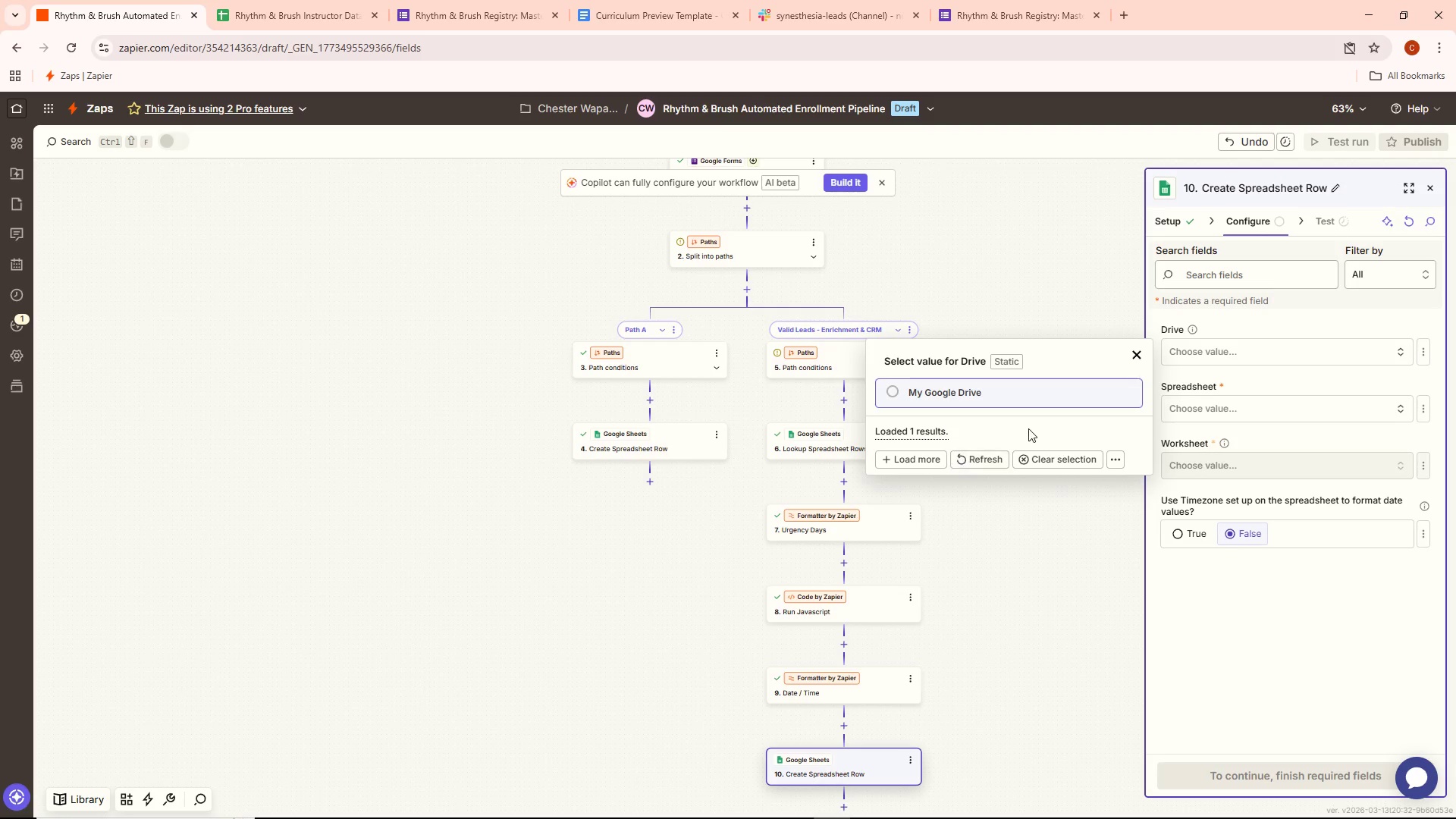 
left_click([1013, 397])
 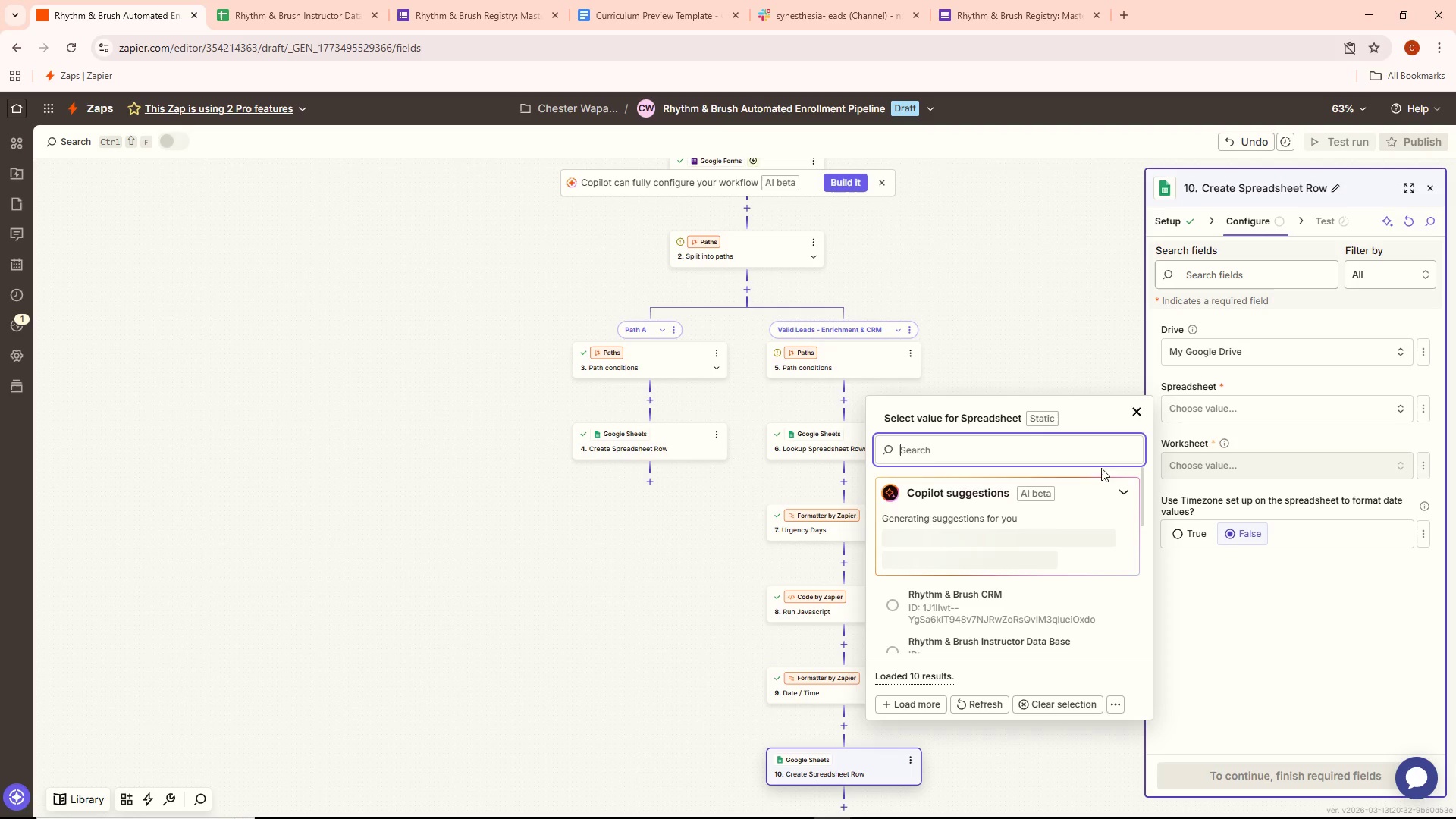 
scroll: coordinate [1009, 626], scroll_direction: down, amount: 5.0
 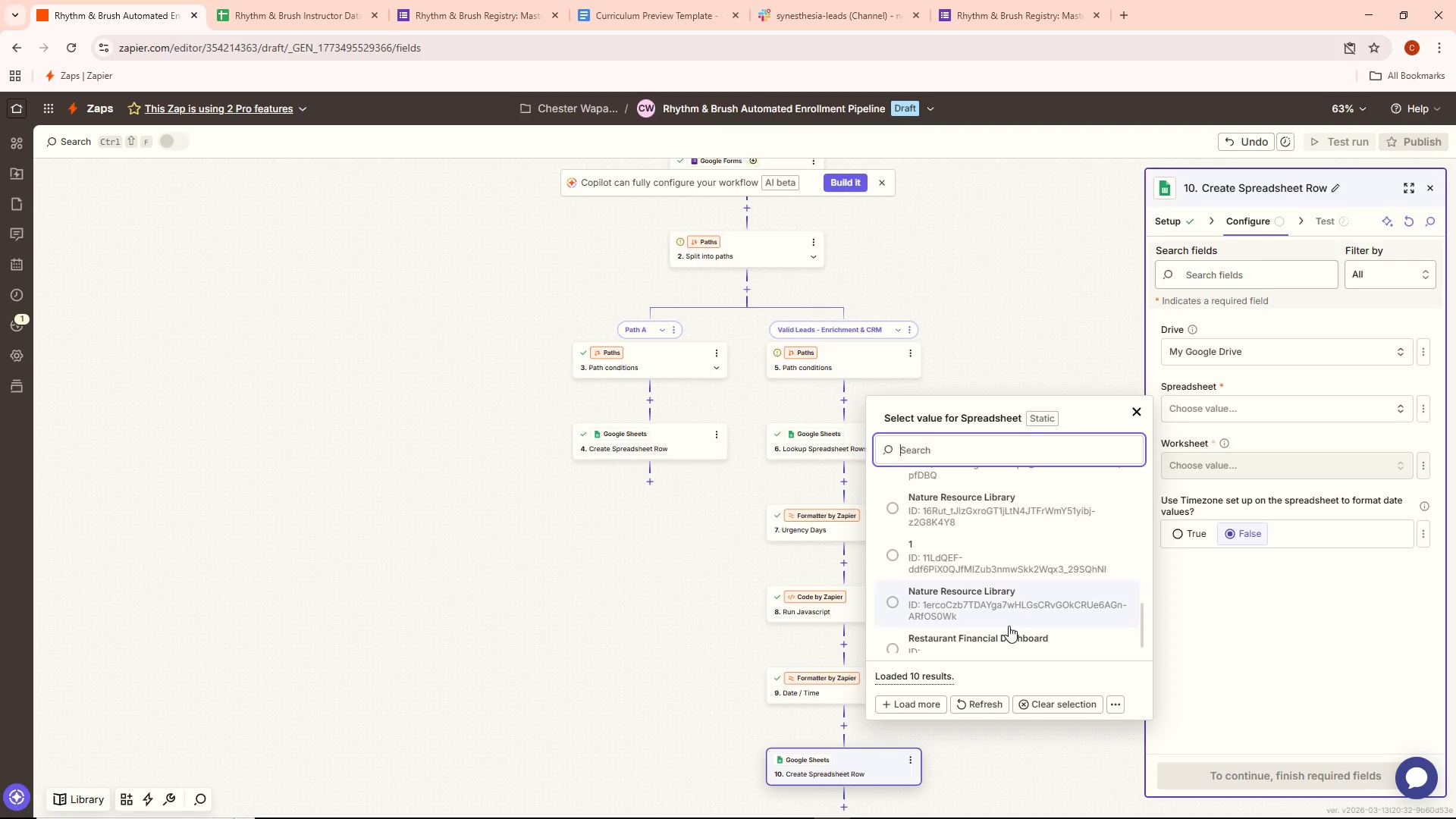 
type(lea)
key(Backspace)
key(Backspace)
key(Backspace)
 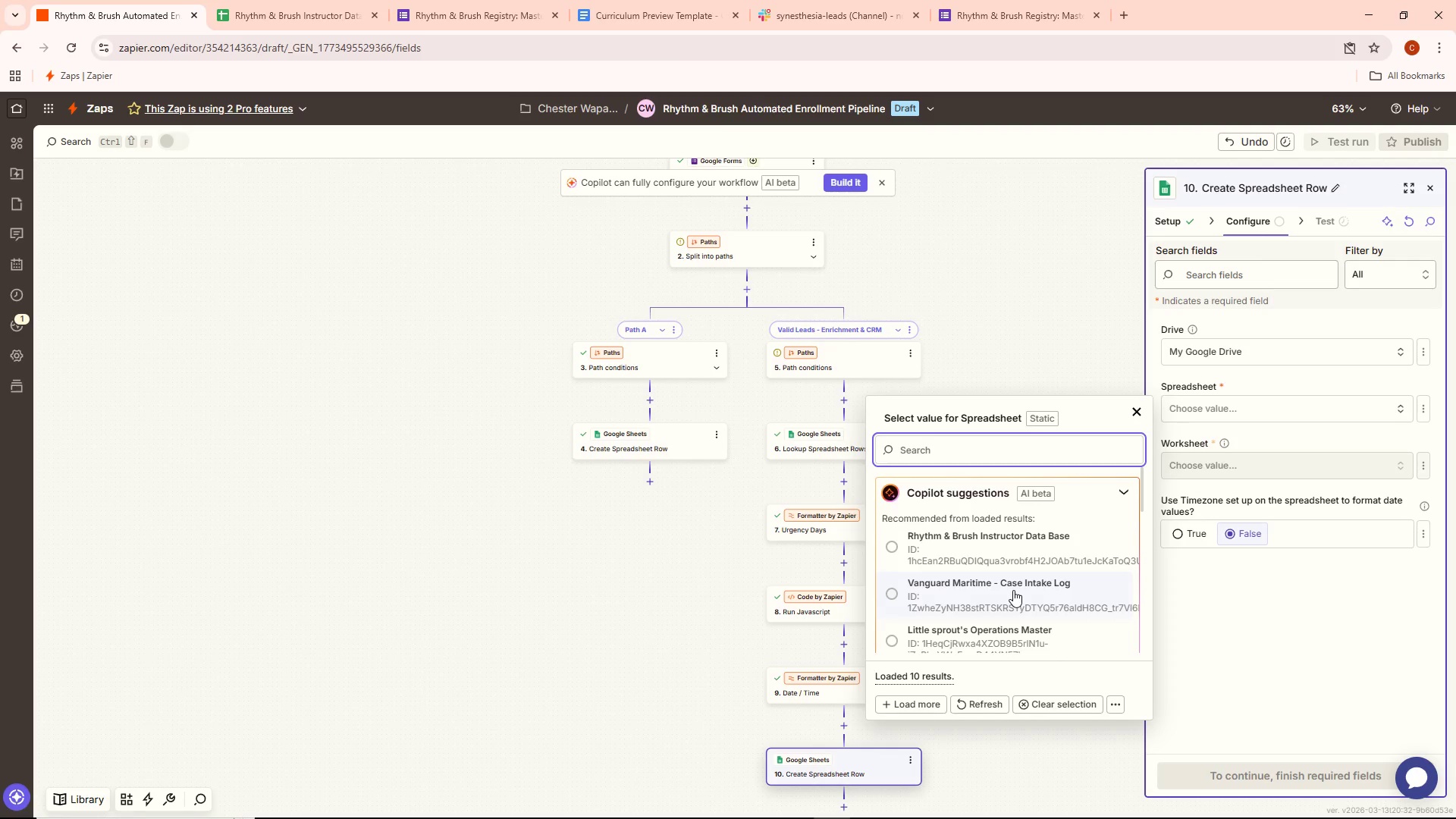 
wait(43.69)
 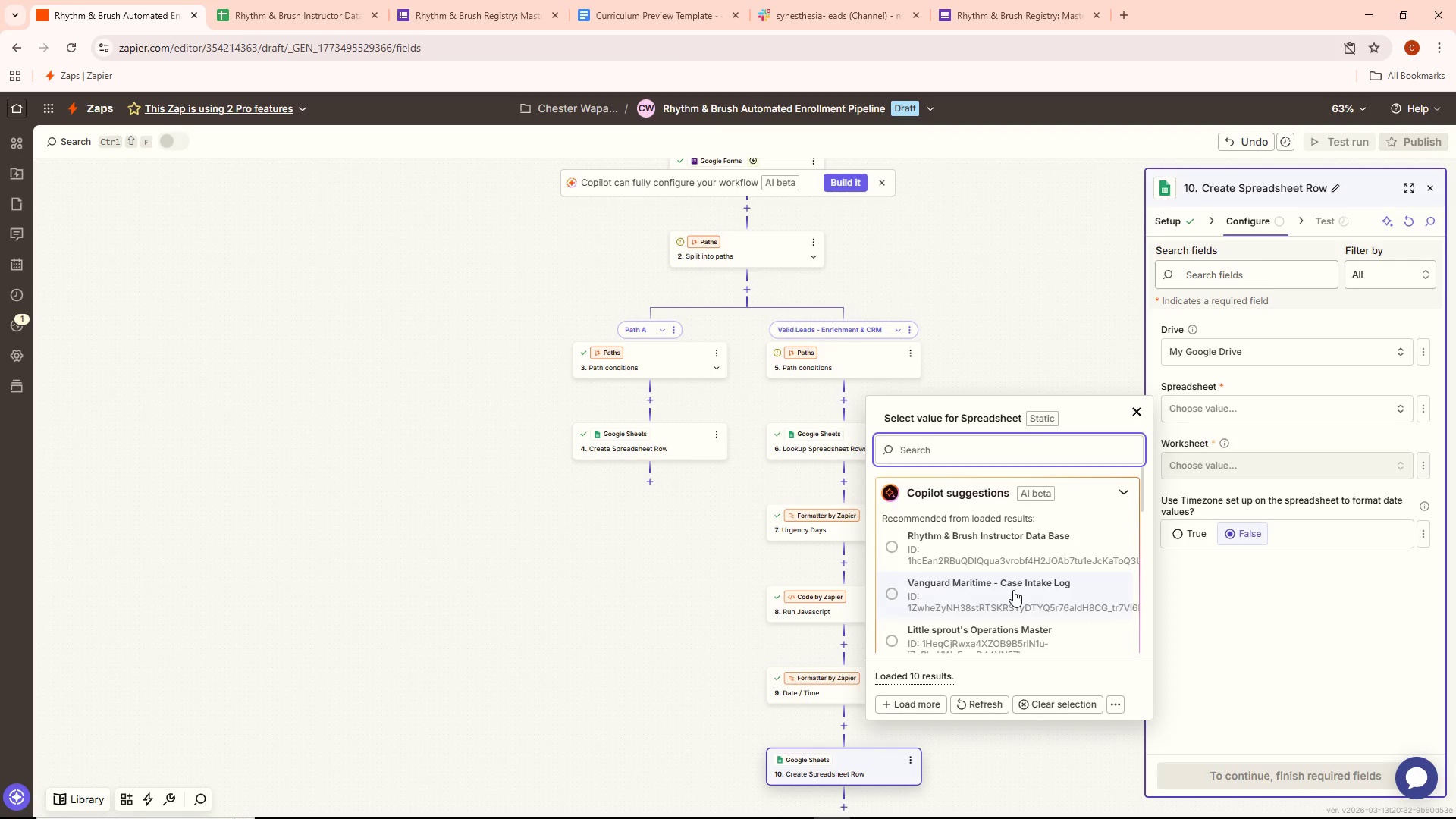 
scroll: coordinate [1038, 572], scroll_direction: down, amount: 2.0
 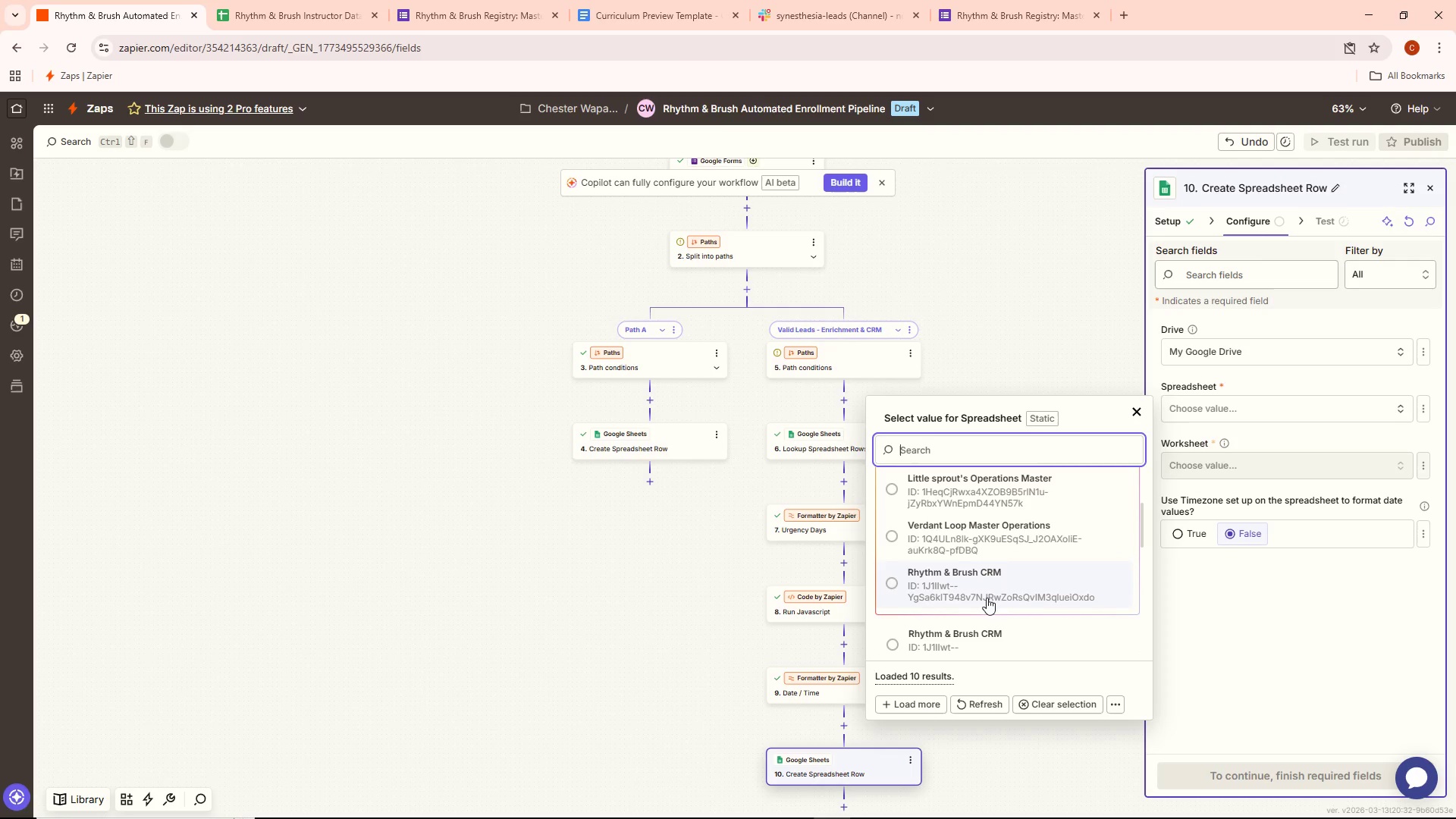 
left_click([986, 583])
 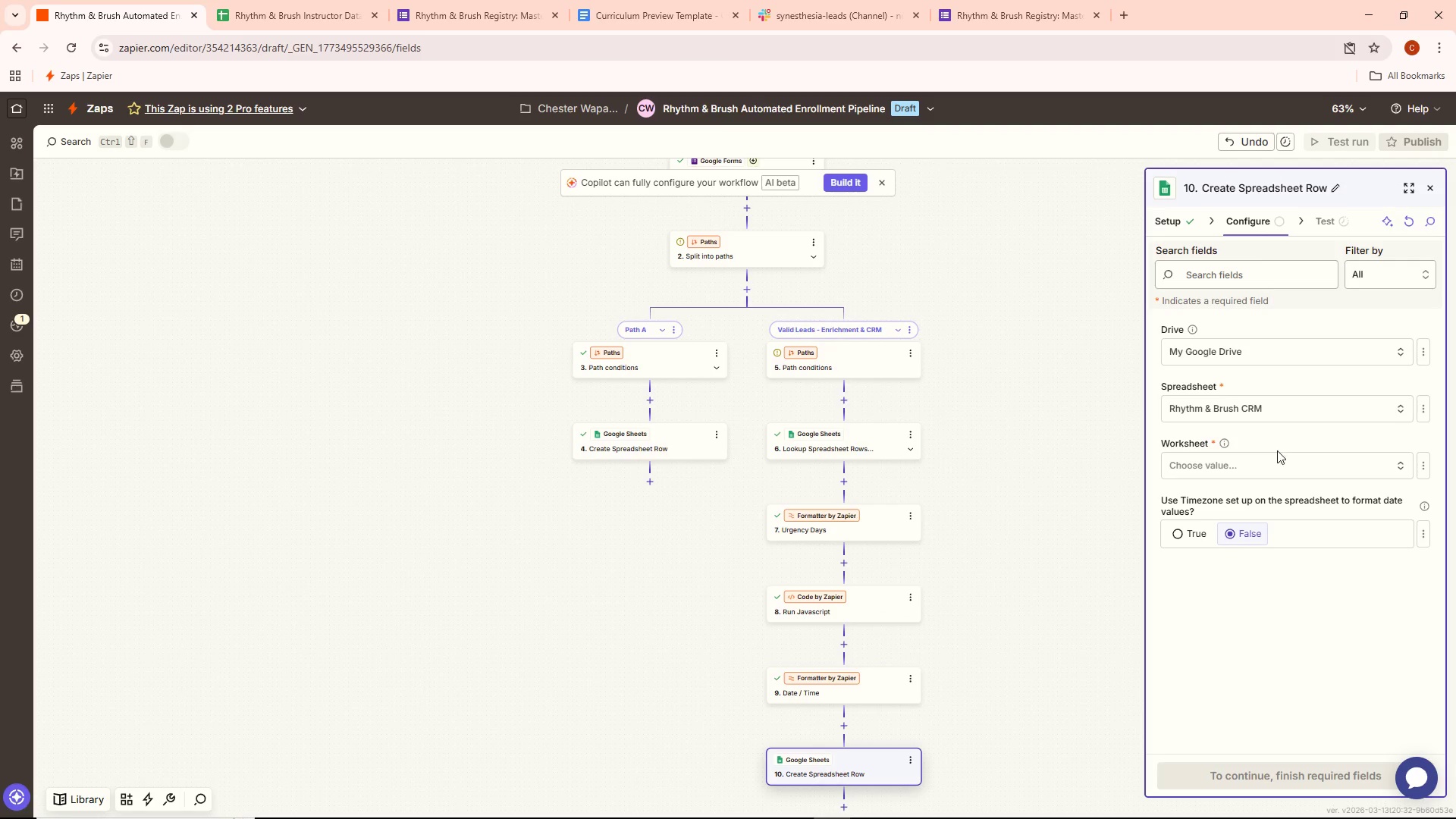 
left_click([1273, 465])
 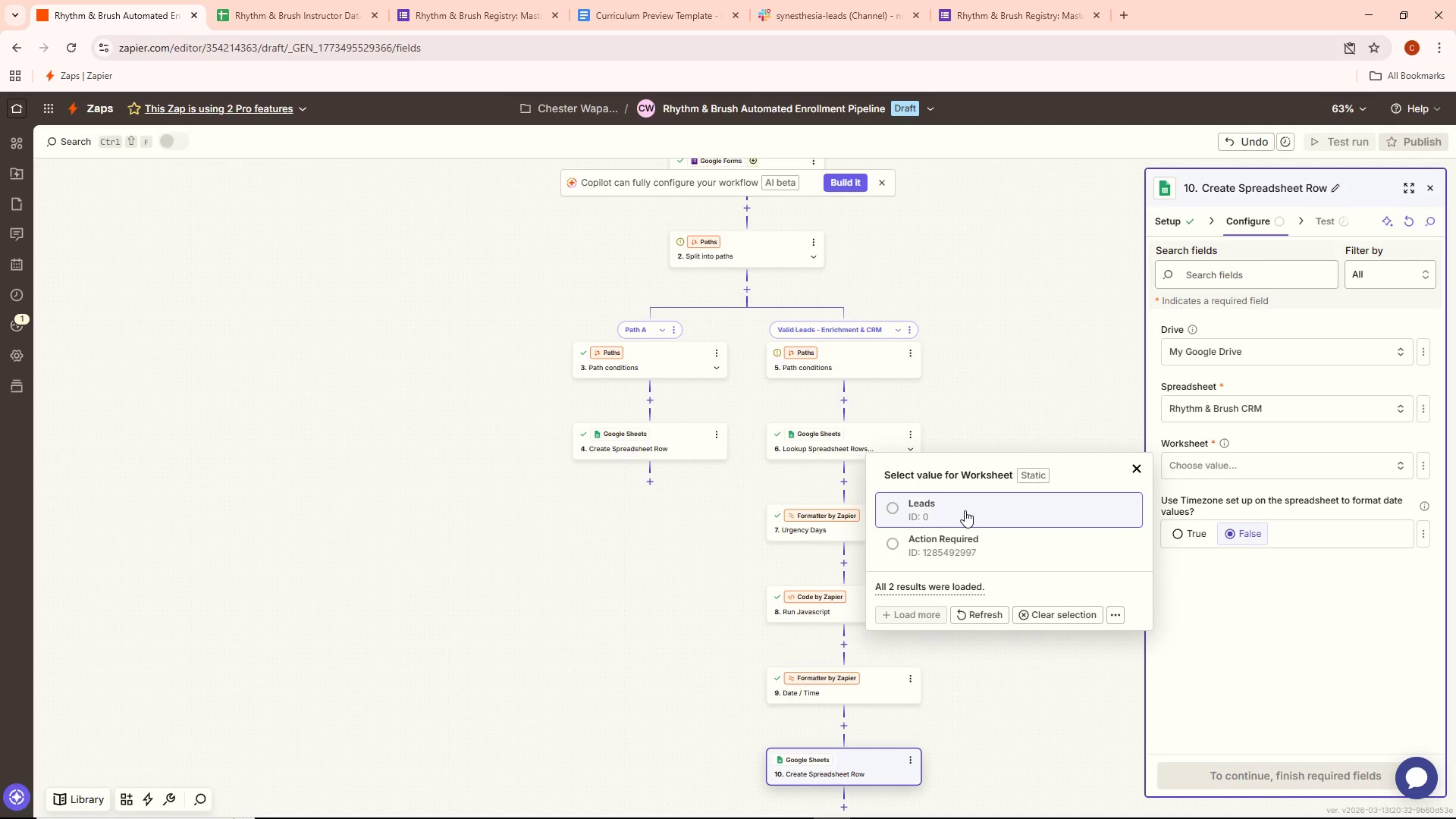 
left_click([965, 510])
 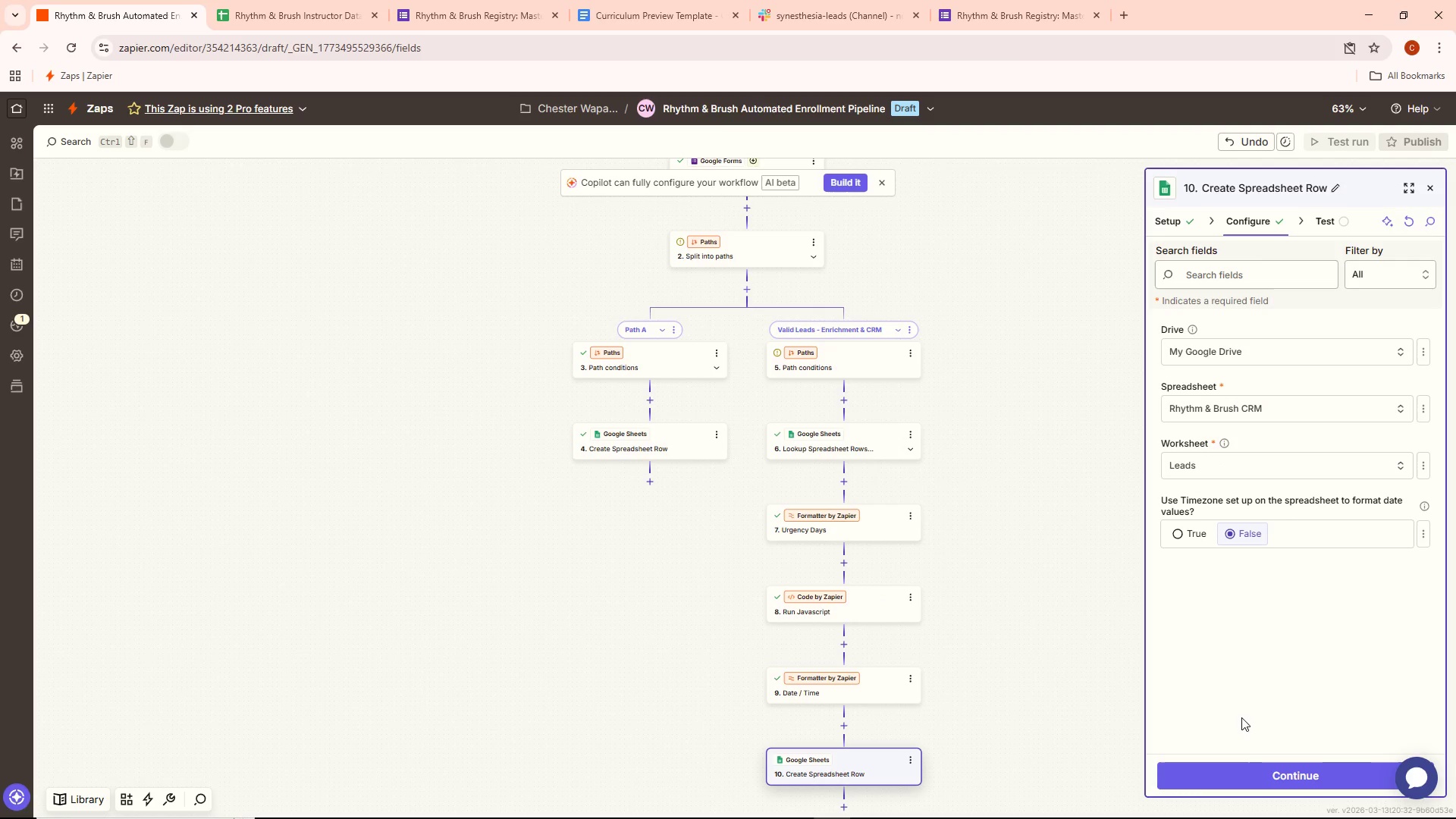 
left_click([1243, 772])
 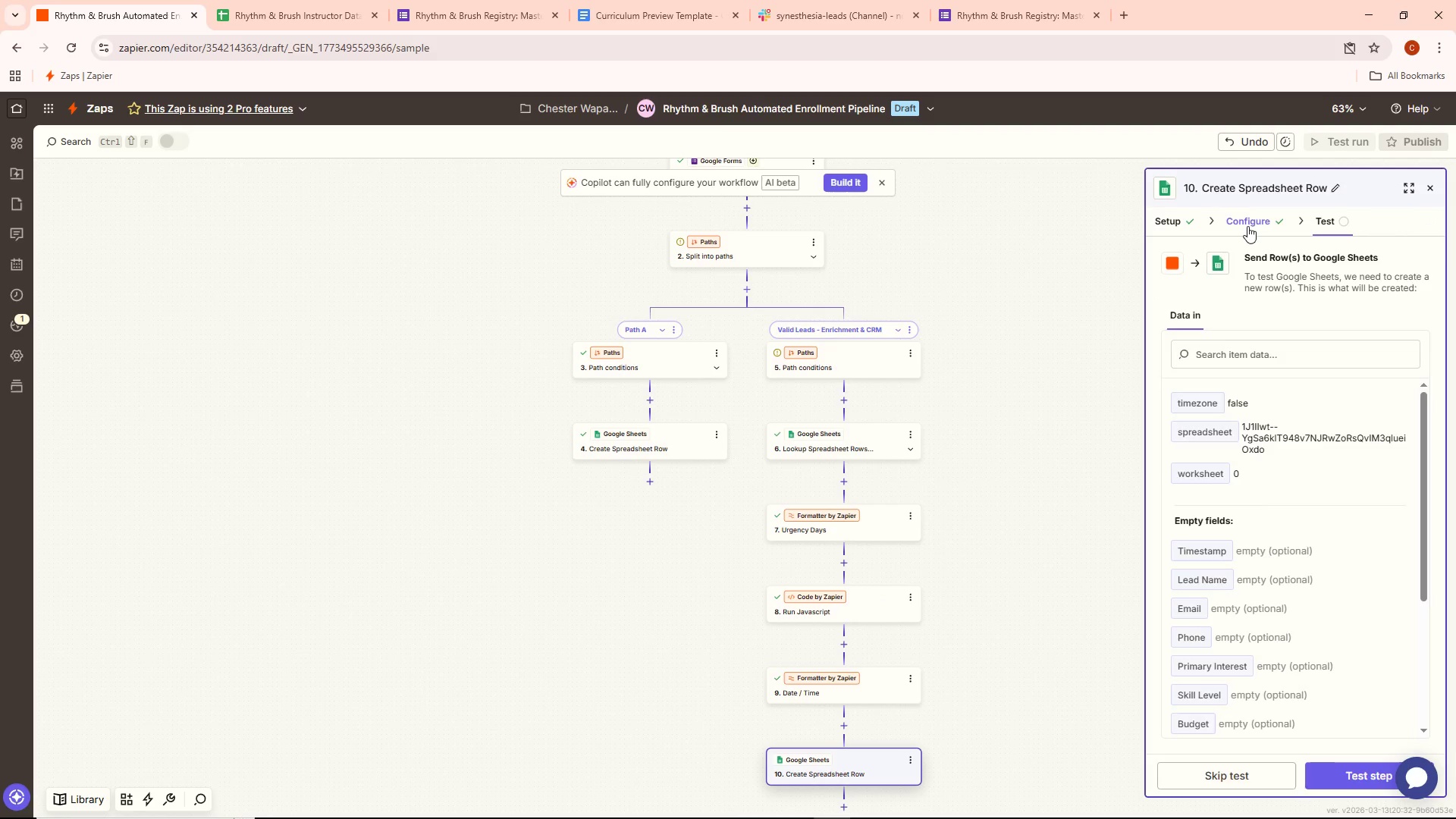 
scroll: coordinate [1297, 475], scroll_direction: down, amount: 3.0
 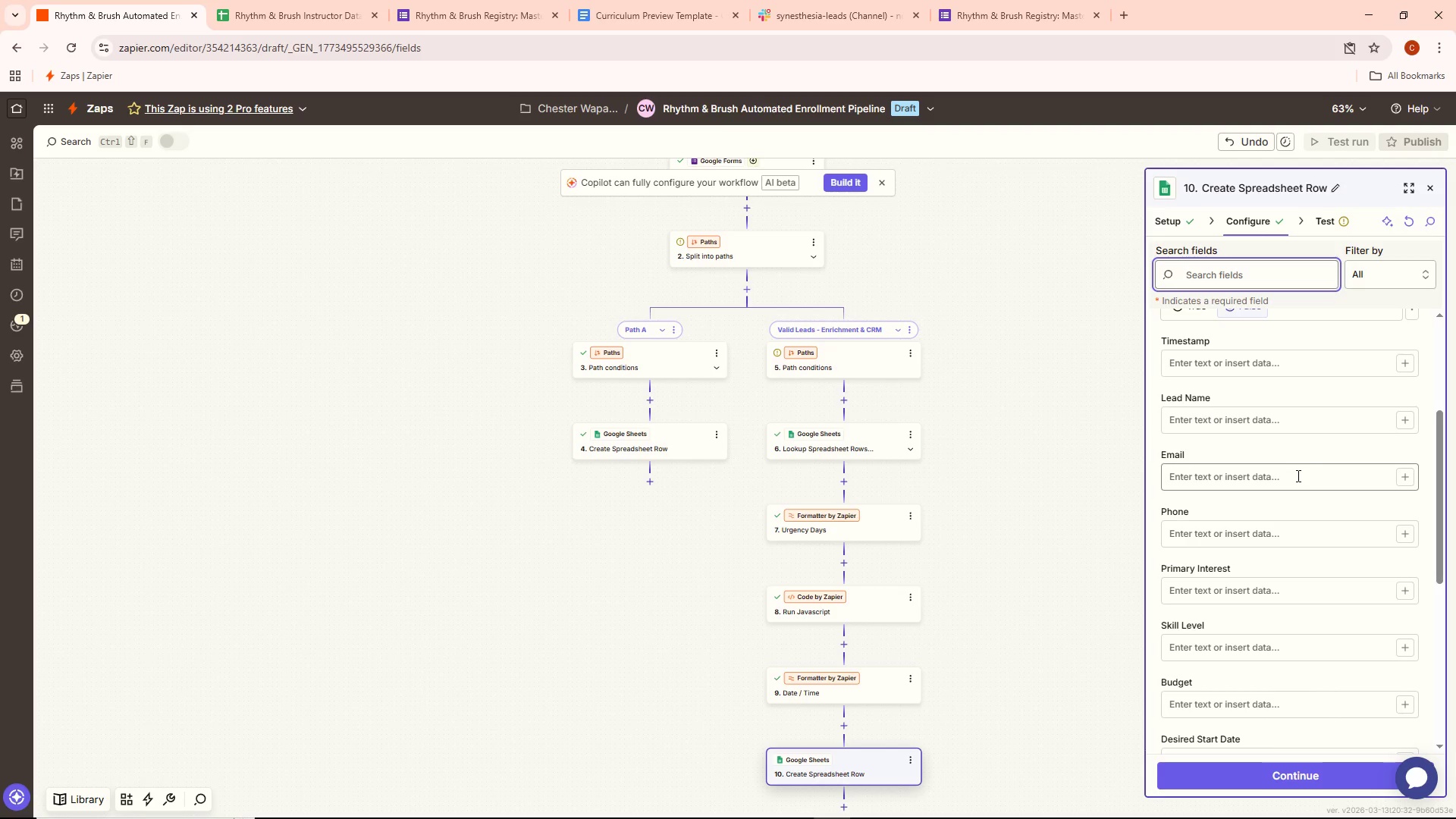 
wait(27.82)
 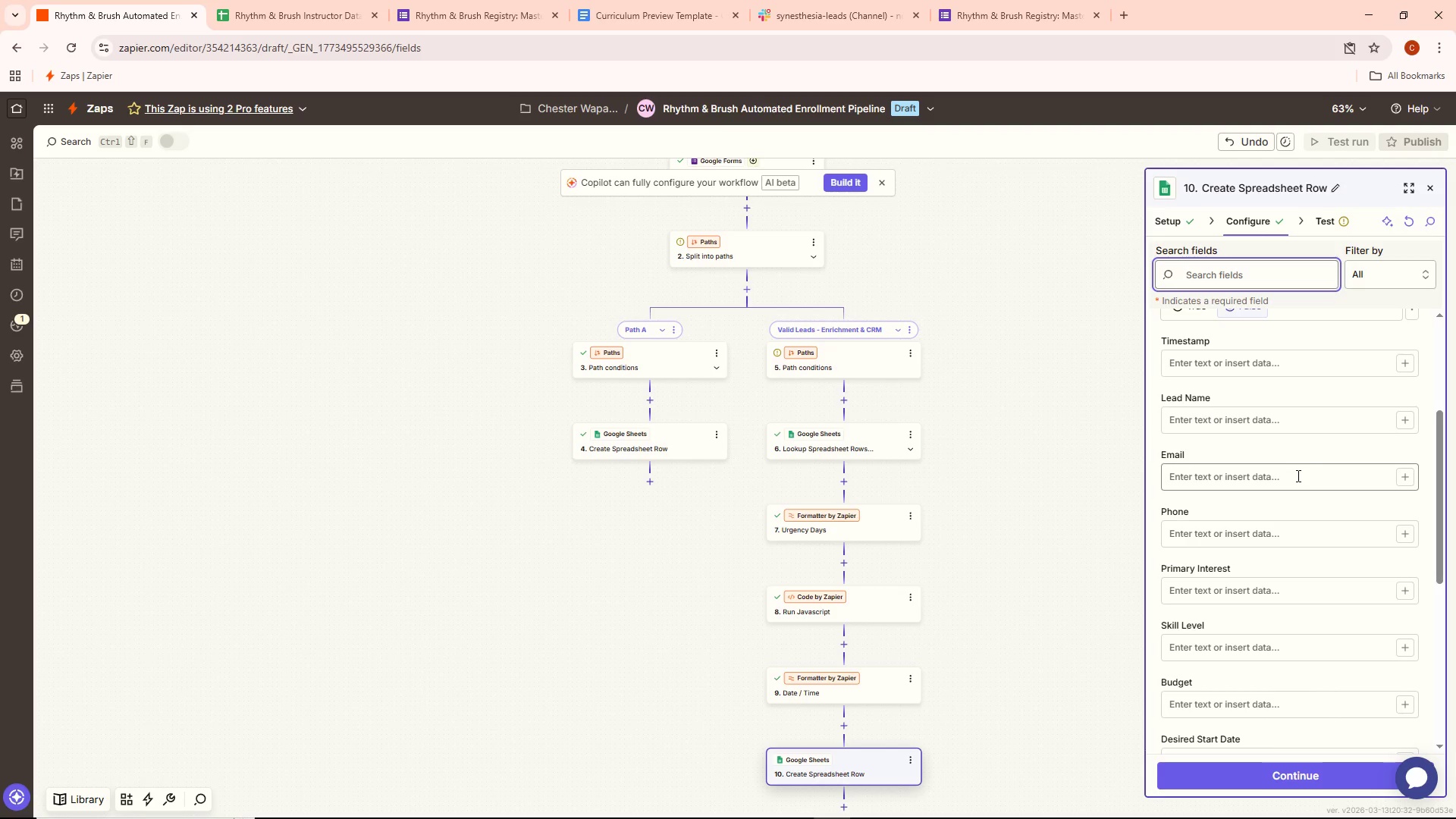 
left_click([1297, 475])
 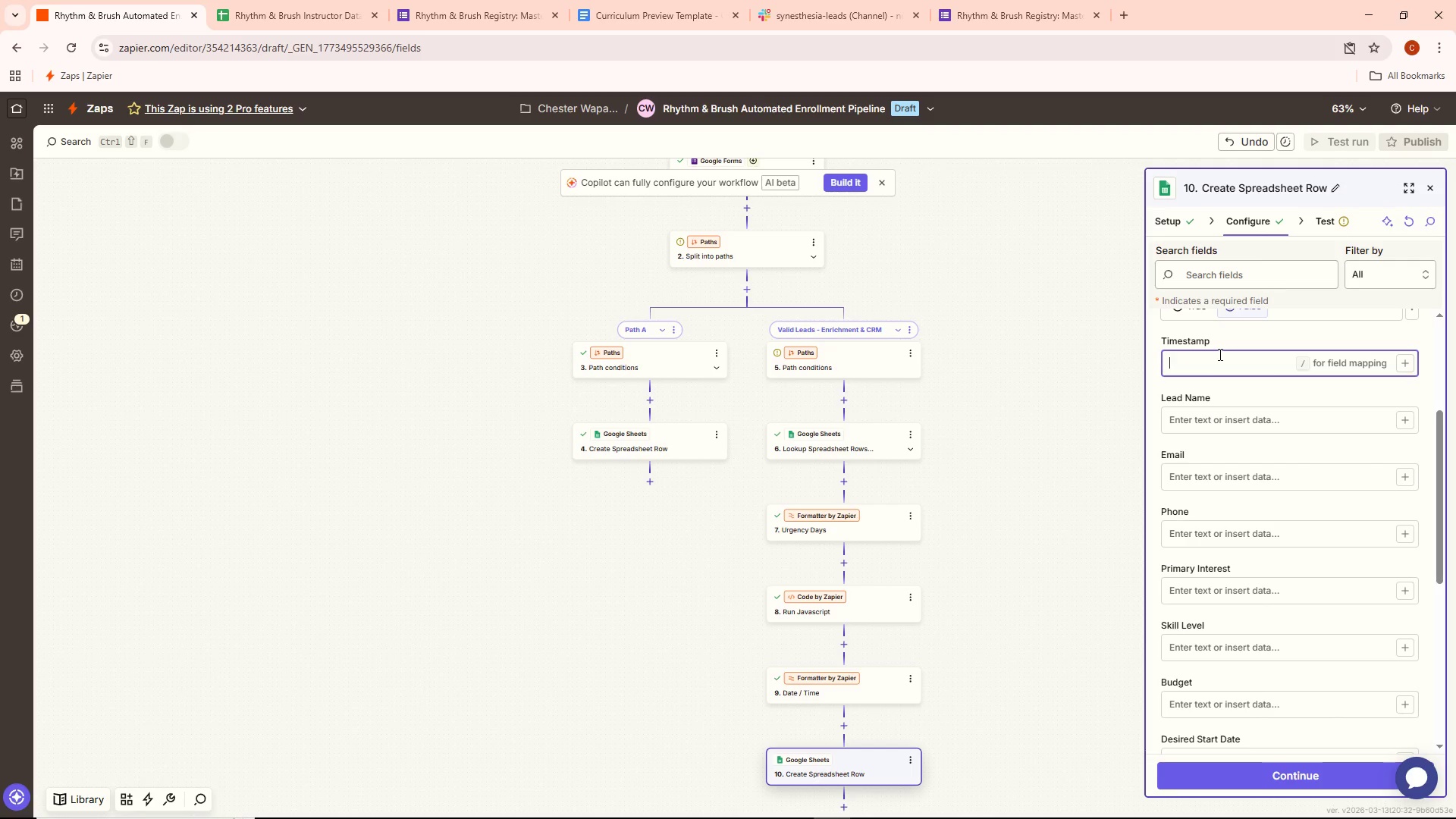 
wait(5.38)
 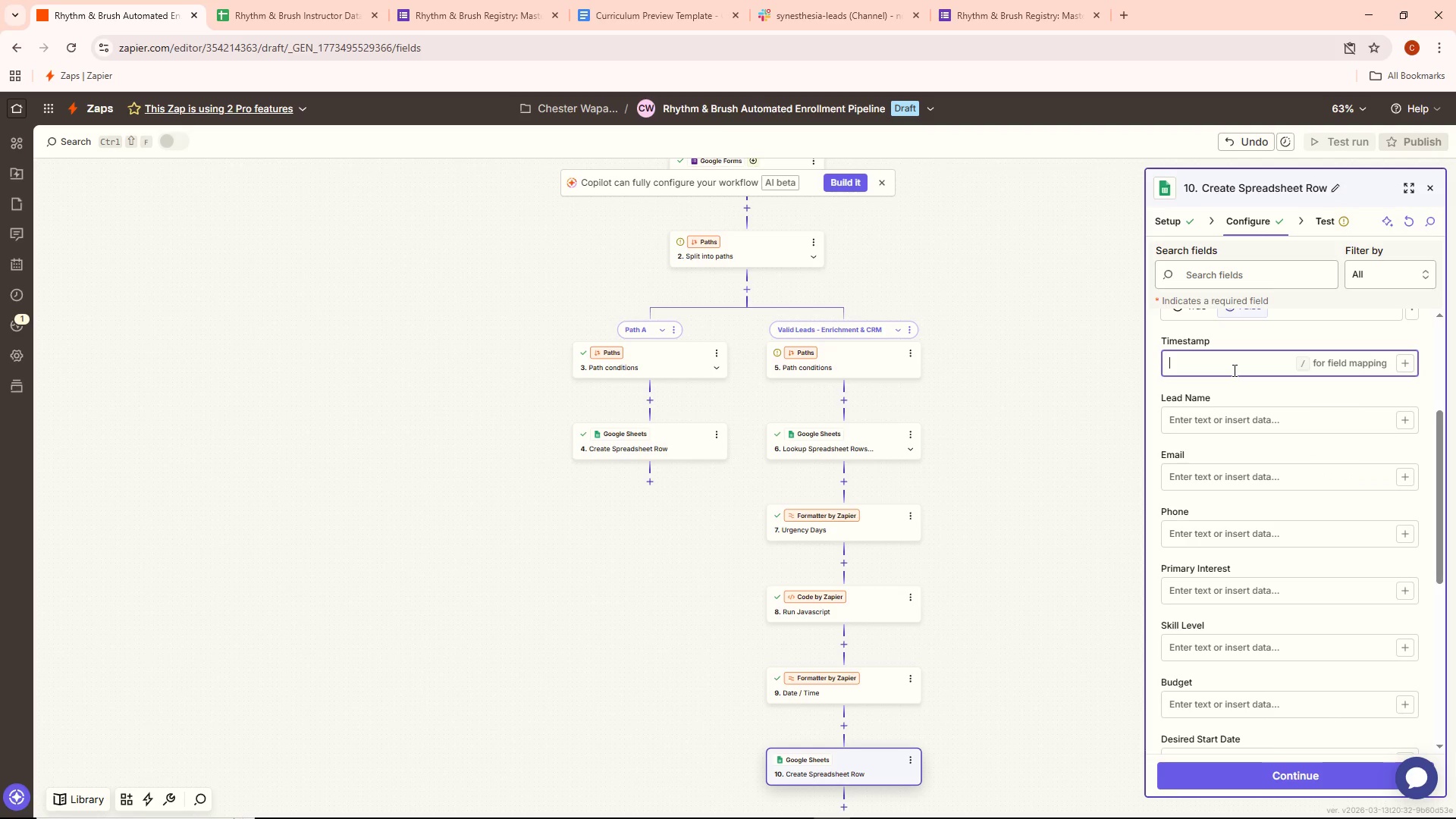 
type({{zap_meta_human_now}})
 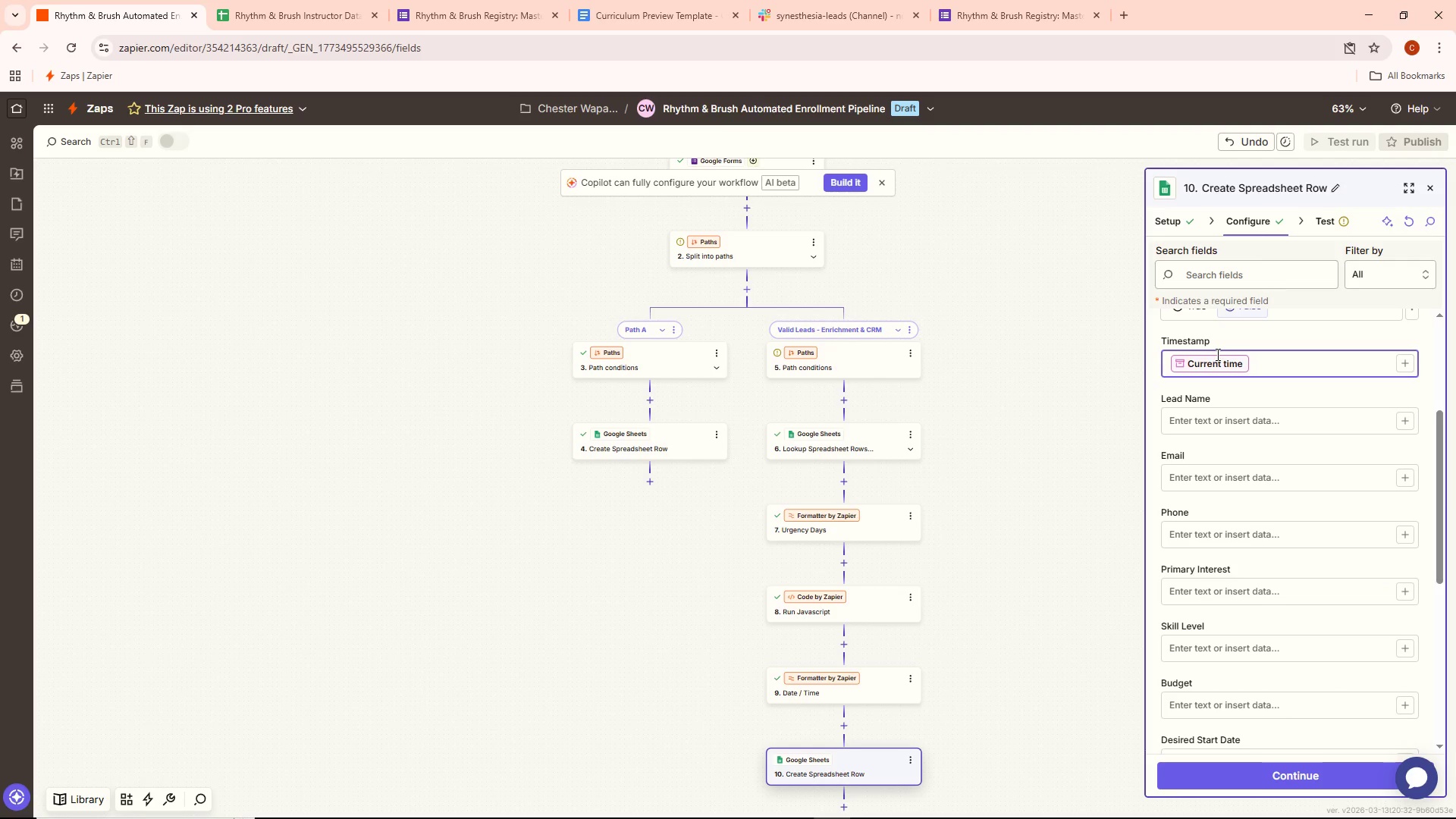 
mouse_move([1242, 427])
 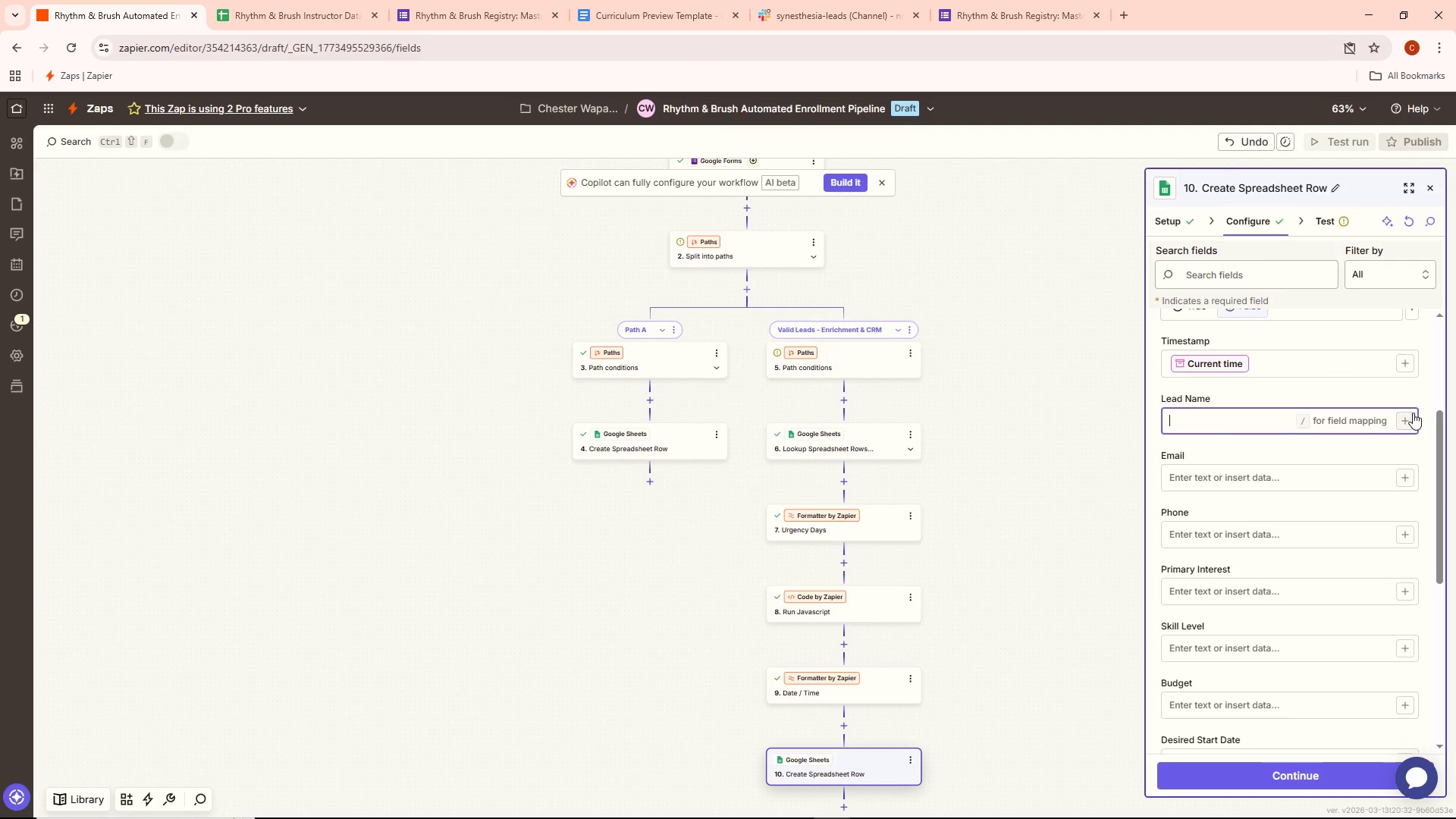 
left_click([1401, 418])
 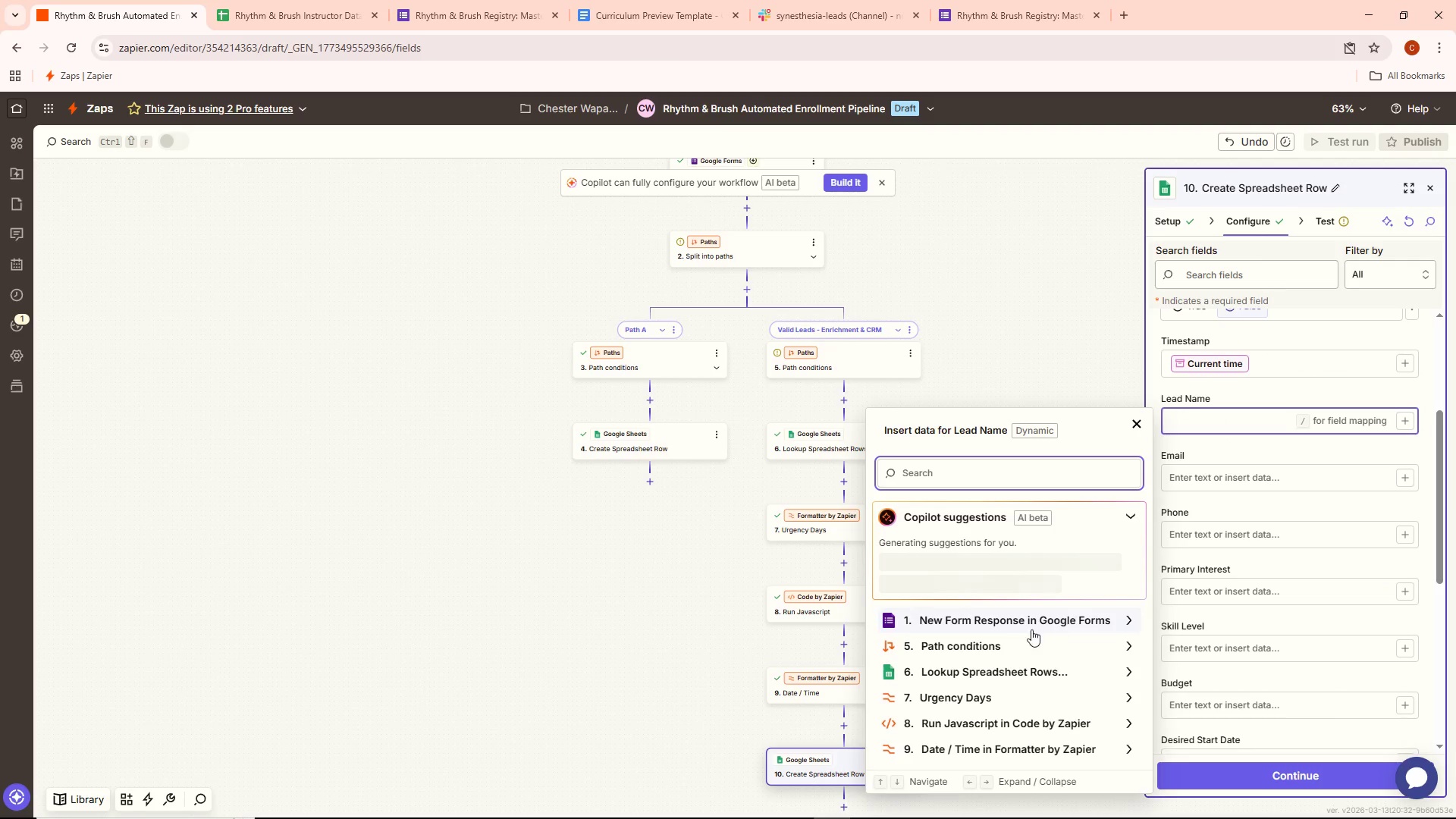 
left_click([1017, 614])
 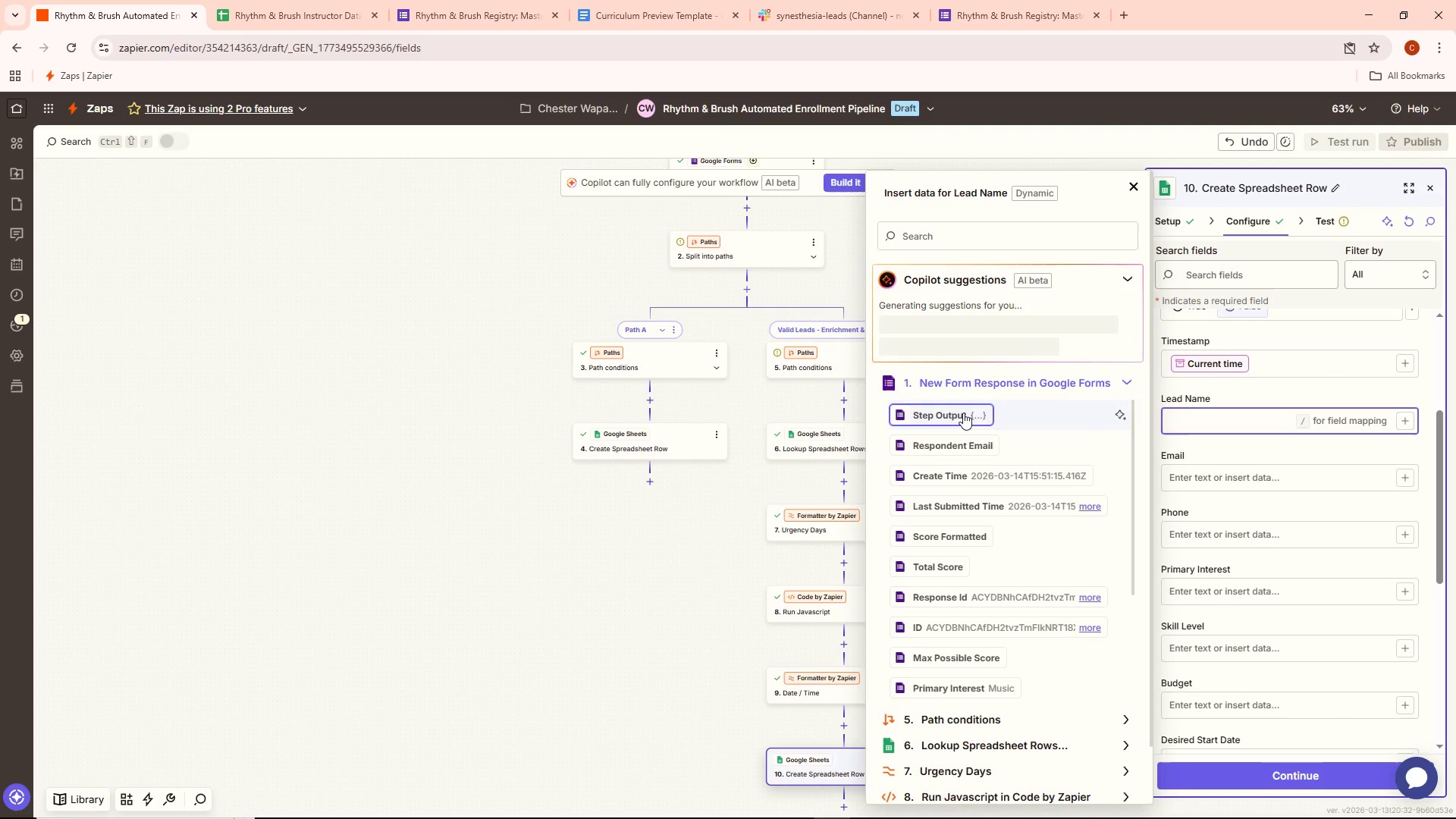 
scroll: coordinate [970, 491], scroll_direction: down, amount: 1.0
 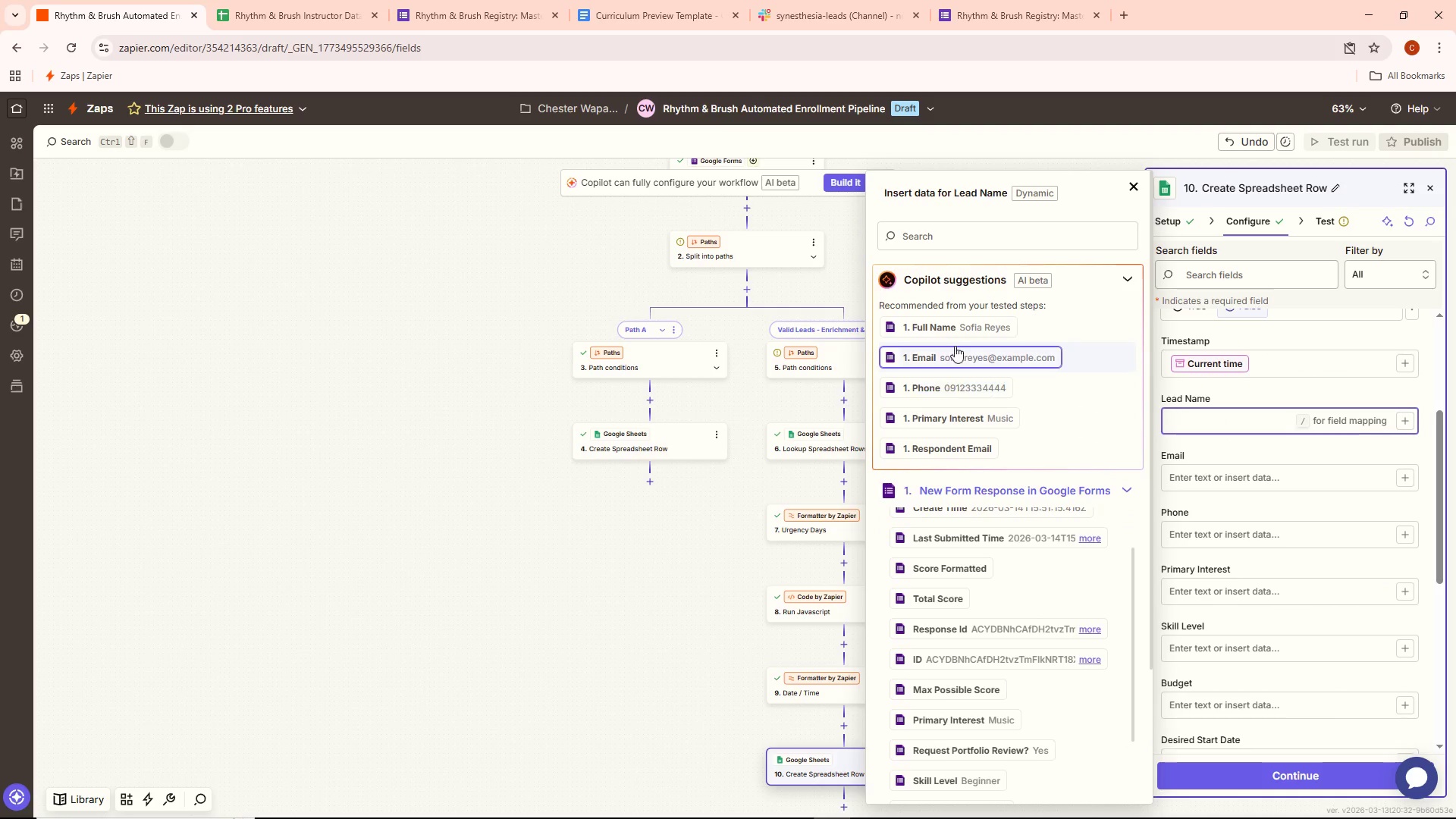 
left_click([956, 333])
 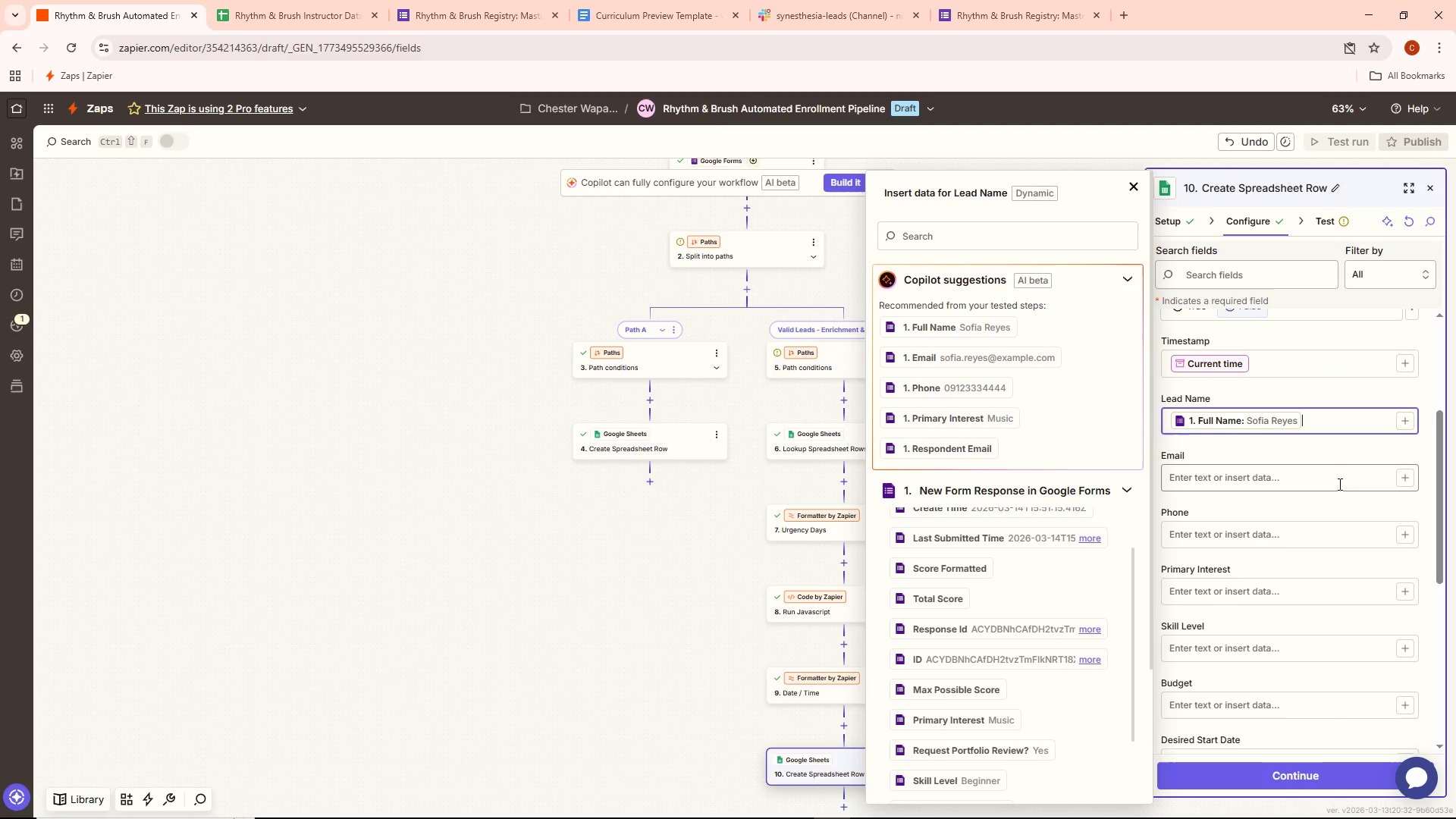 
left_click([1311, 478])
 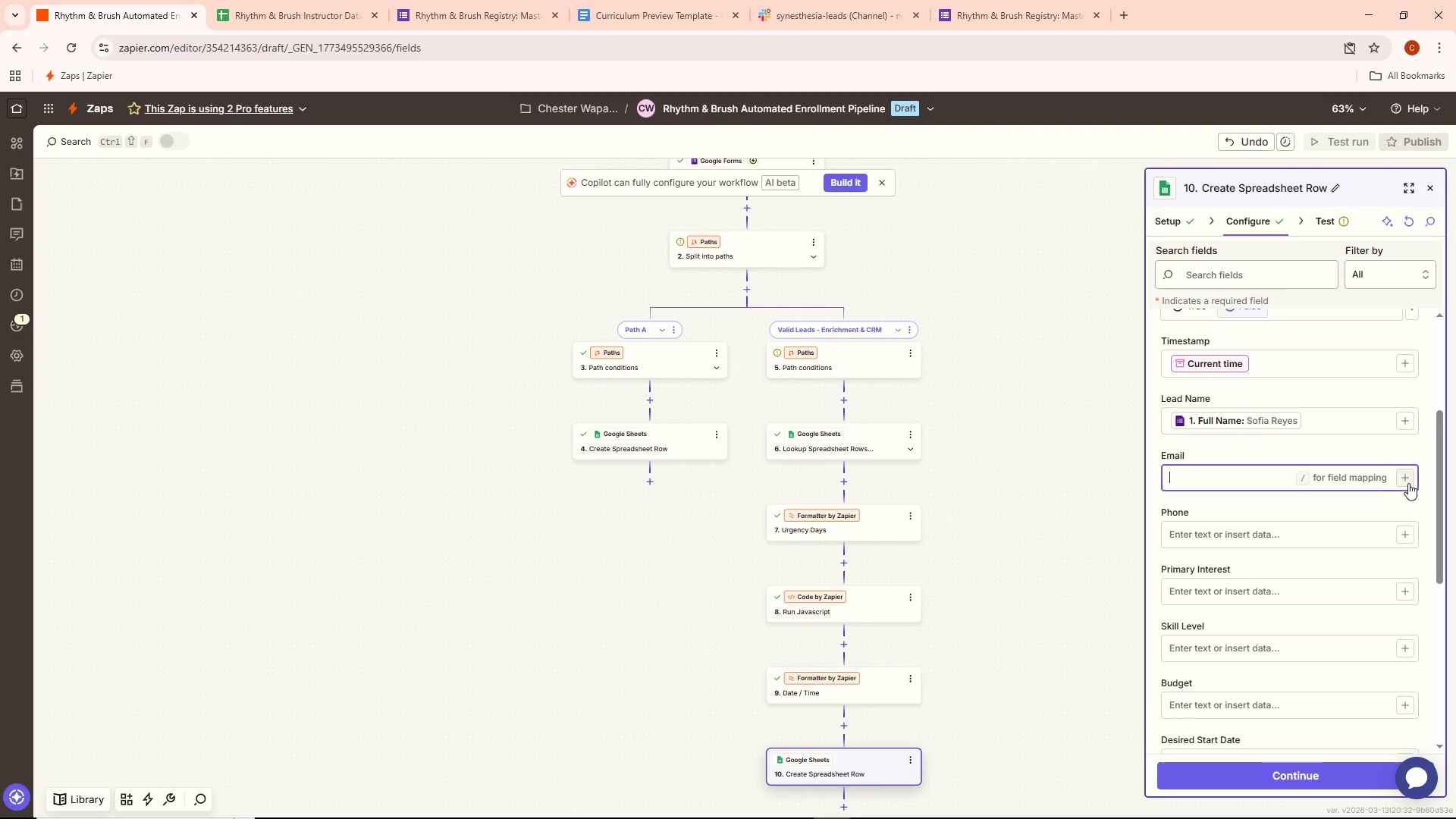 
left_click([1410, 482])
 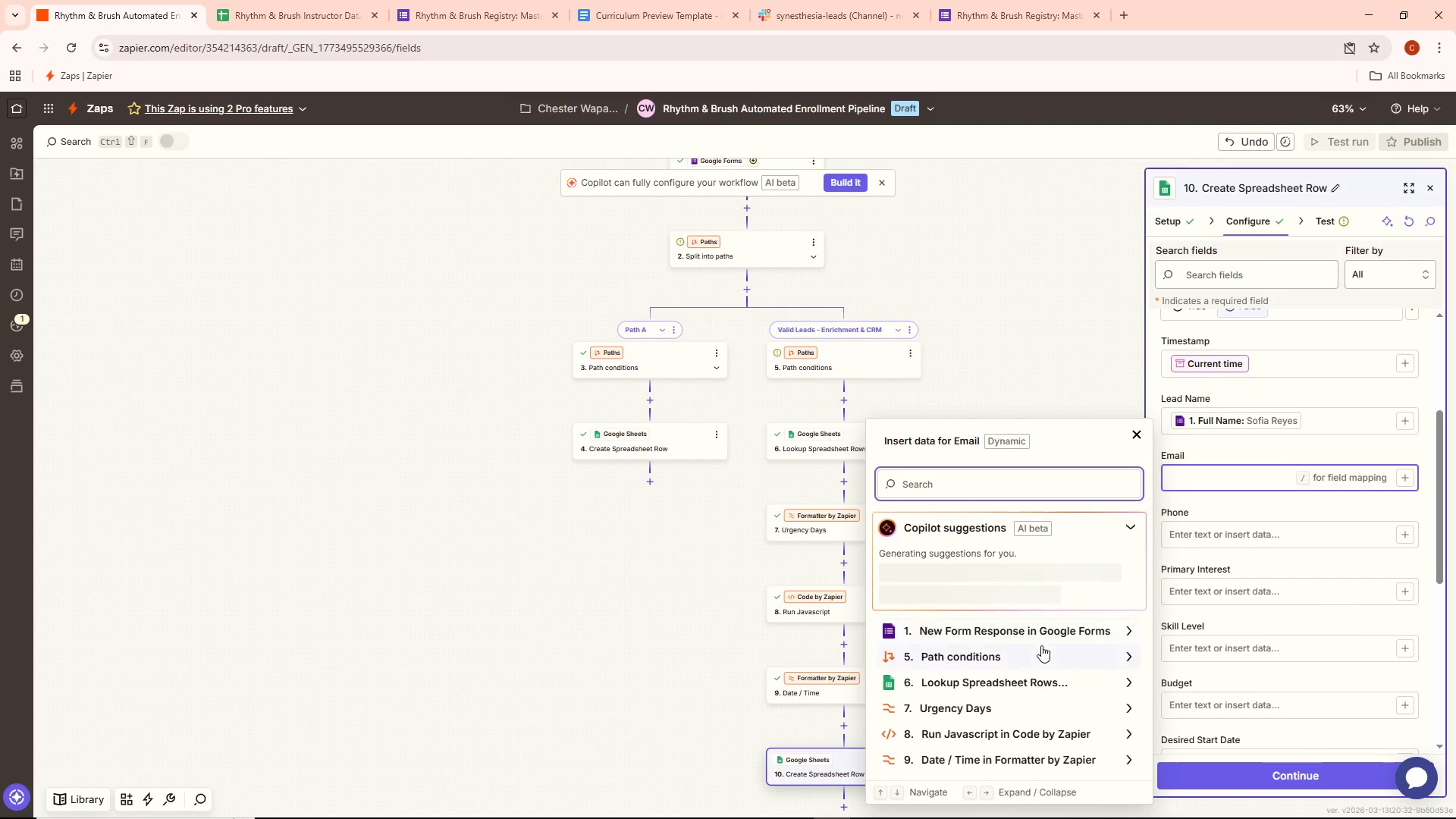 
left_click([1033, 630])
 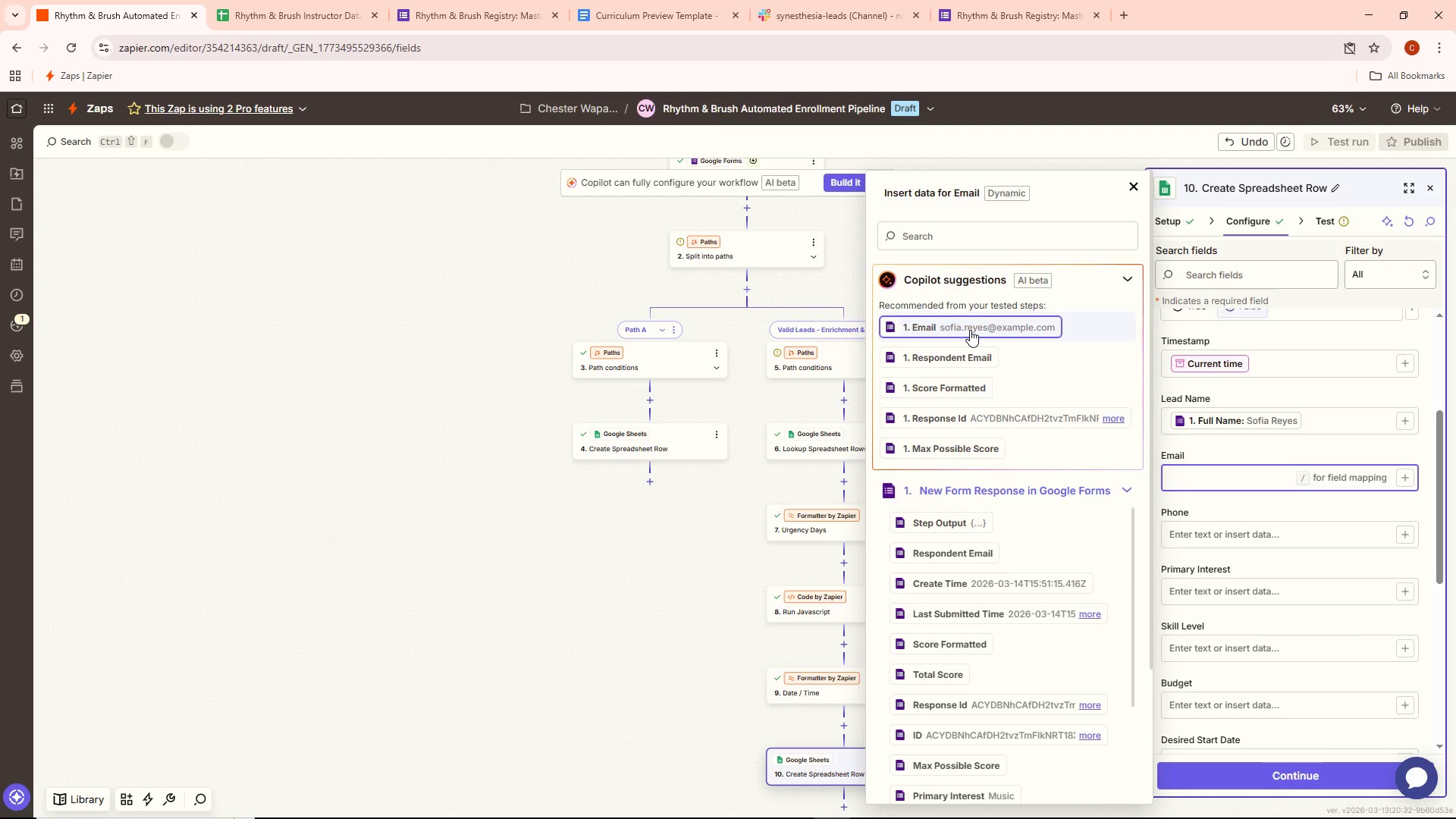 
left_click([1319, 541])
 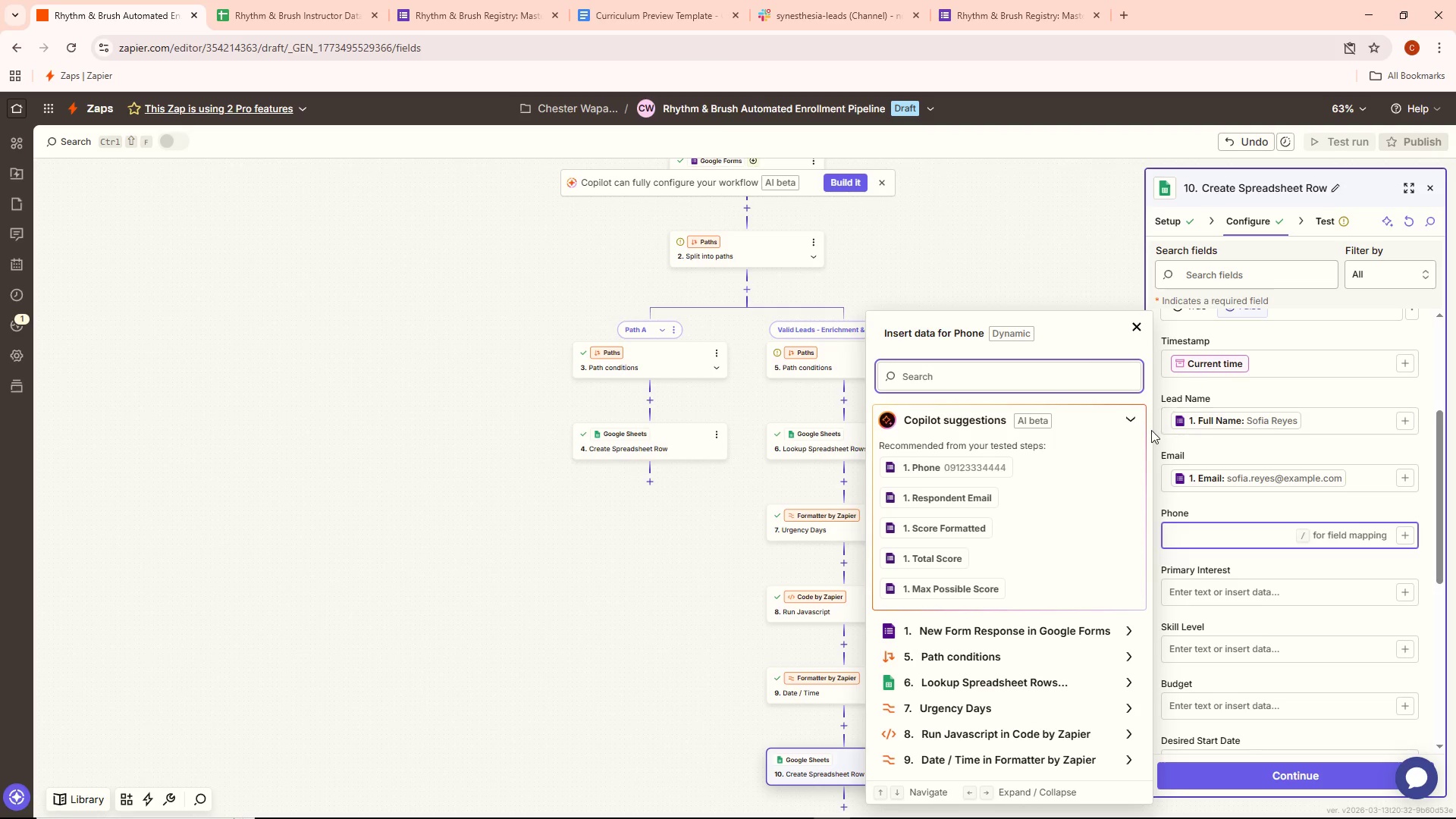 
wait(5.33)
 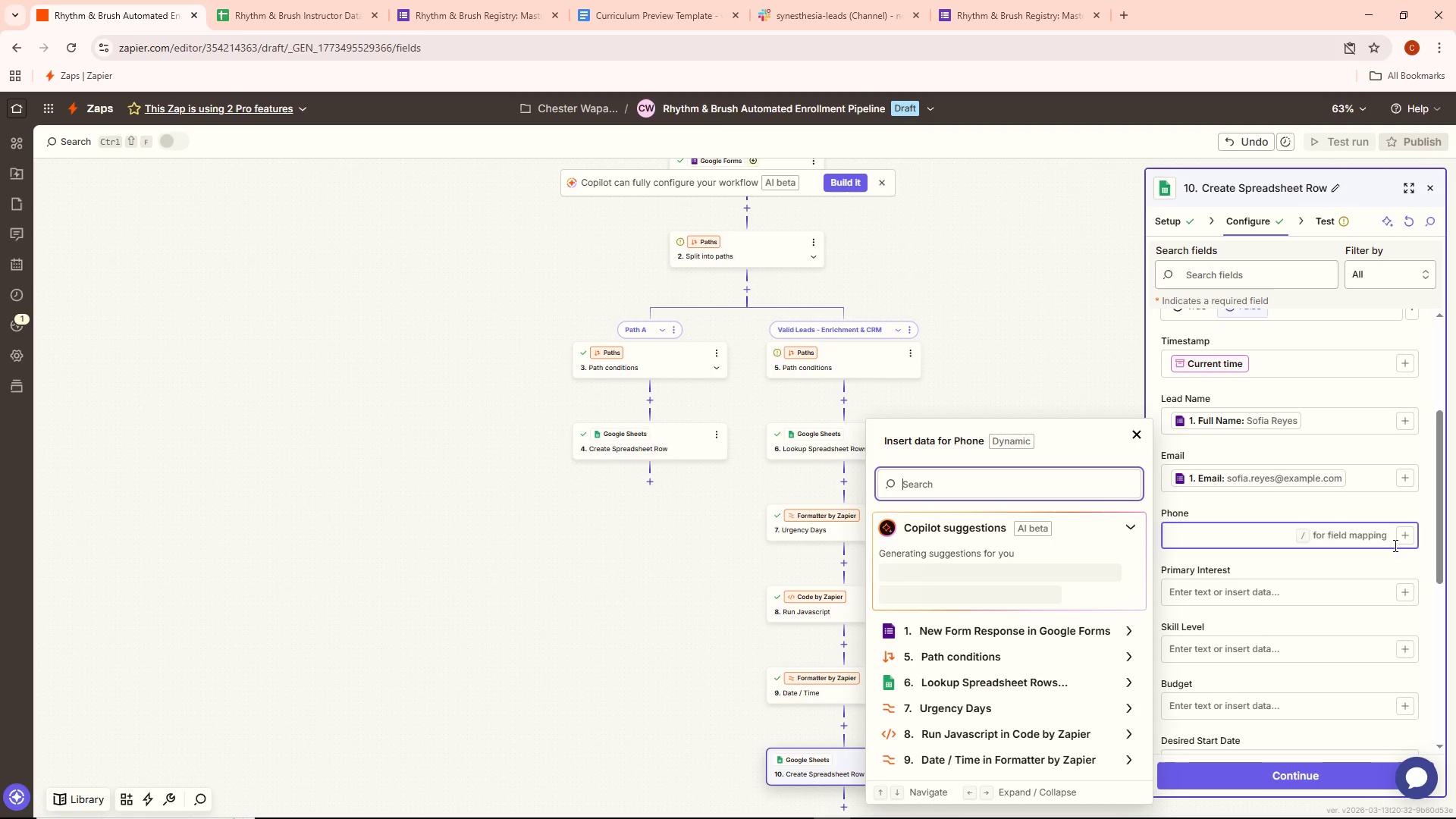 
left_click([969, 468])
 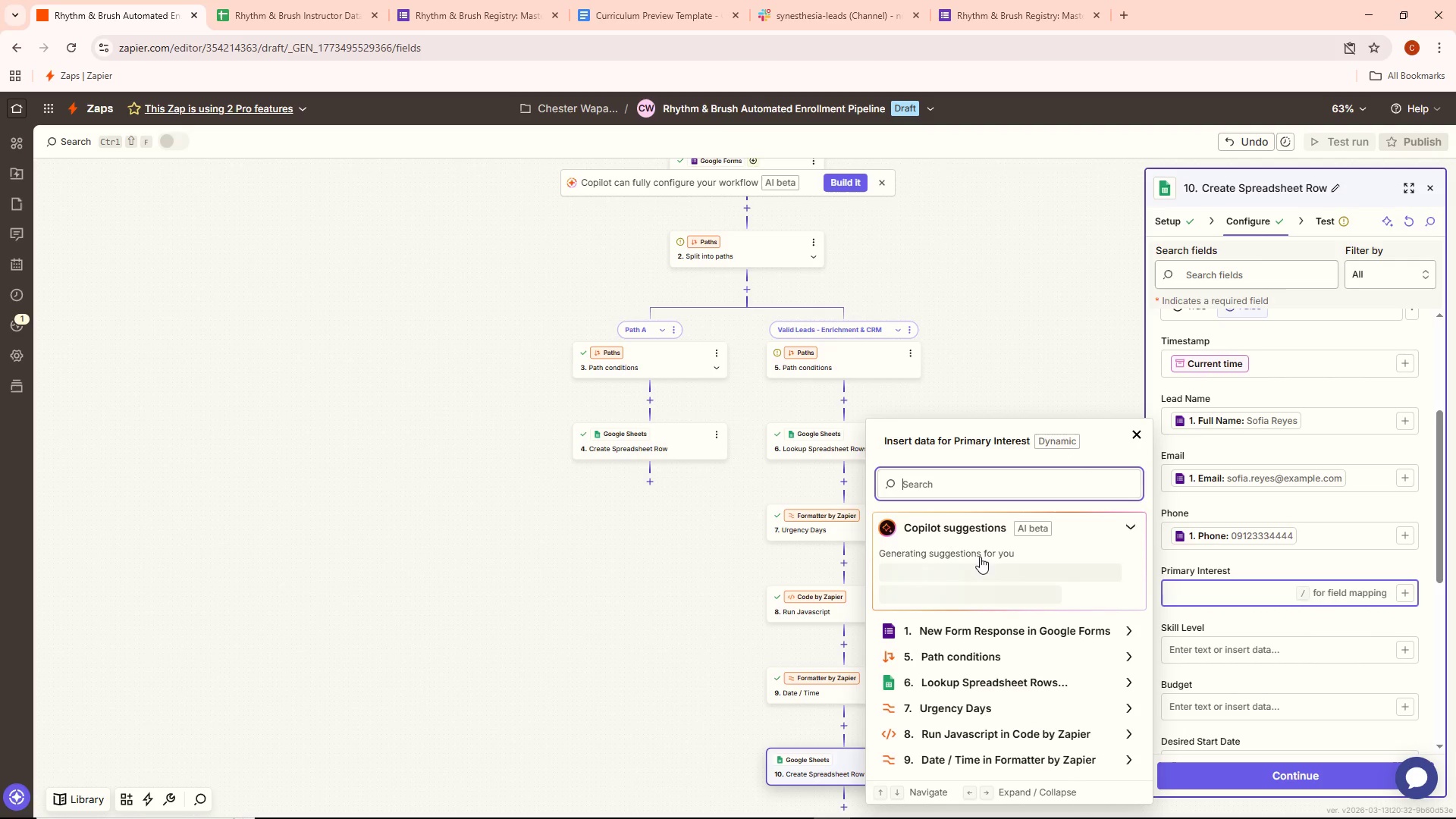 
mouse_move([960, 657])
 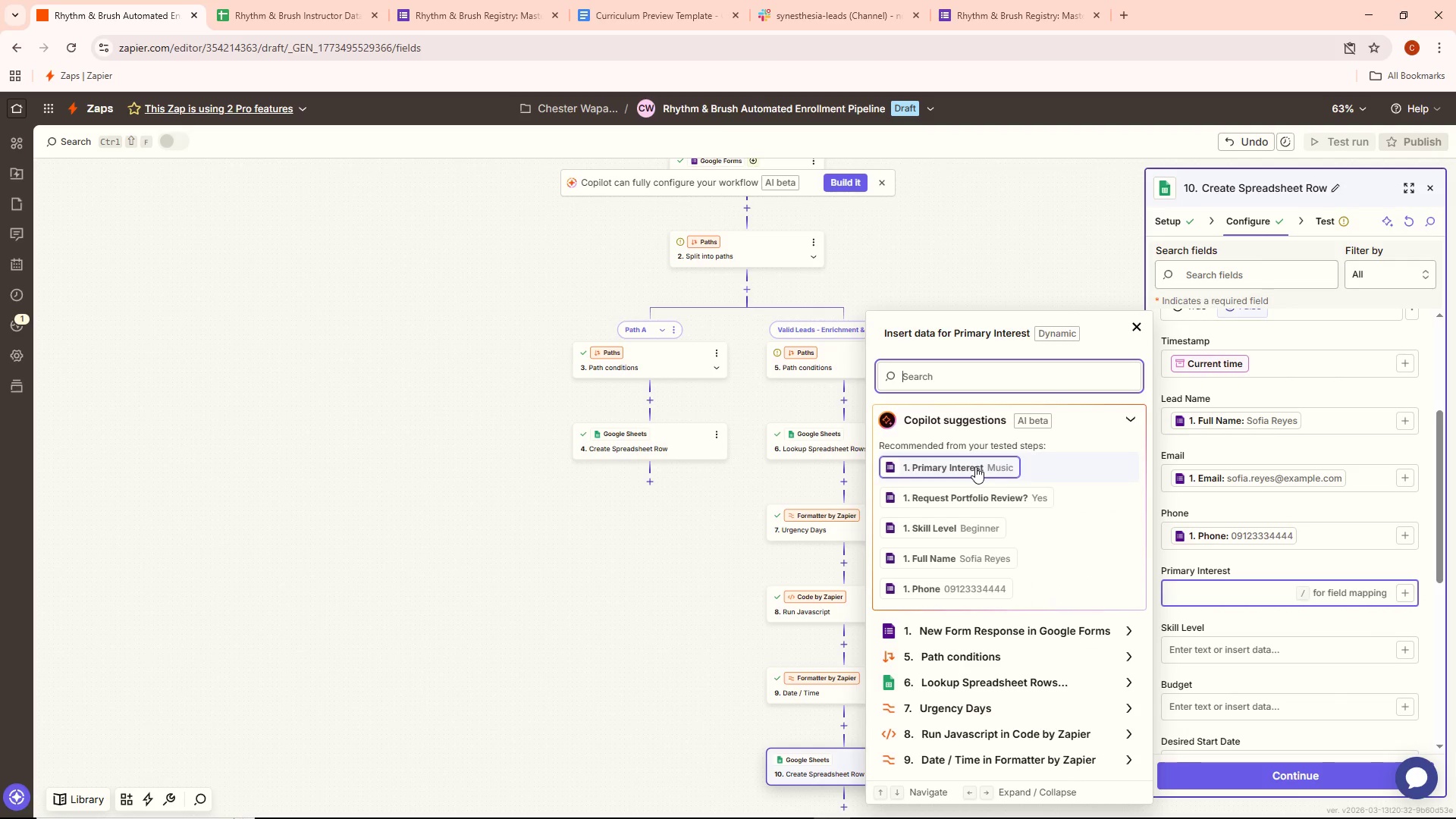 
left_click([975, 466])
 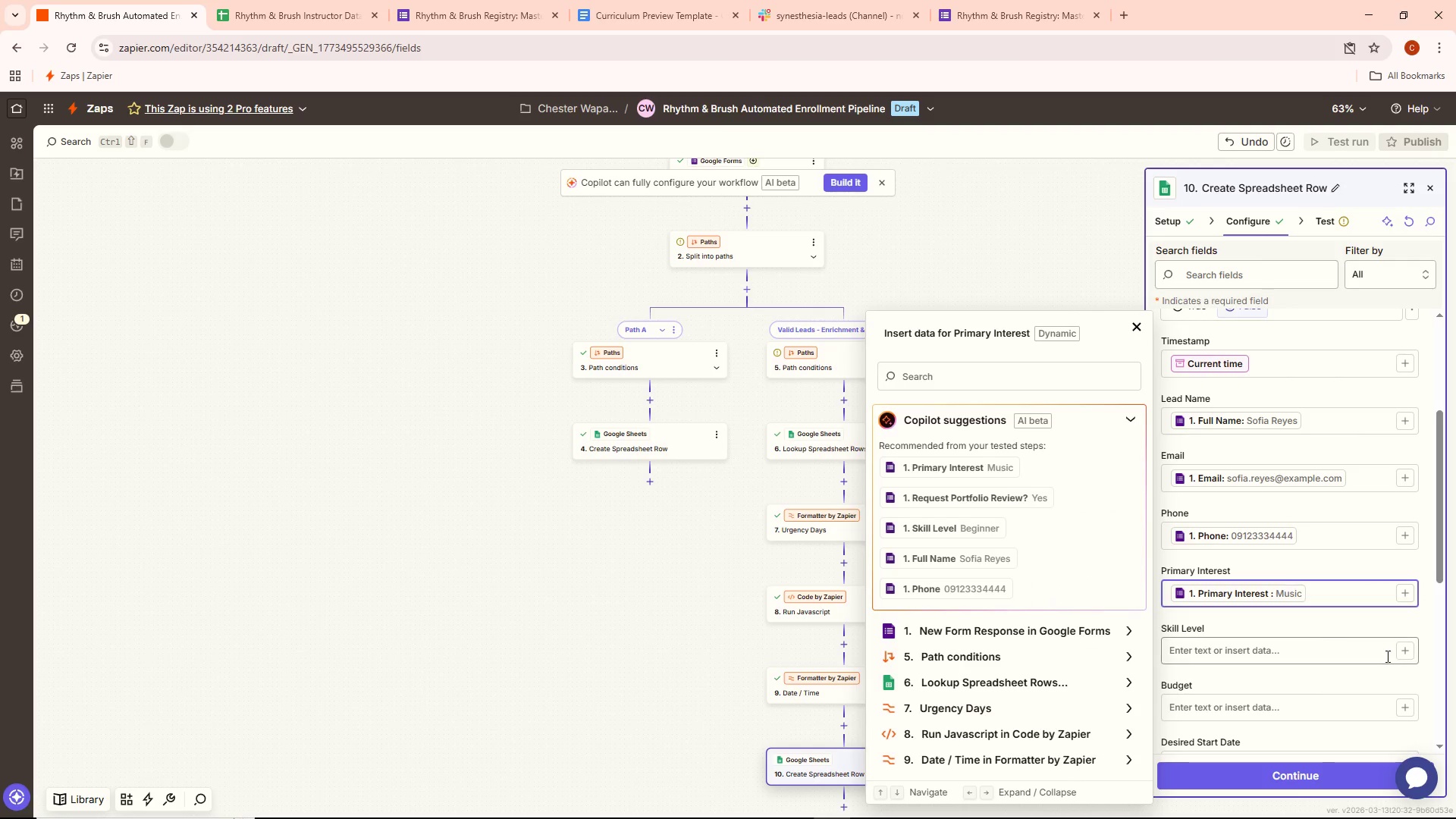 
left_click([1410, 652])
 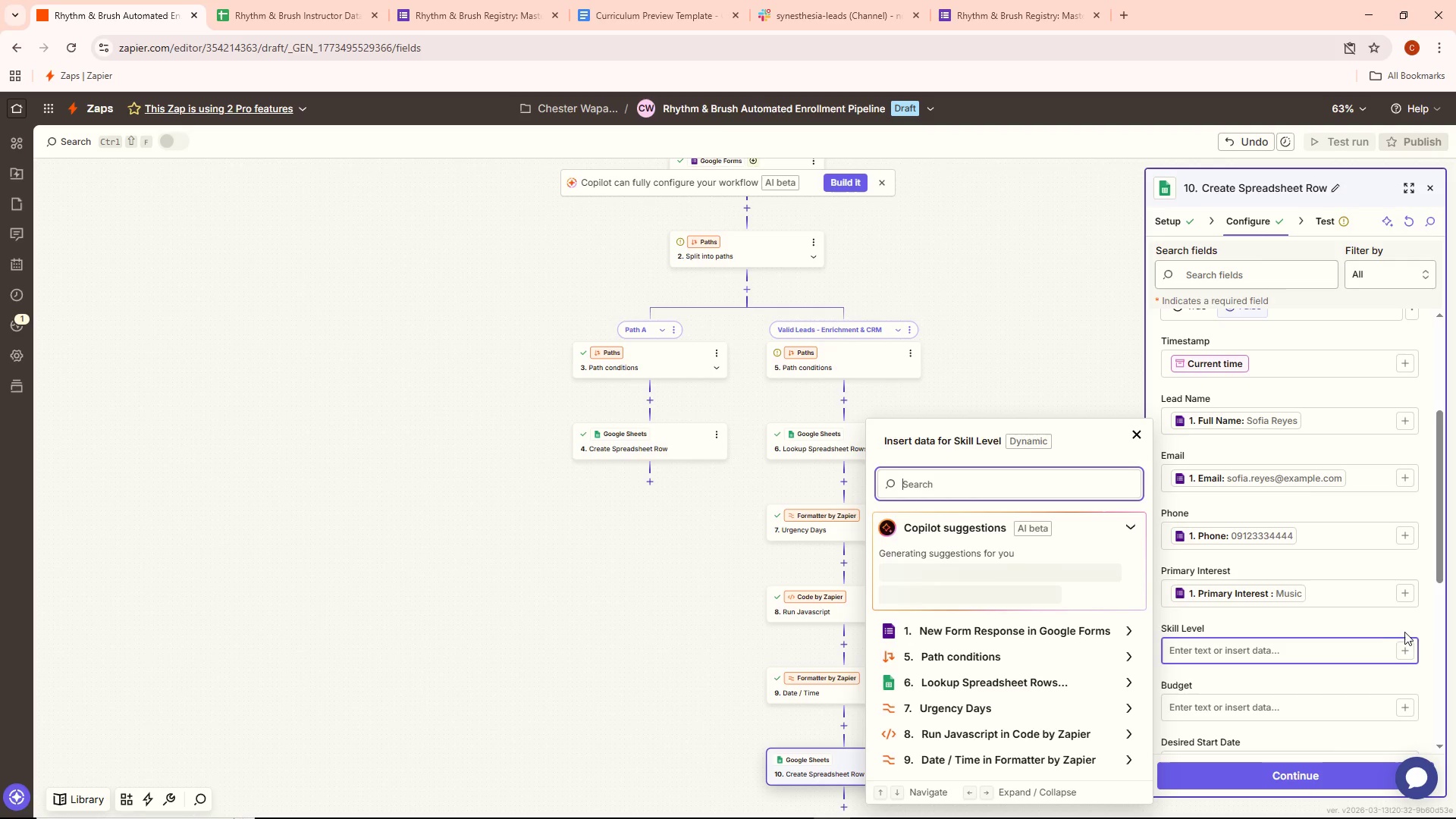 
left_click([1403, 647])
 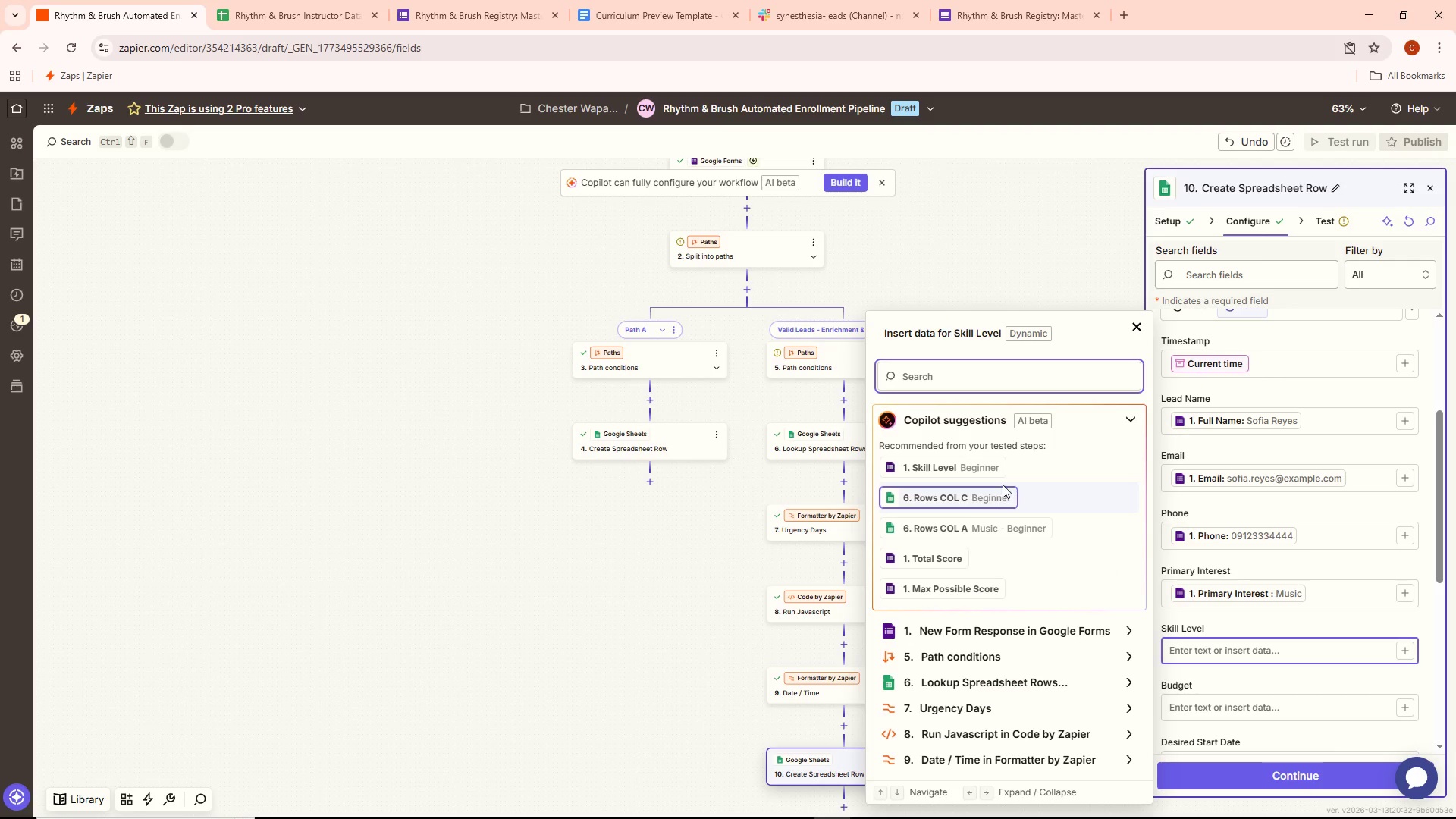 
left_click([999, 472])
 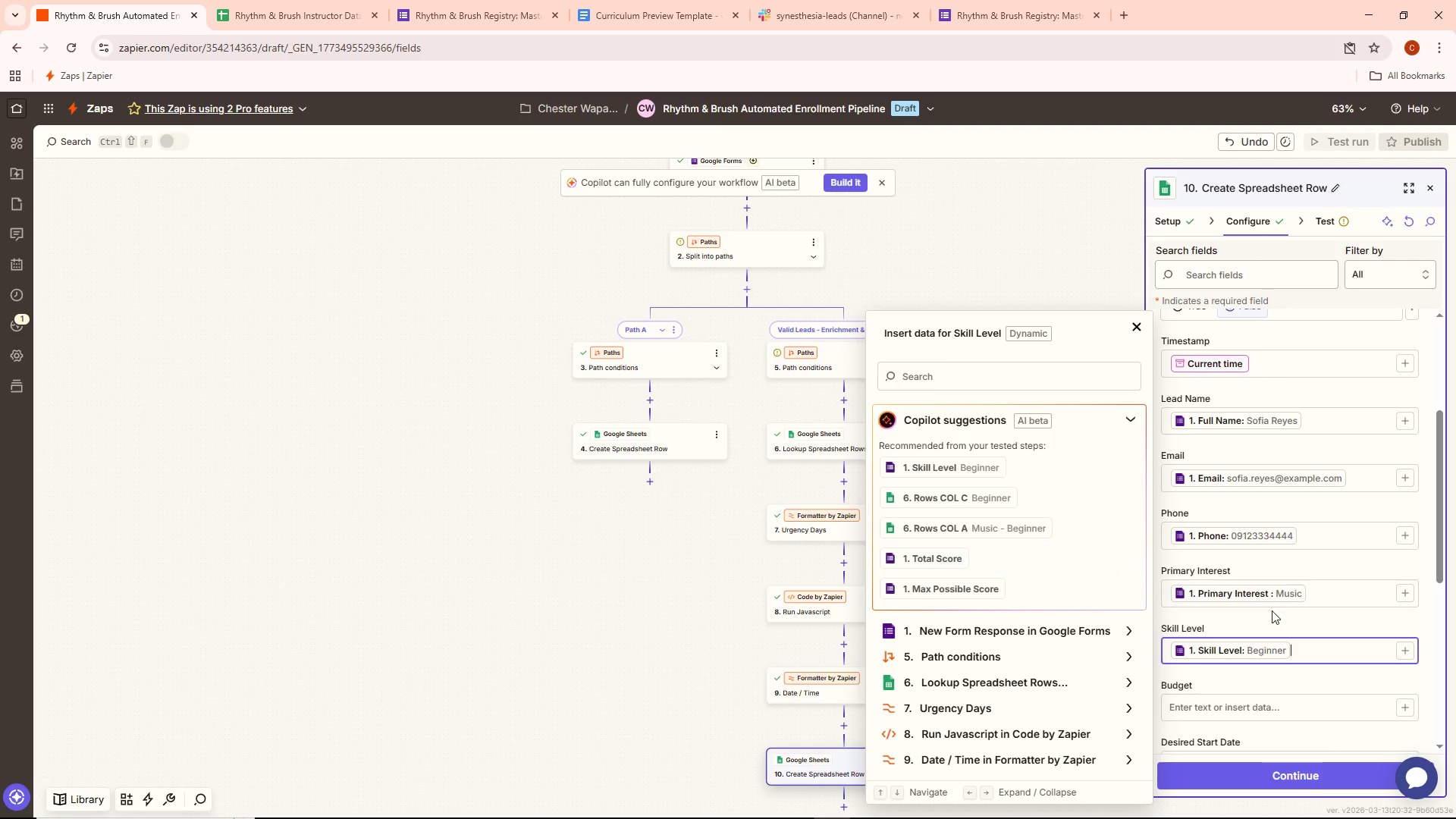 
scroll: coordinate [1291, 601], scroll_direction: down, amount: 2.0
 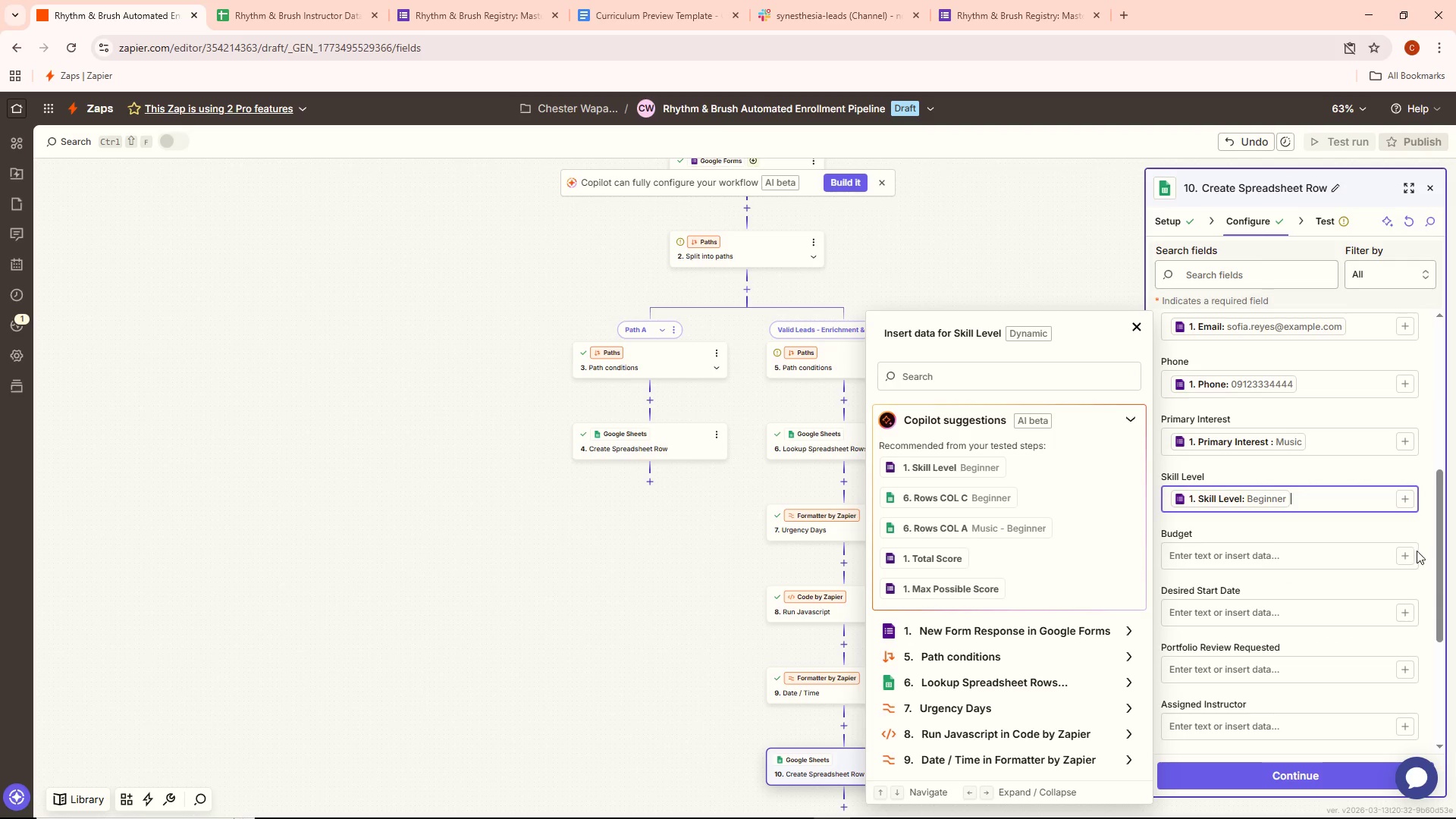 
left_click([1405, 557])
 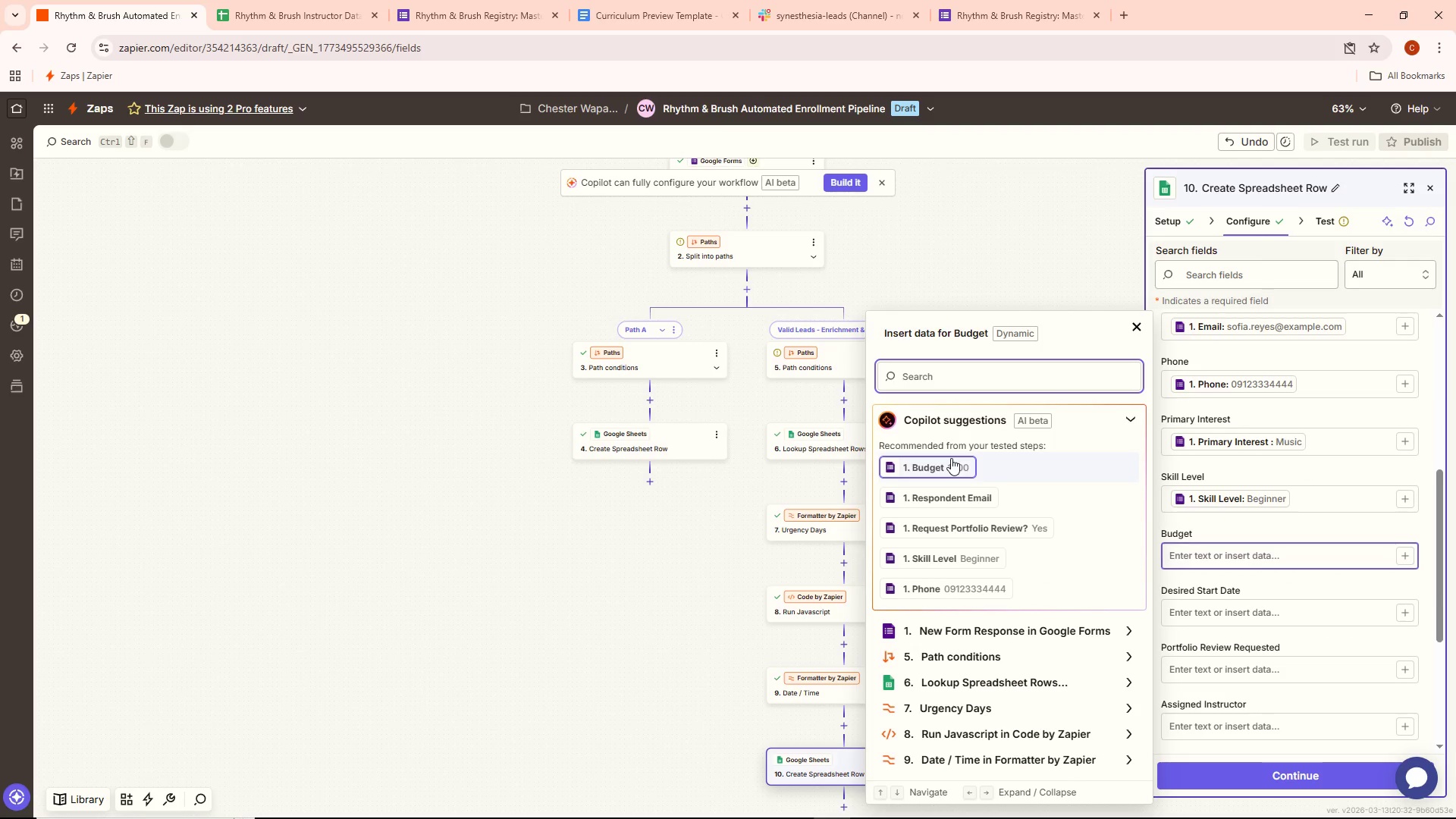 
wait(5.83)
 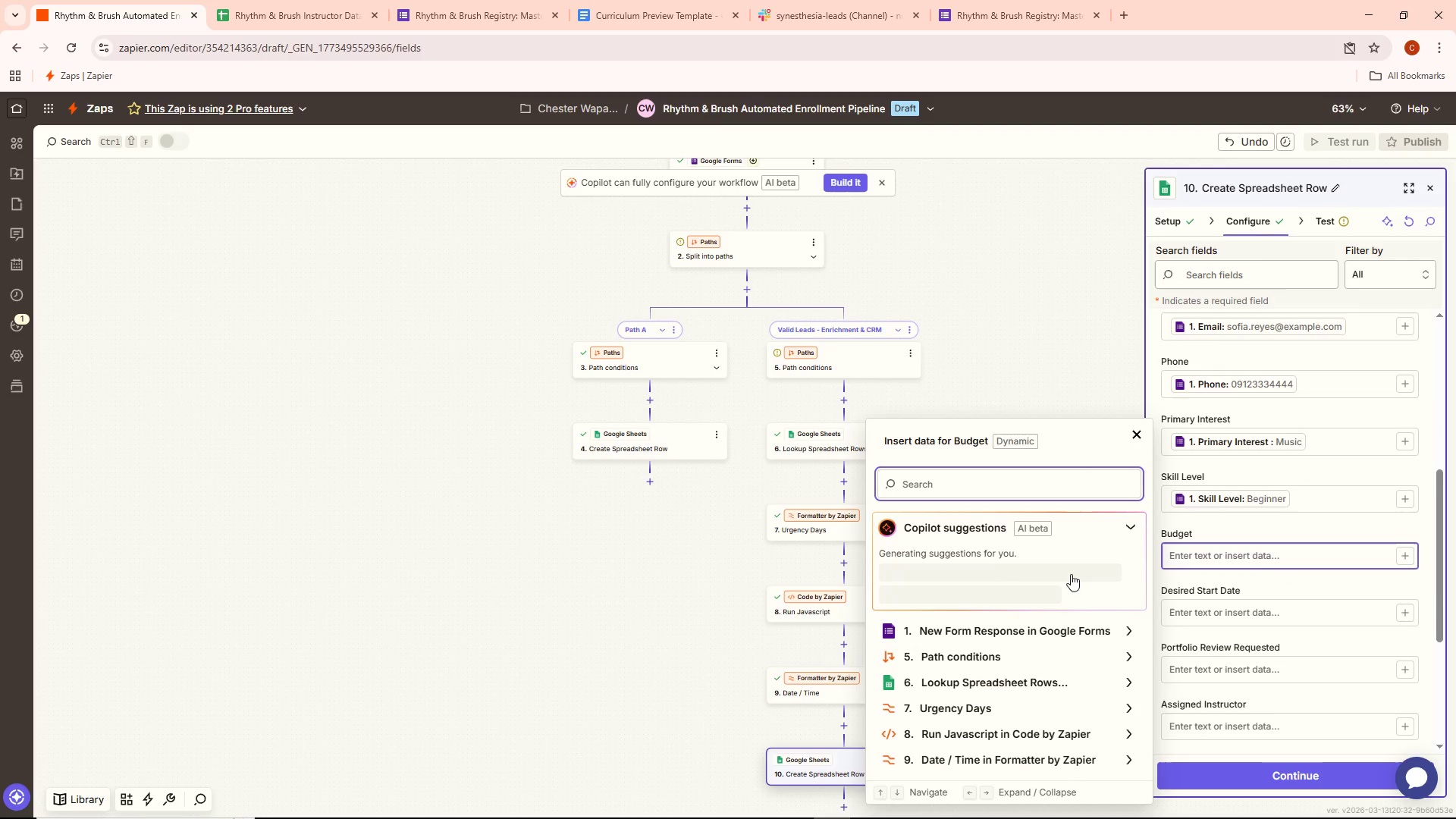 
left_click([951, 458])
 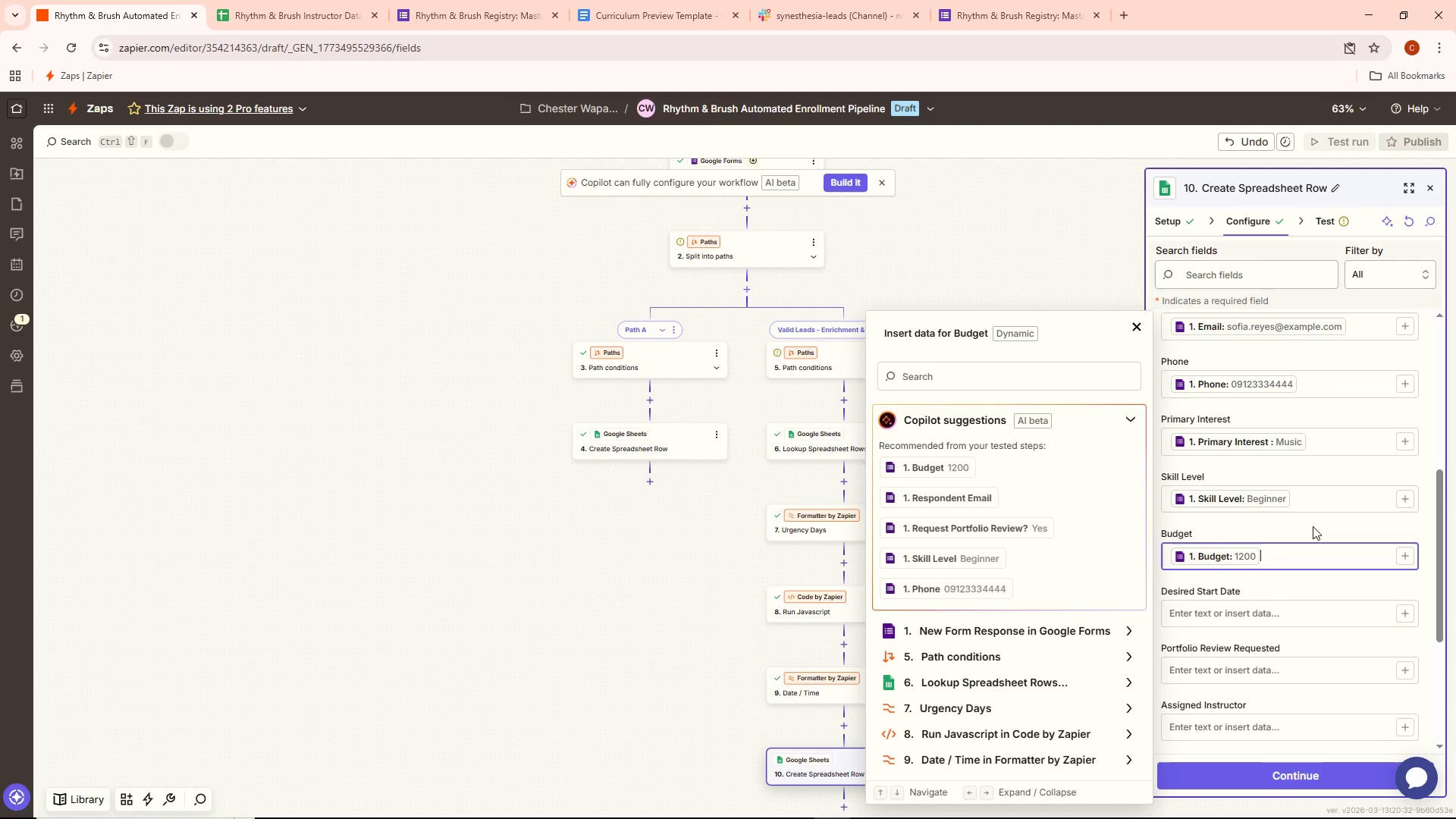 
scroll: coordinate [1276, 629], scroll_direction: down, amount: 1.0
 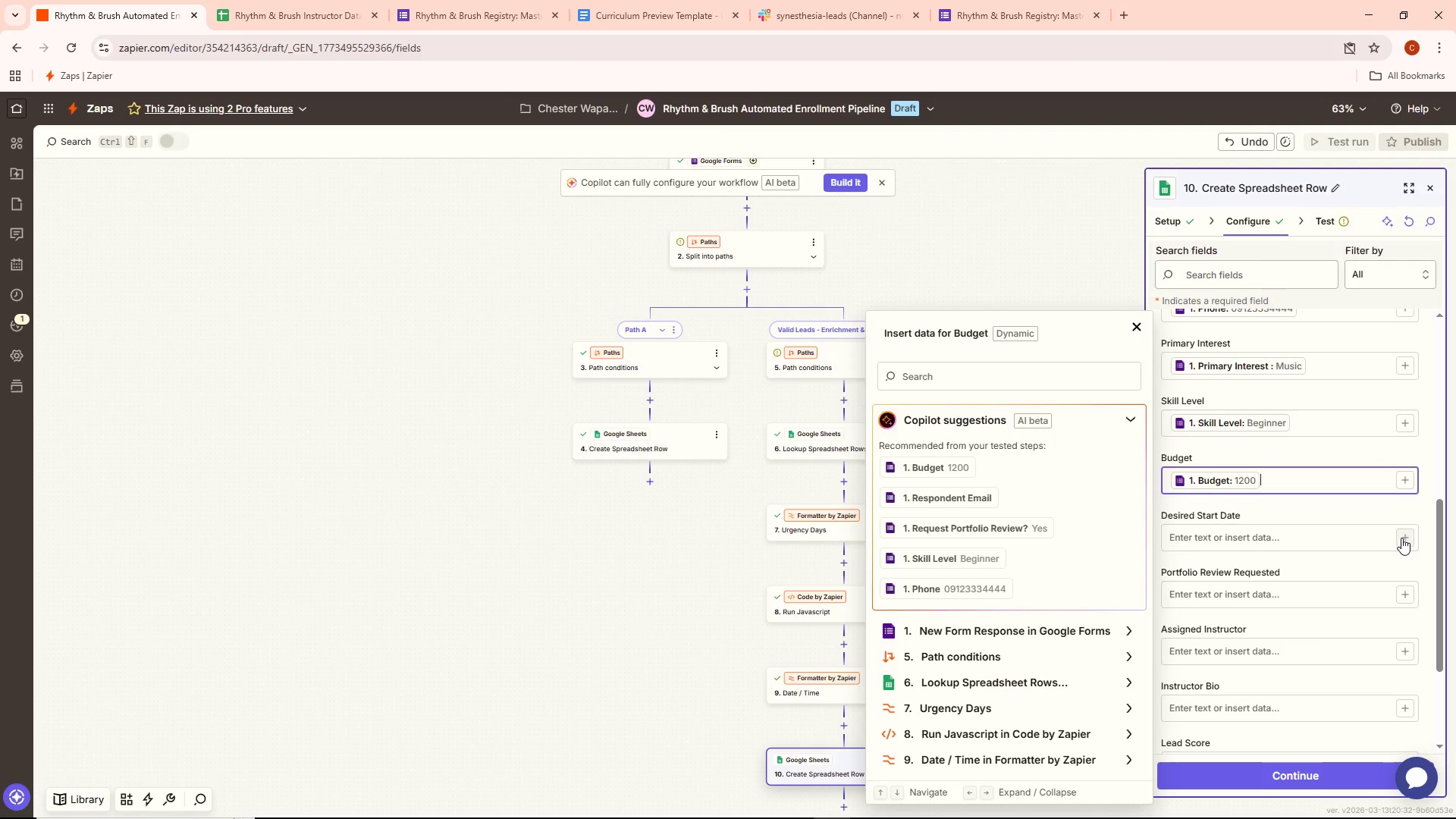 
left_click([1408, 540])
 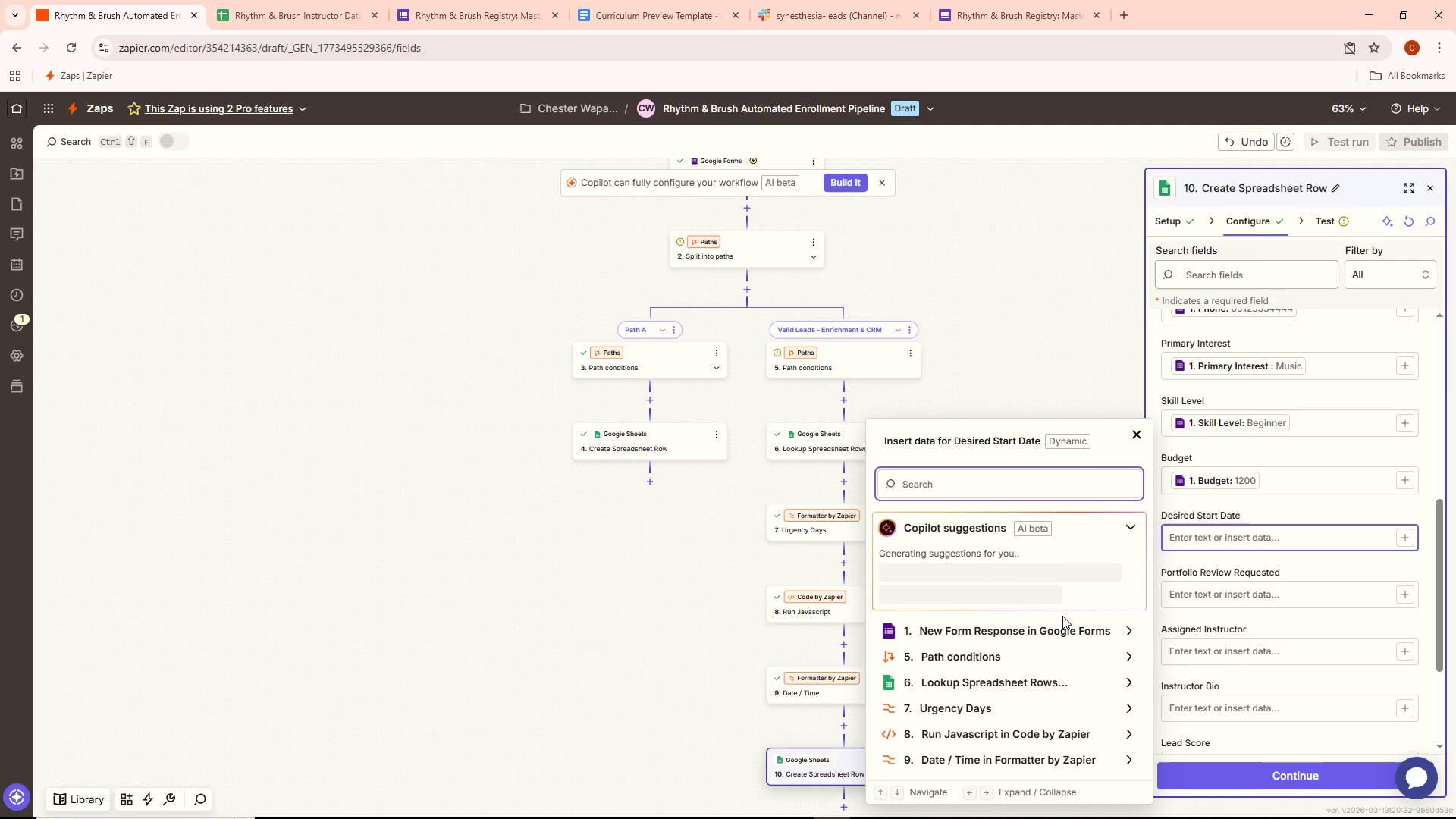 
left_click([1028, 627])
 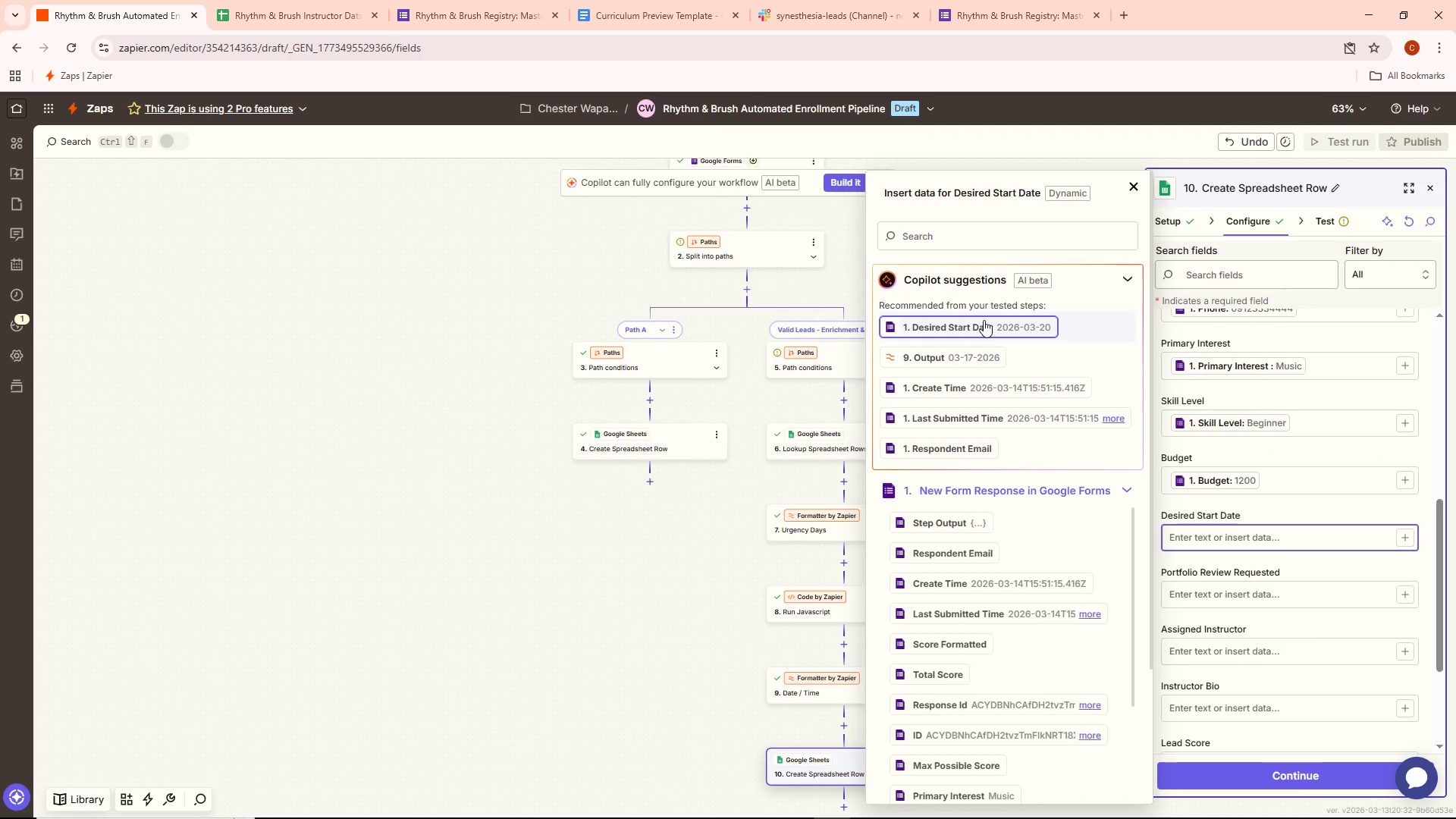 
left_click([984, 320])
 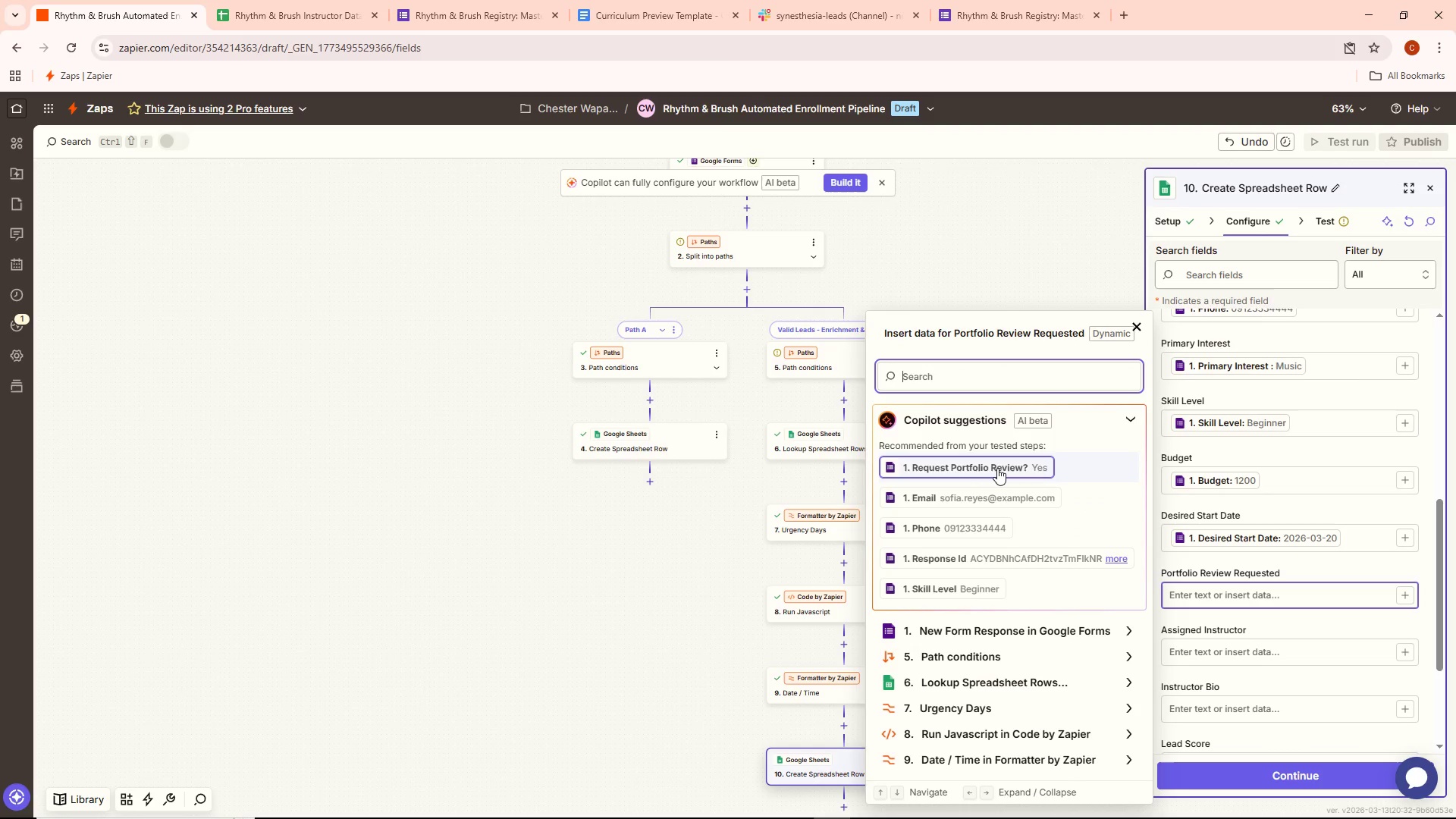 
wait(9.84)
 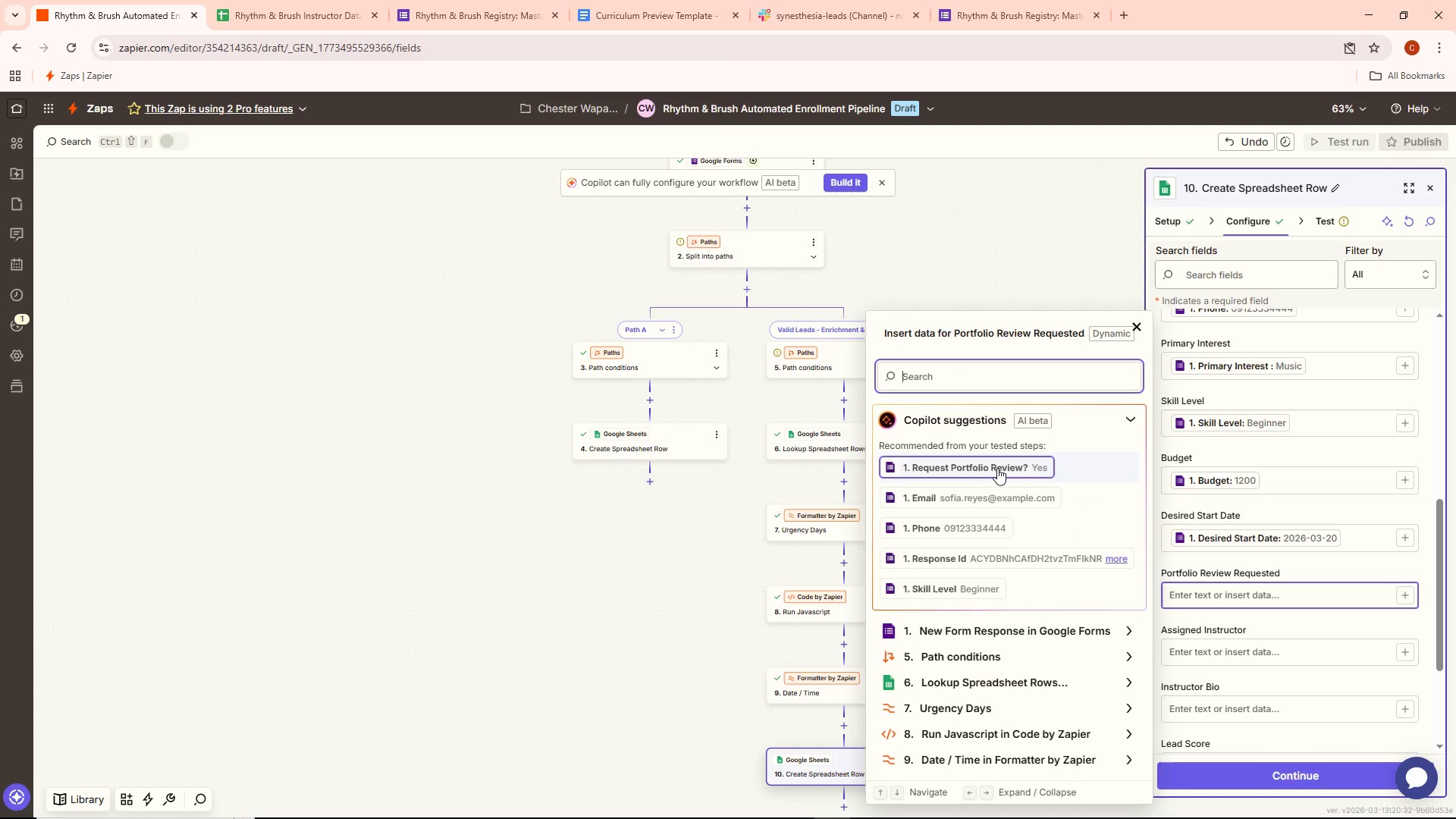 
left_click([1003, 466])
 